 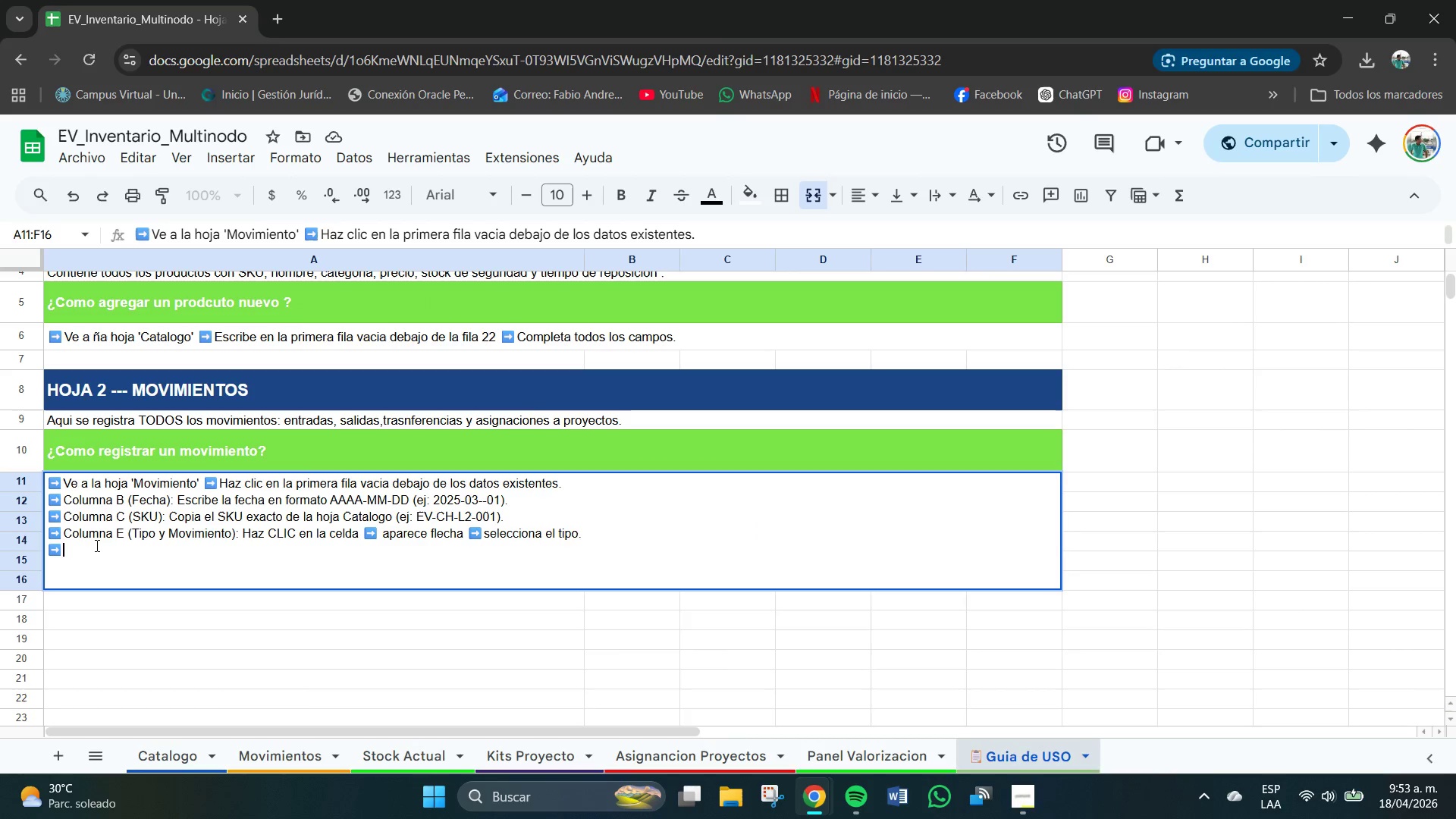 
hold_key(key=ShiftRight, duration=0.61)
 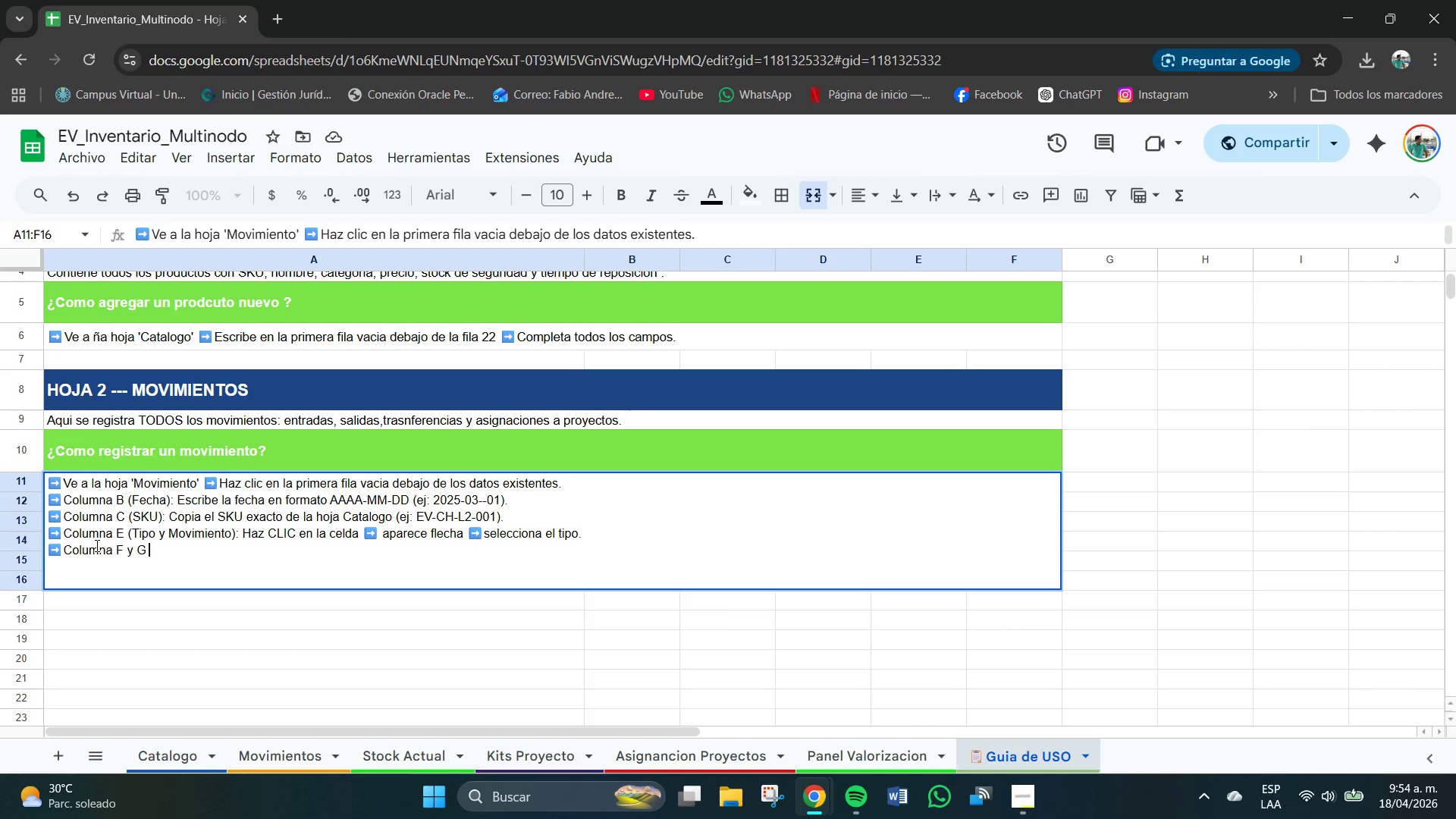 
wait(5.97)
 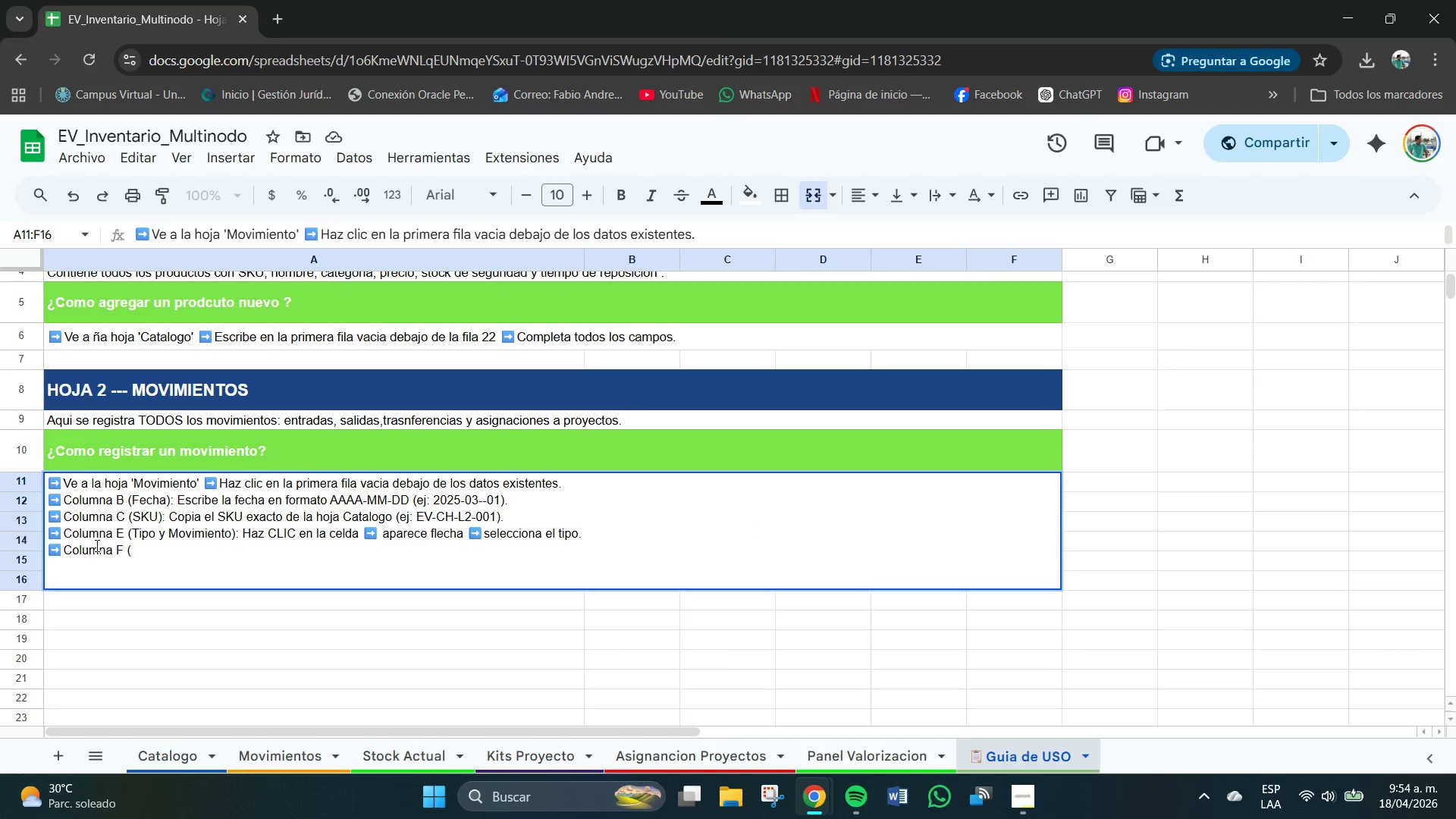 
hold_key(key=ShiftRight, duration=0.58)
 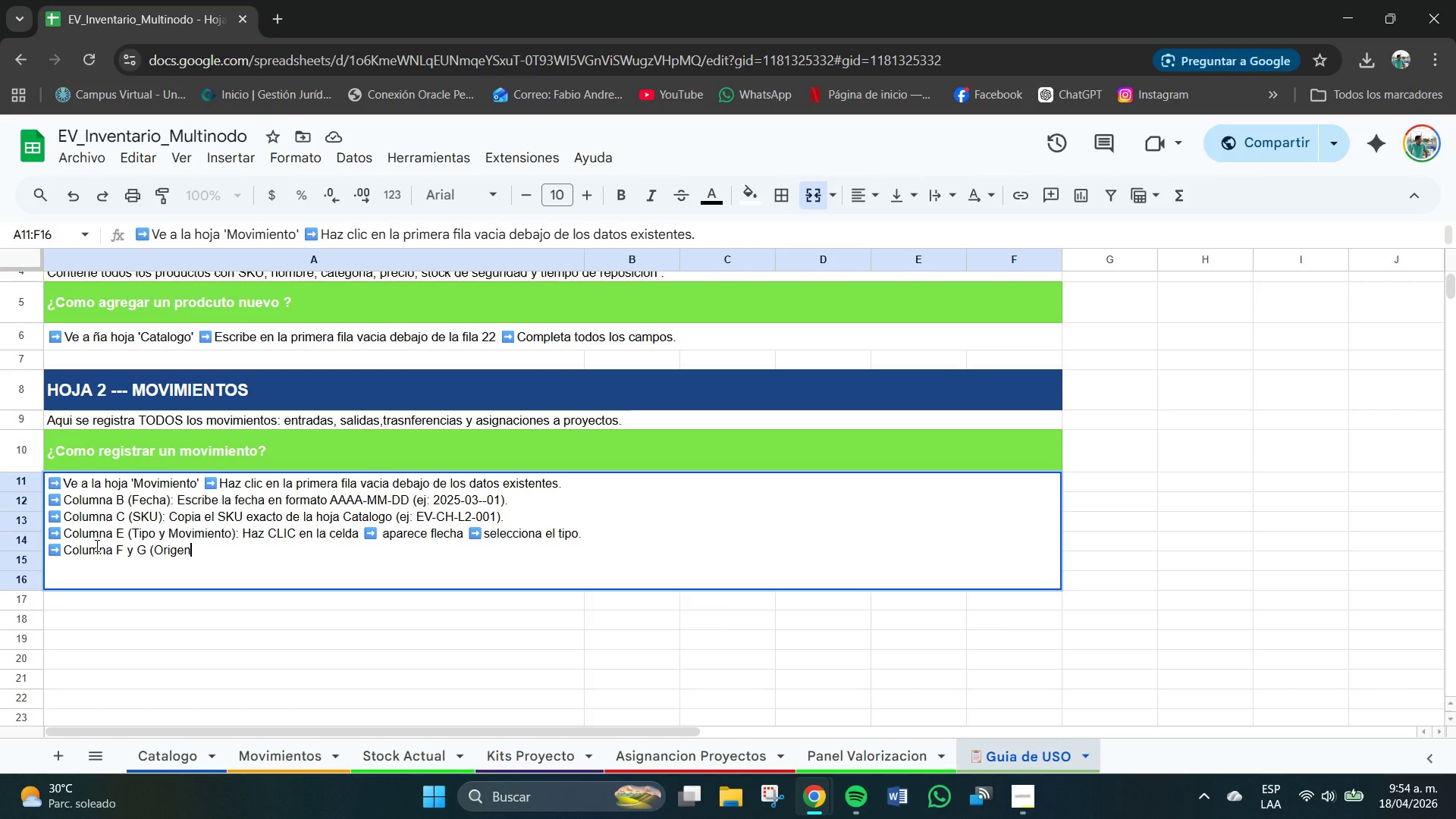 
hold_key(key=ShiftRight, duration=0.69)
 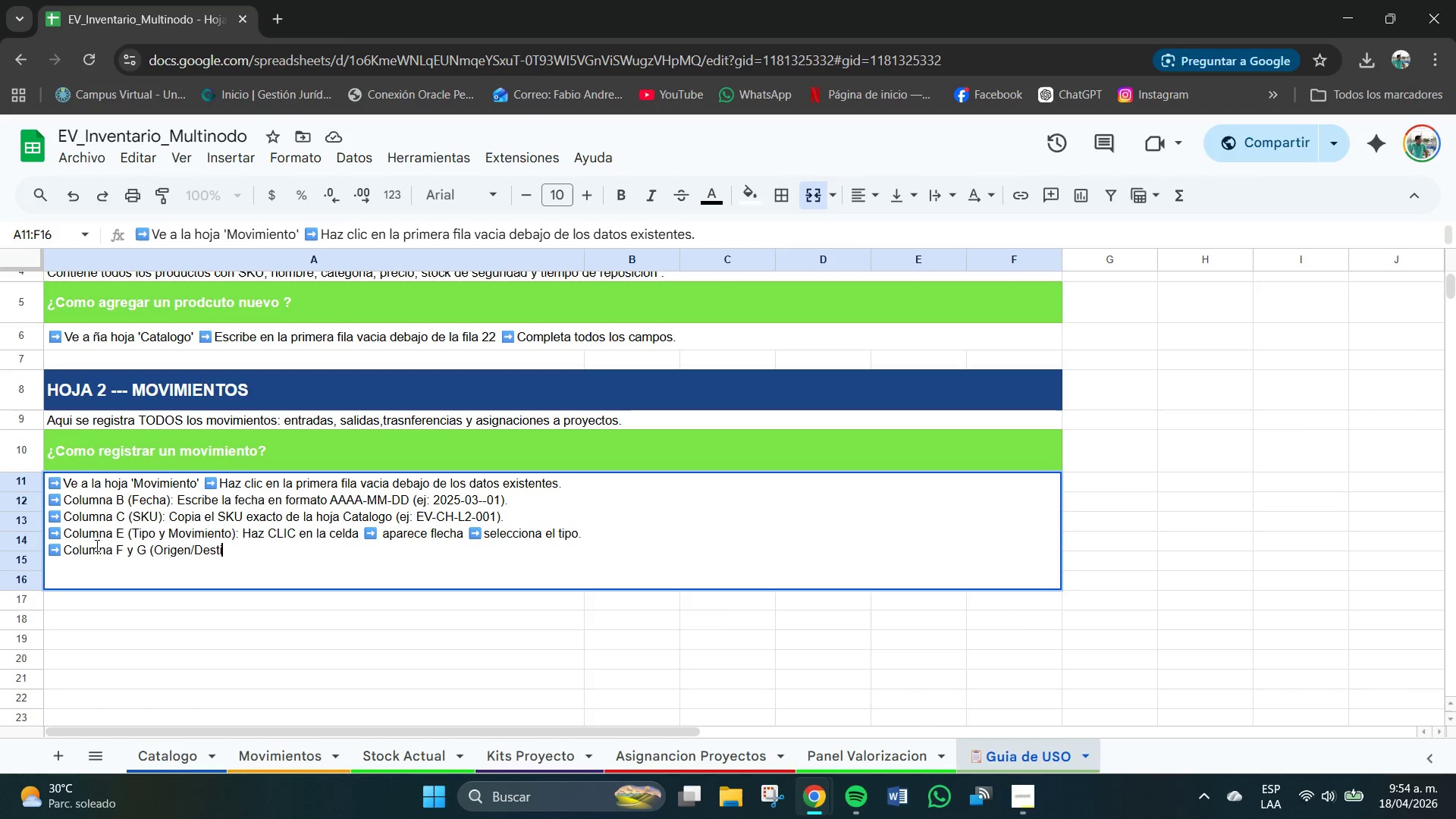 
hold_key(key=ShiftRight, duration=0.7)
 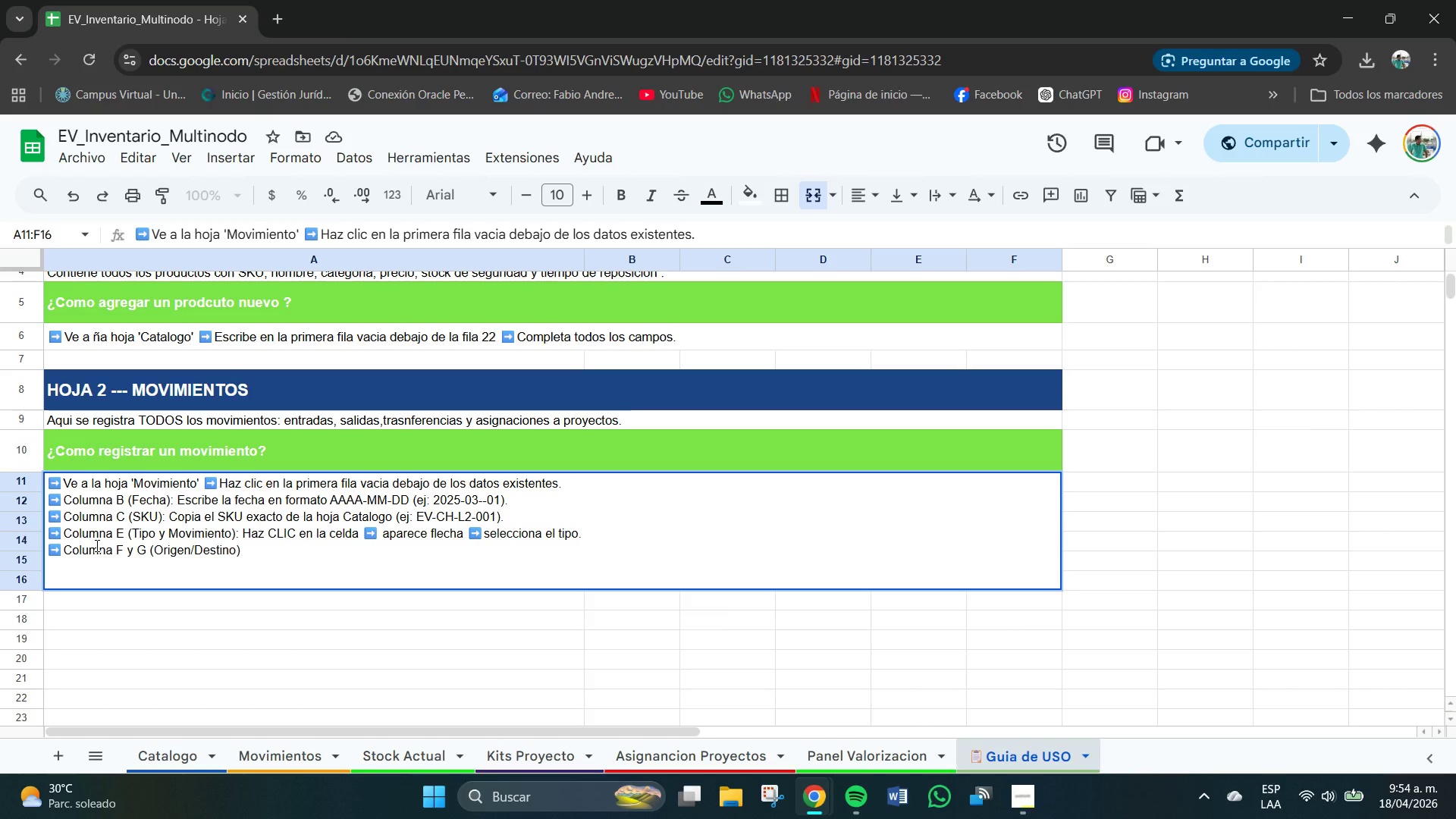 
hold_key(key=ShiftRight, duration=0.41)
 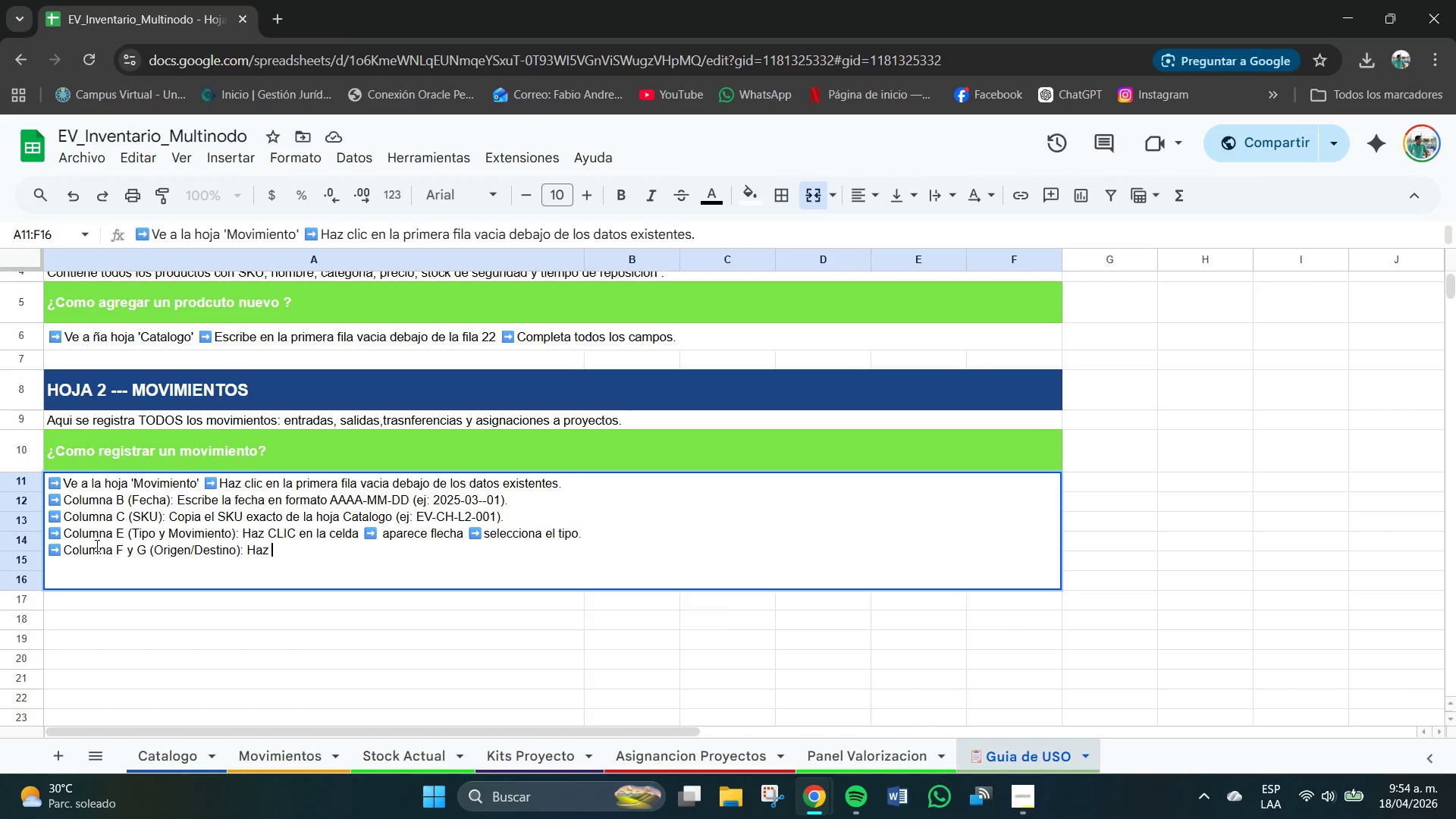 
wait(9.97)
 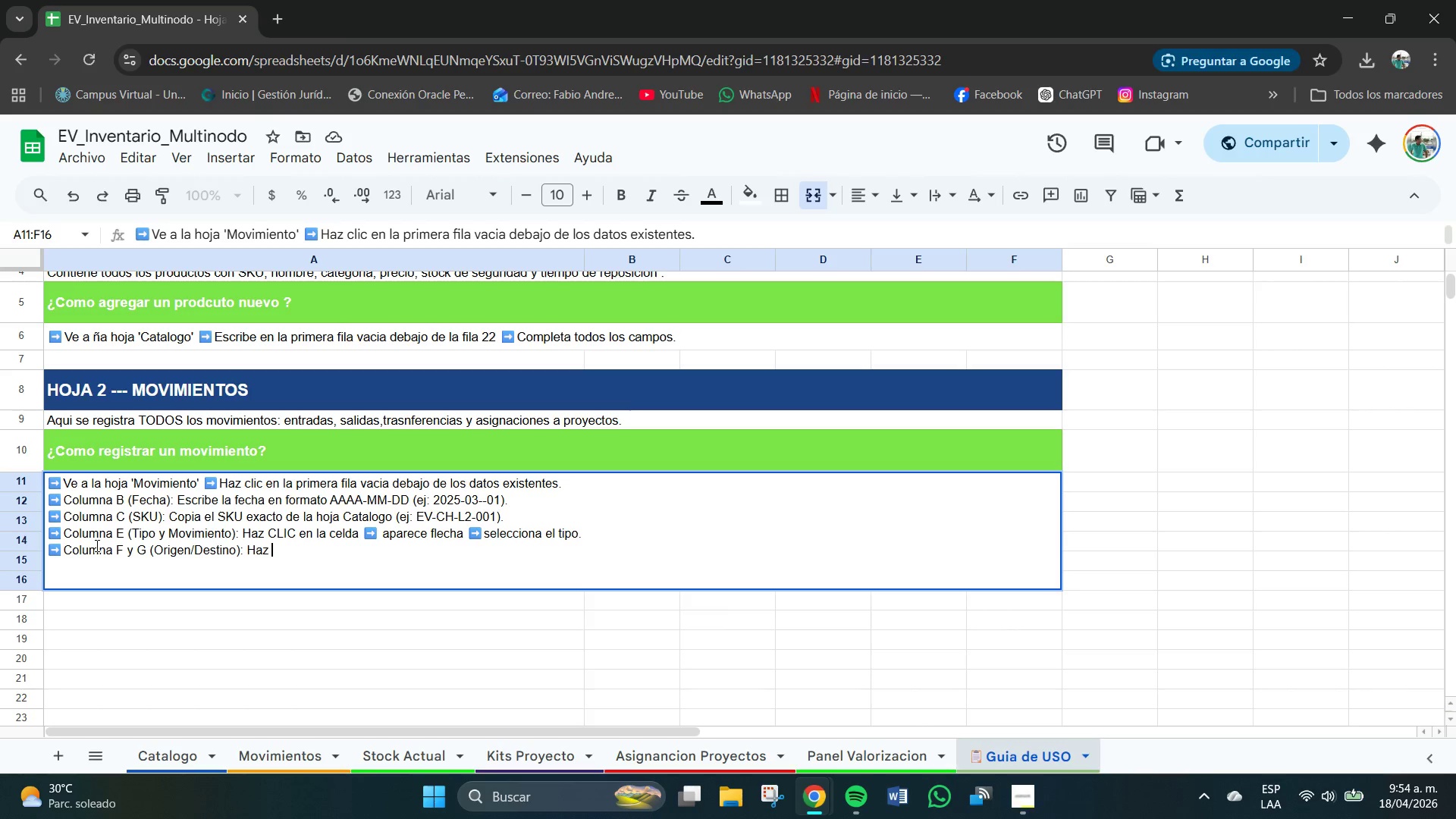 
key(Meta+MetaLeft)
 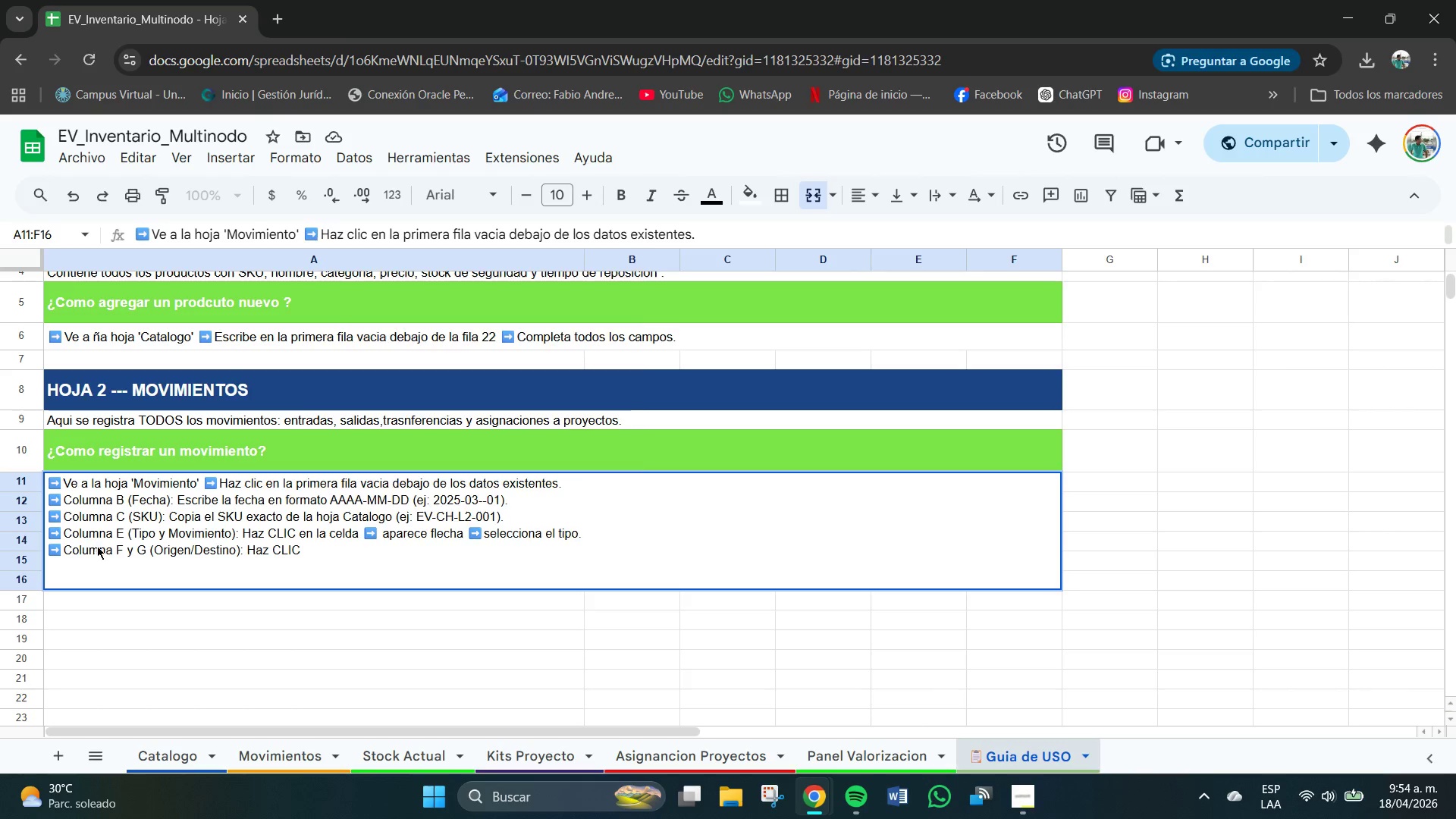 
key(Meta+V)
 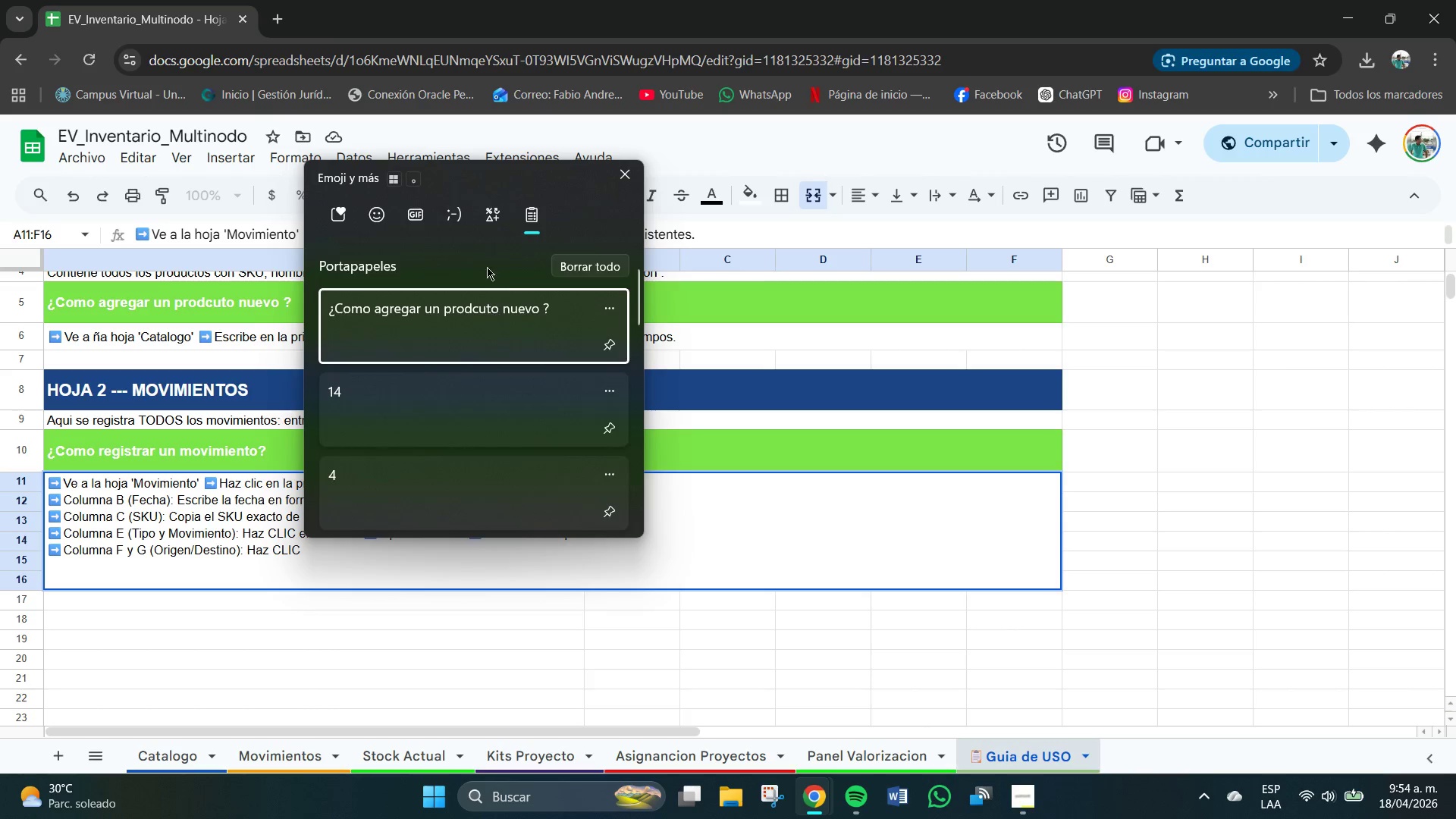 
left_click([375, 220])
 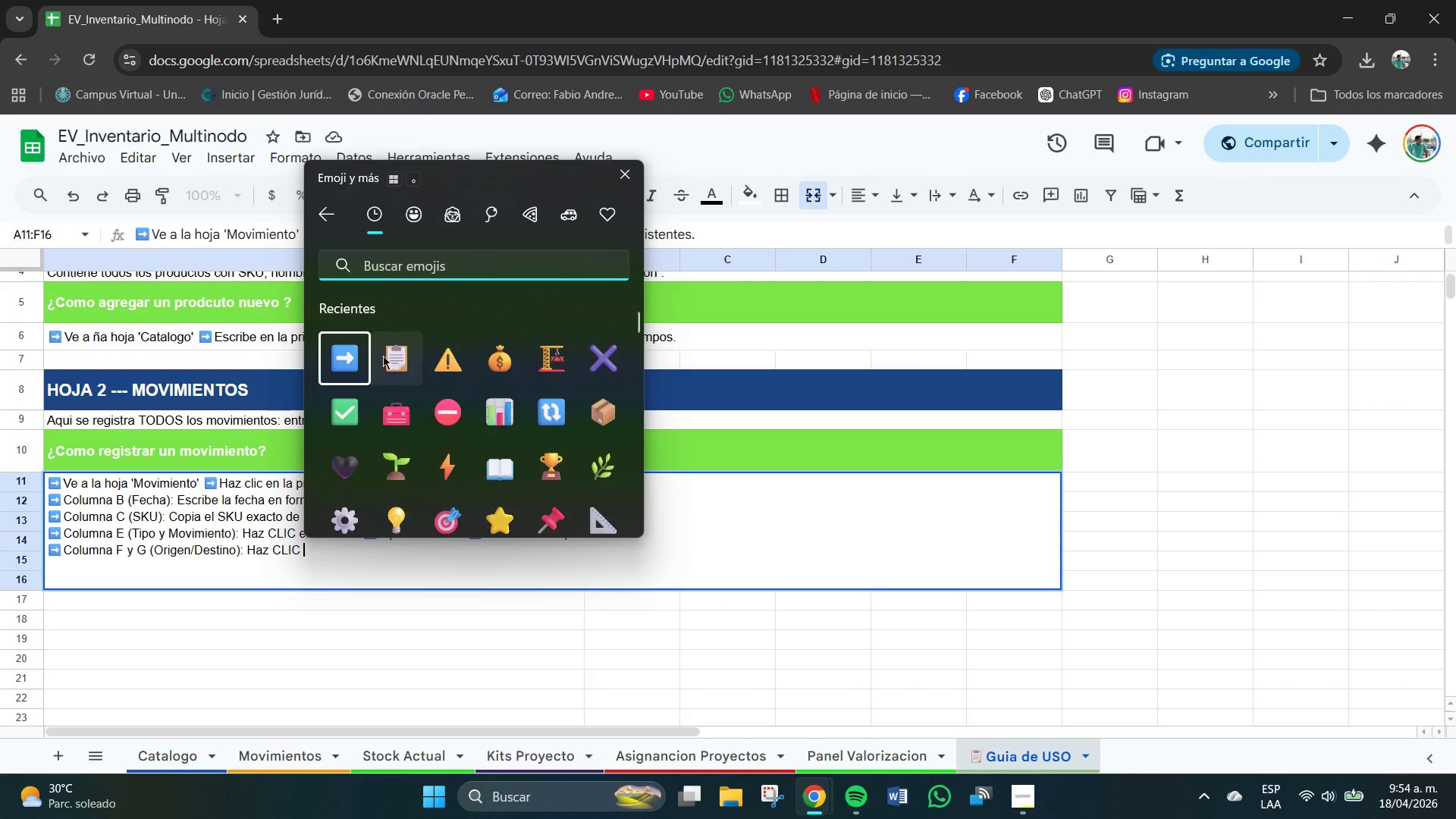 
left_click([356, 366])
 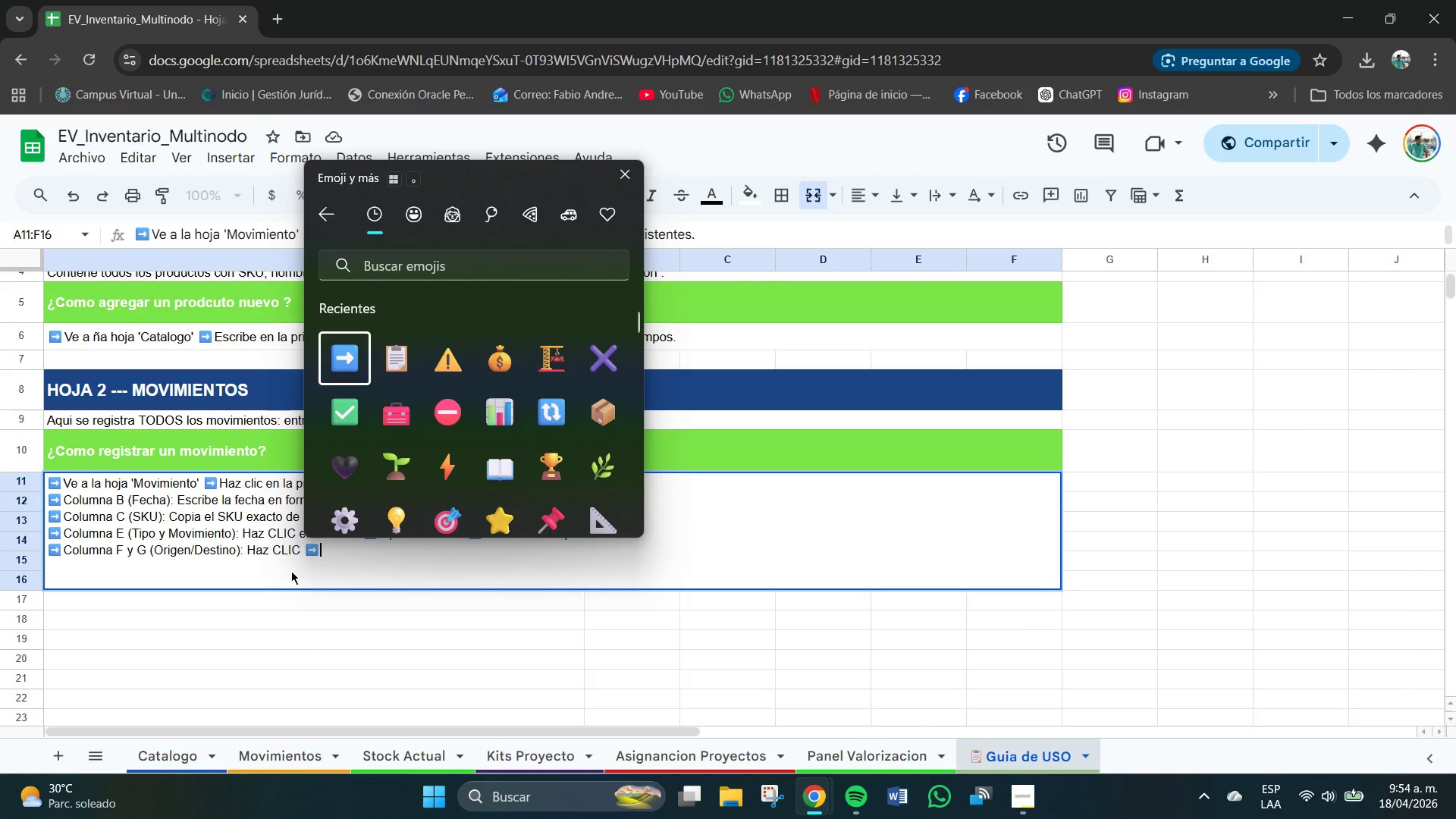 
left_click([309, 563])
 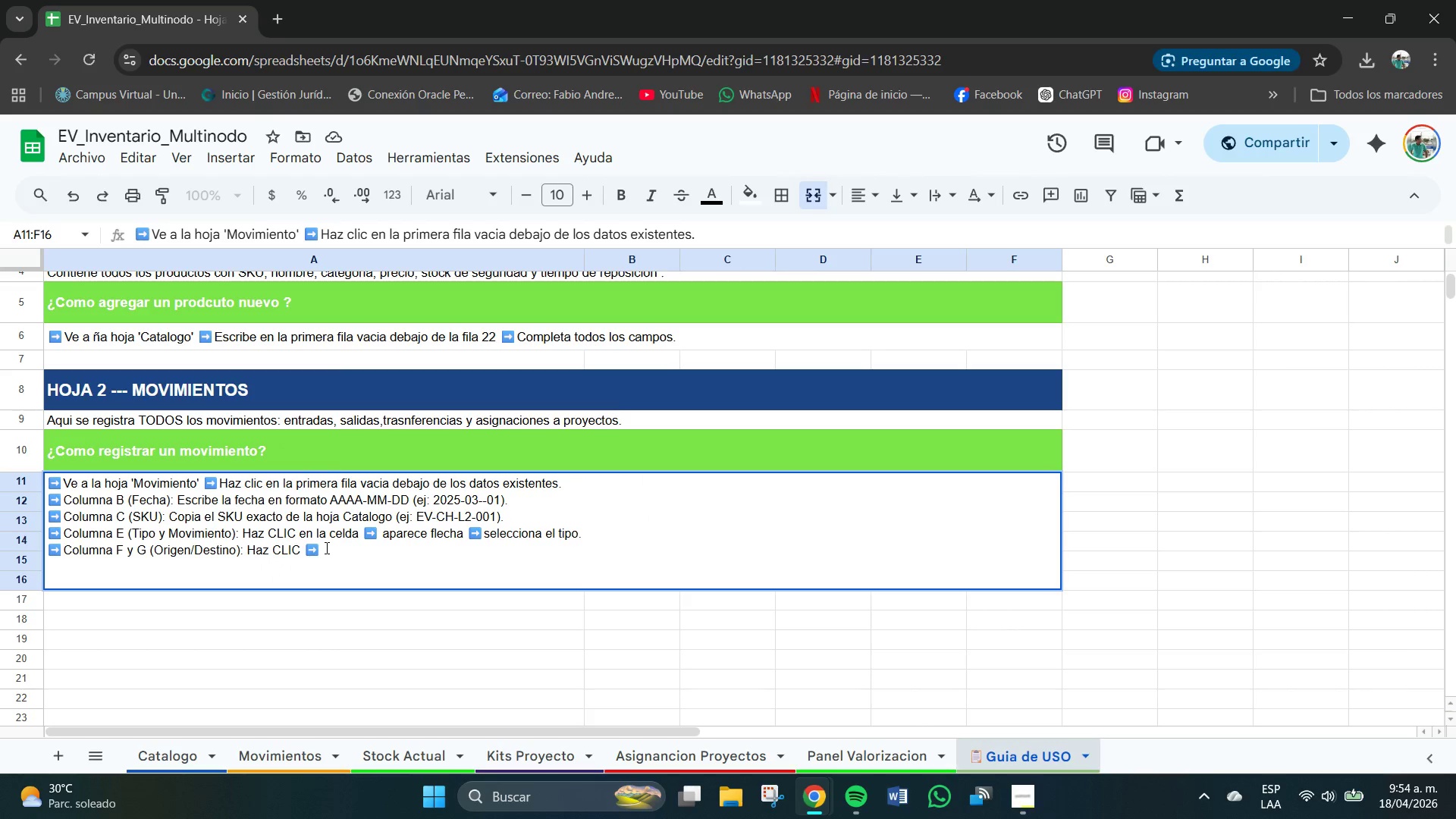 
type( selecciona ubicacion e)
key(Backspace)
type(de la lista desplegable )
key(Backspace)
type(-)
key(Backspace)
type(.)
 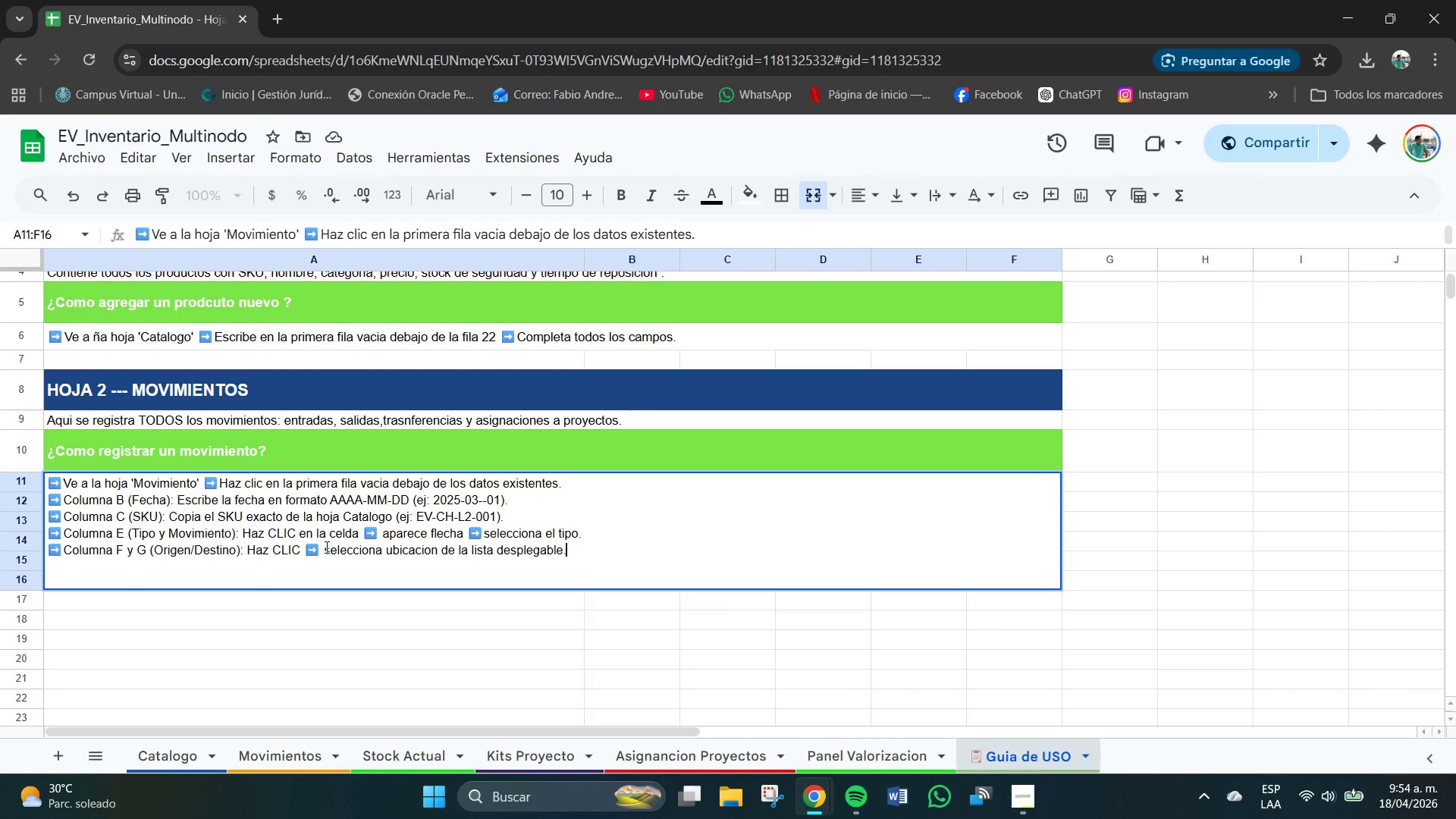 
key(Enter)
 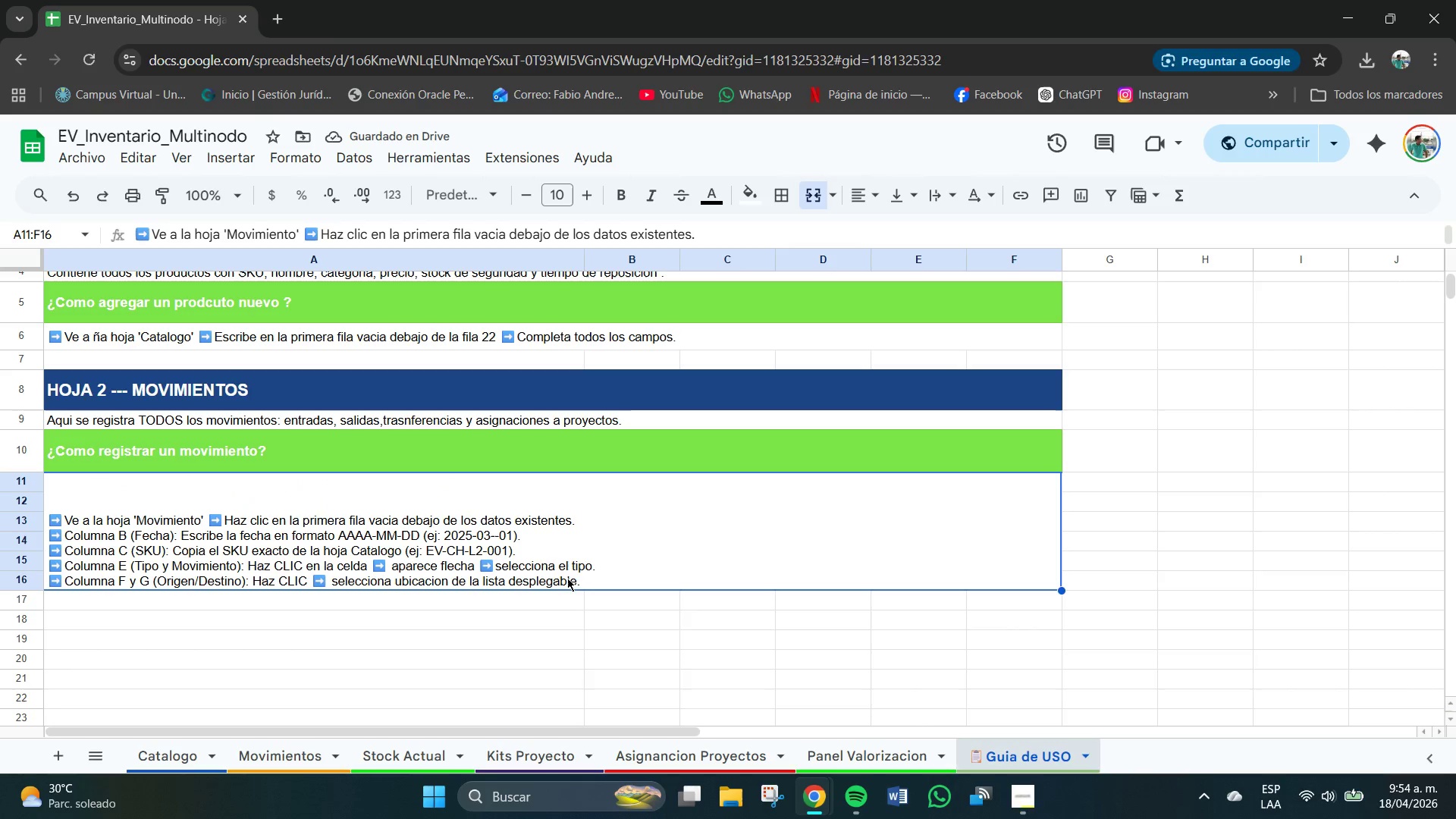 
triple_click([582, 583])
 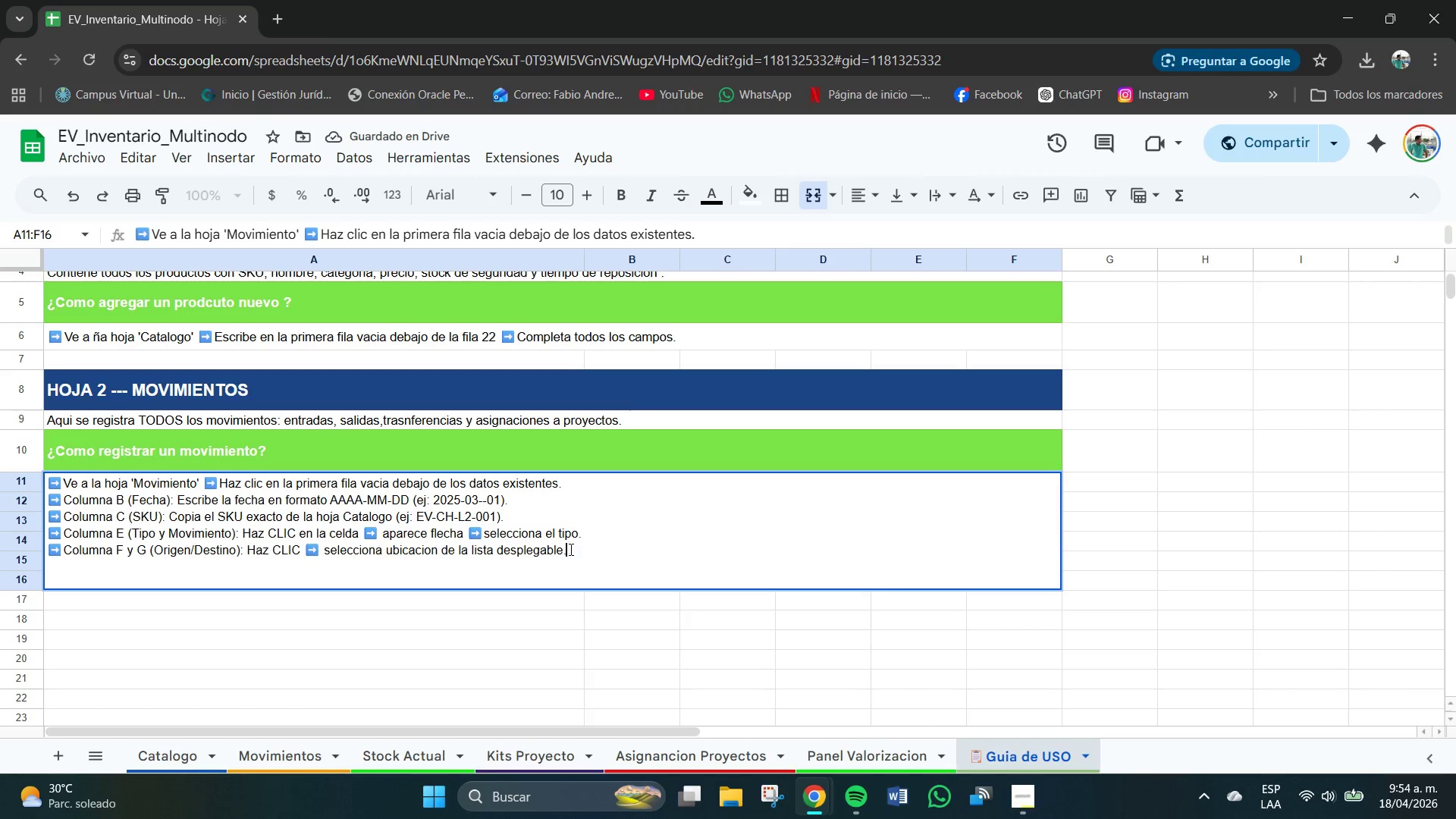 
key(Control+Enter)
 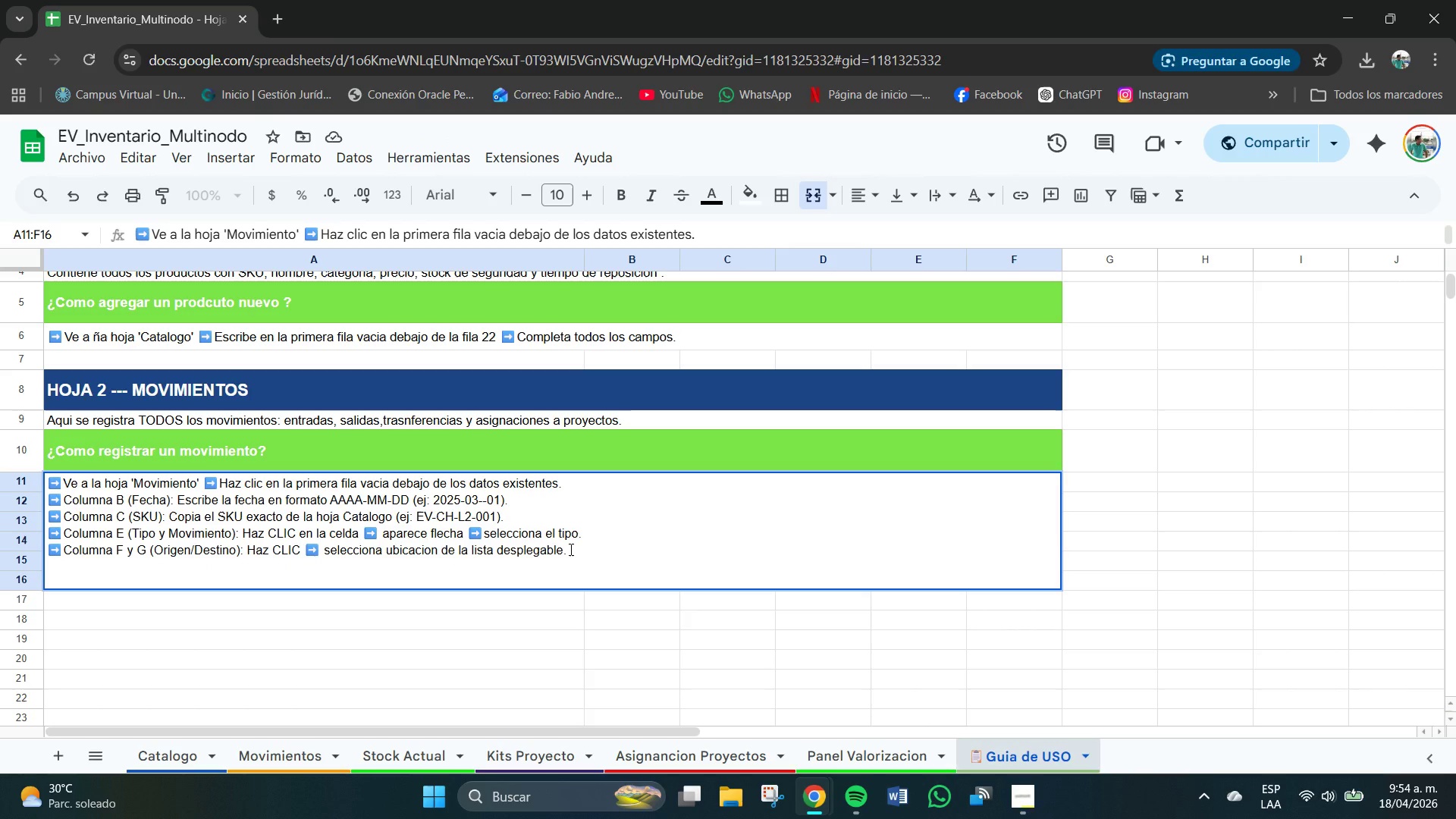 
key(Meta+V)
 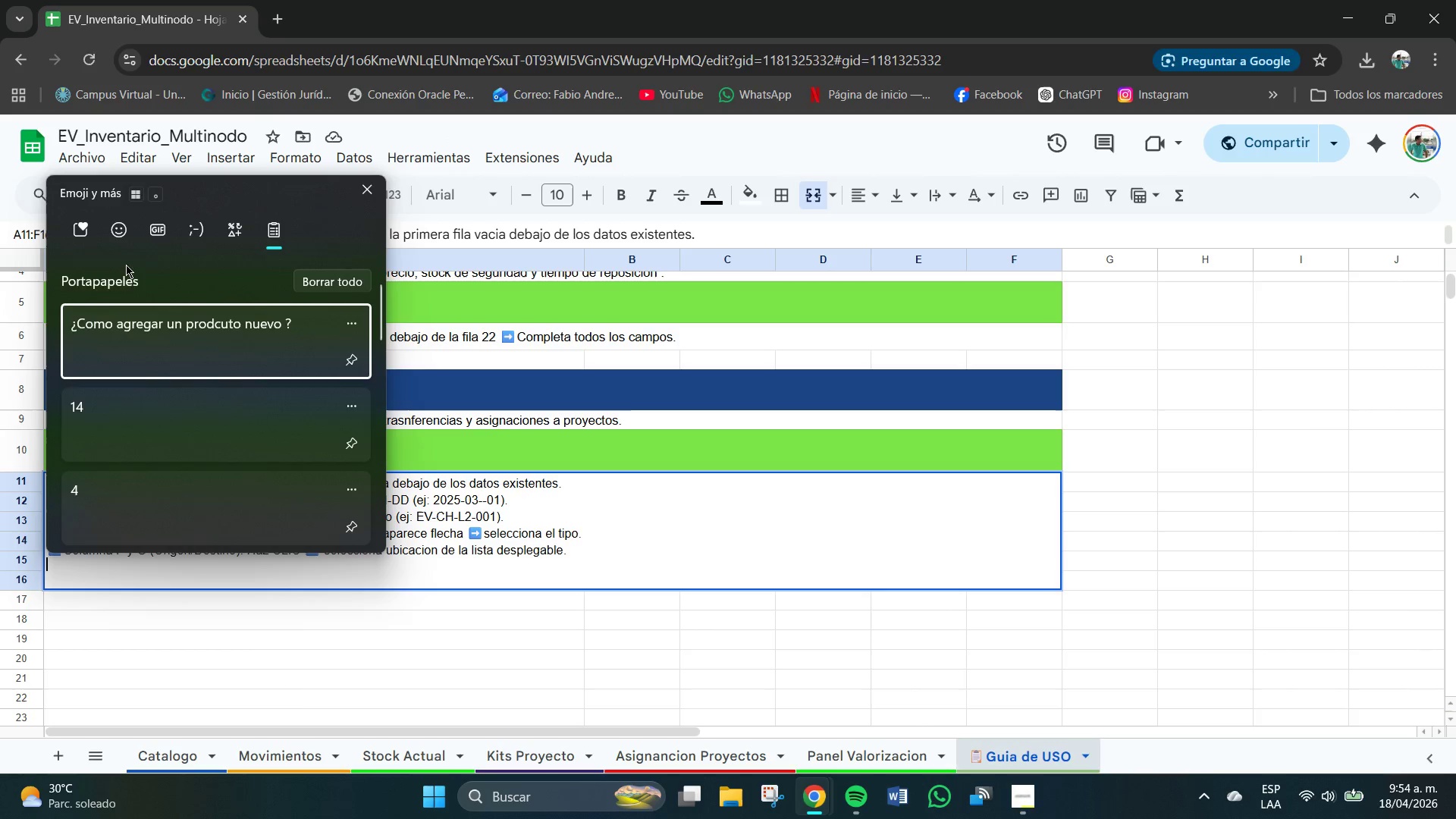 
left_click([120, 228])
 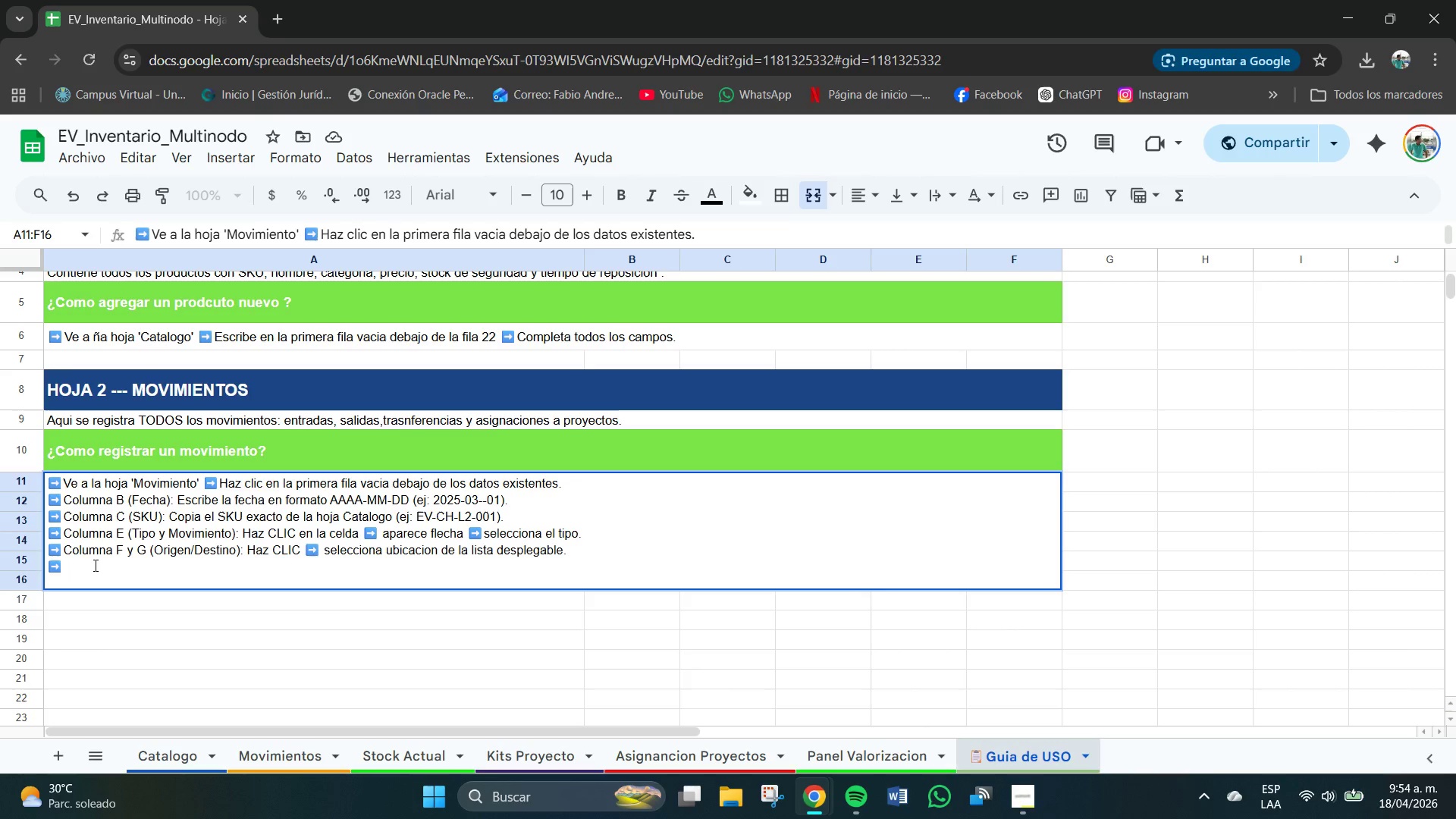 
type(Columna H *Cab)
key(Backspace)
type(ntidad( )
key(Backspace)
type(> Escribe el numero entero de la ub)
key(Backspace)
type(nidades.)
 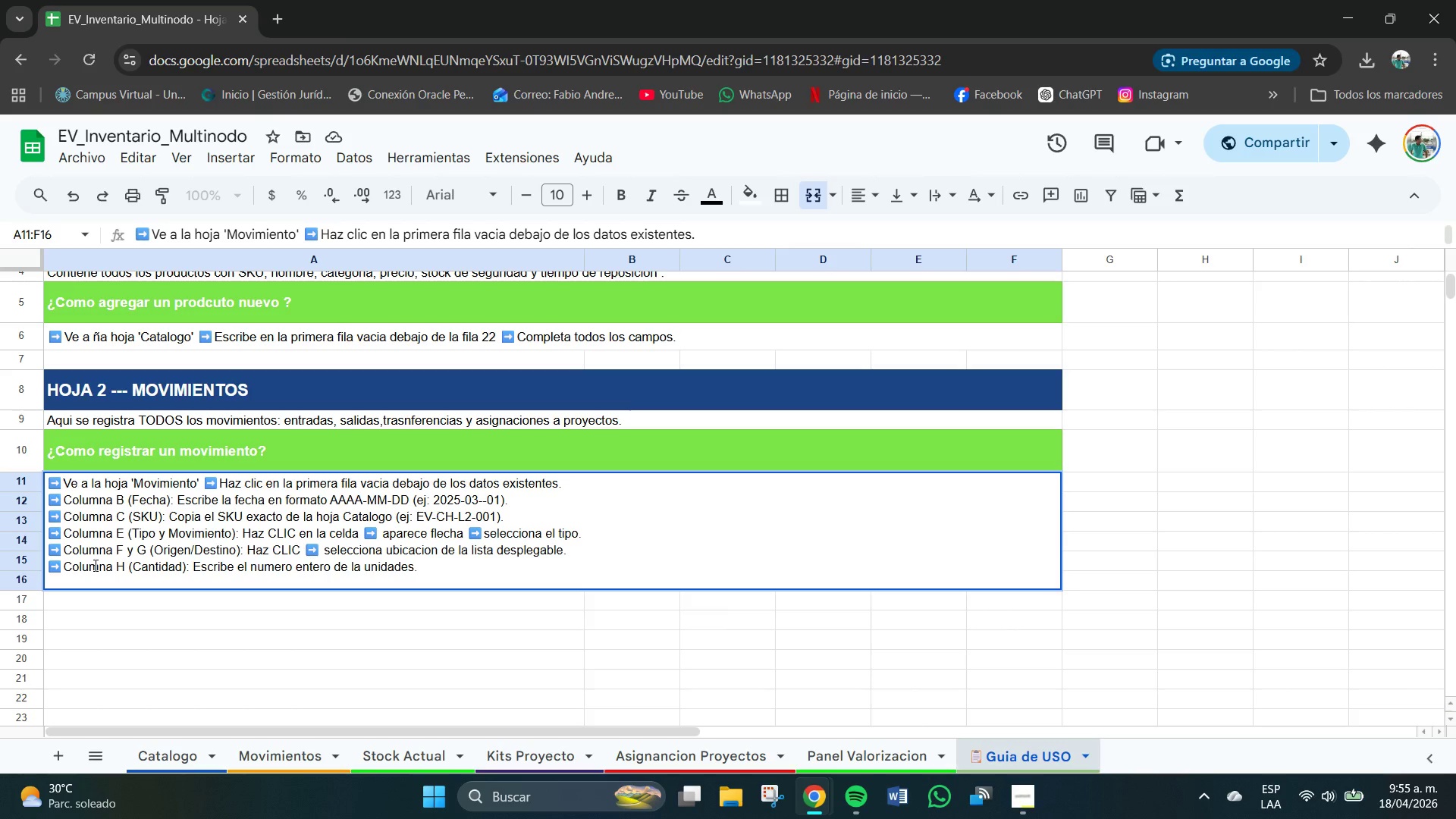 
wait(5.98)
 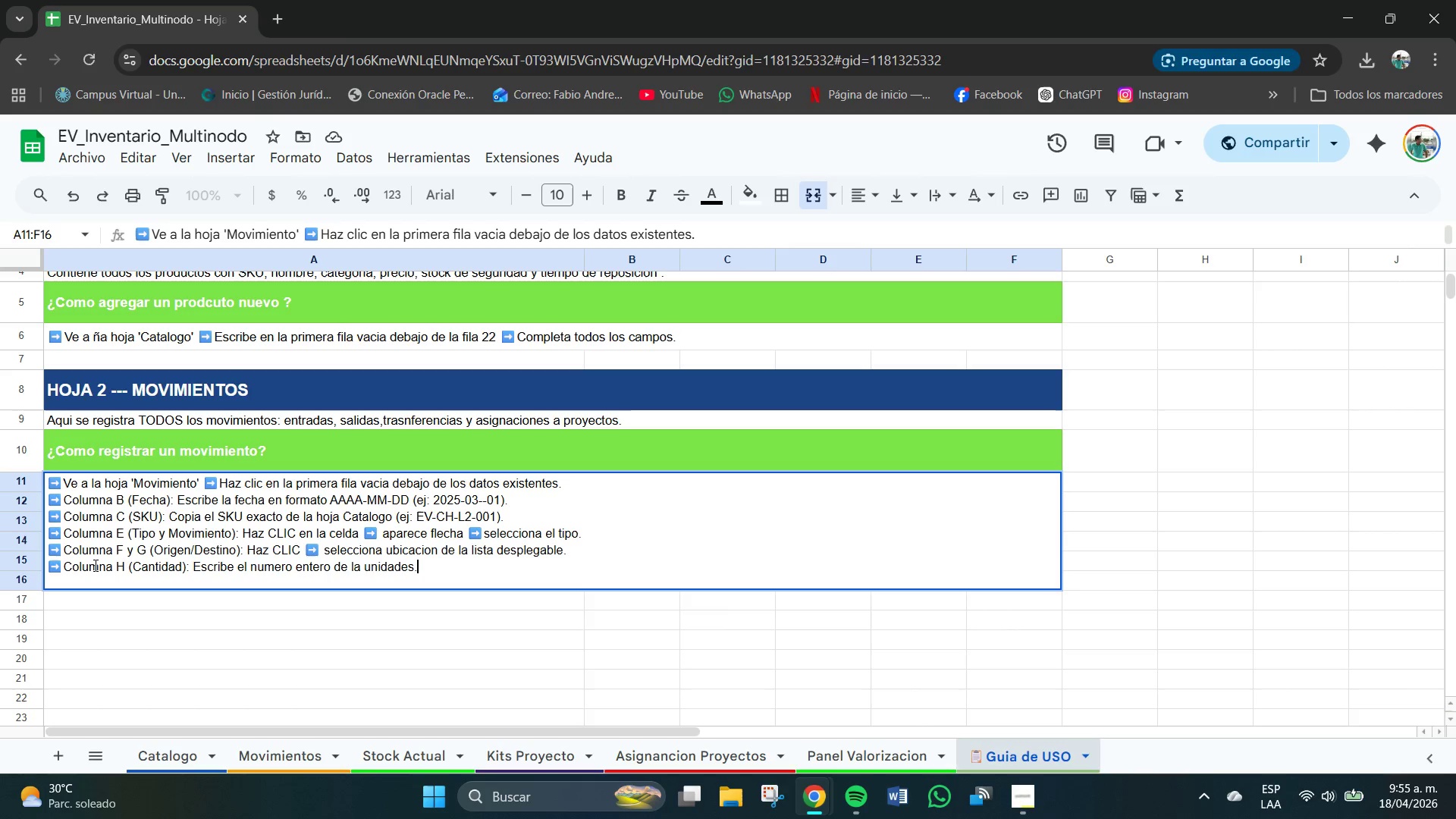 
left_click([77, 491])
 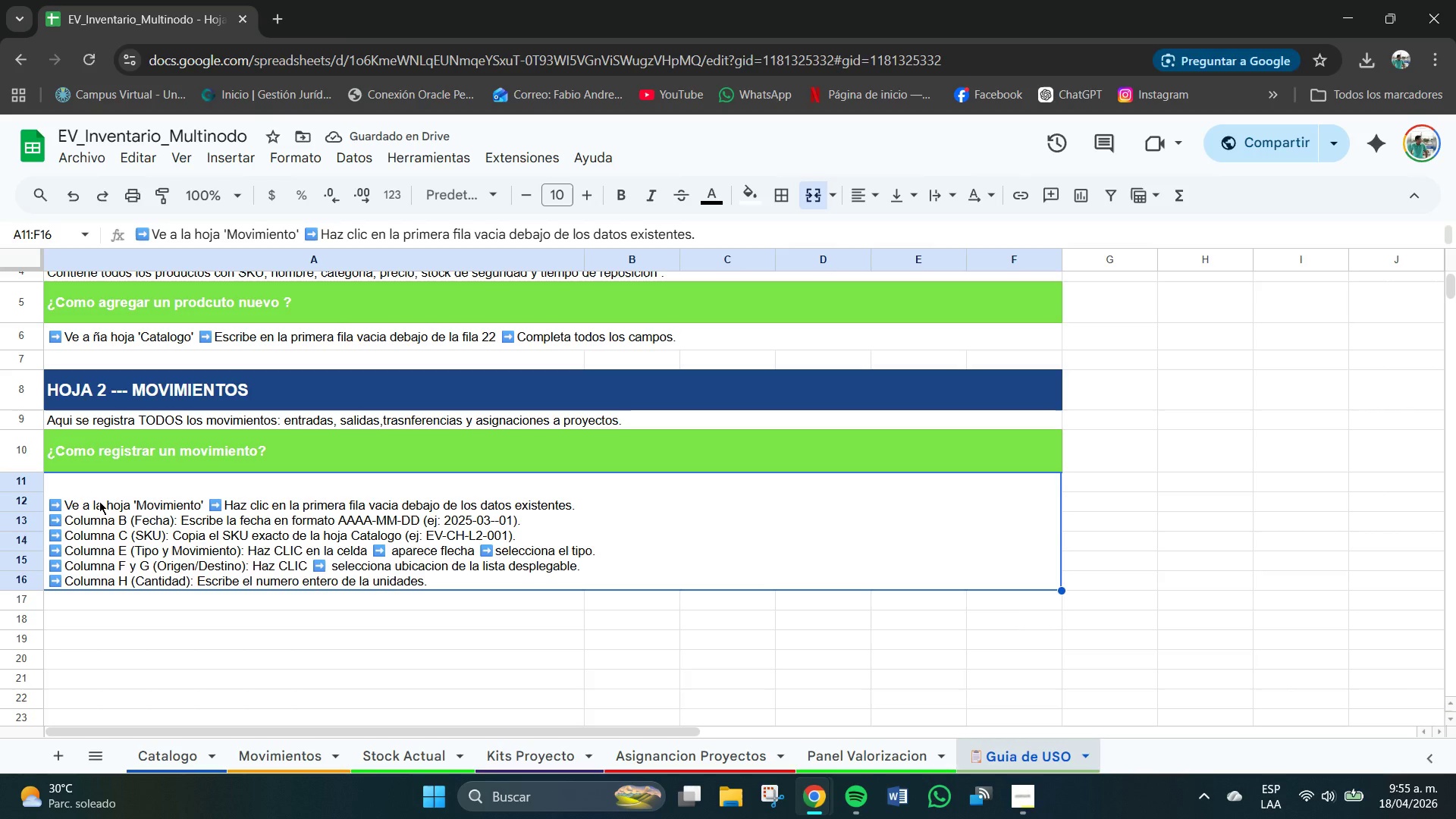 
left_click([99, 501])
 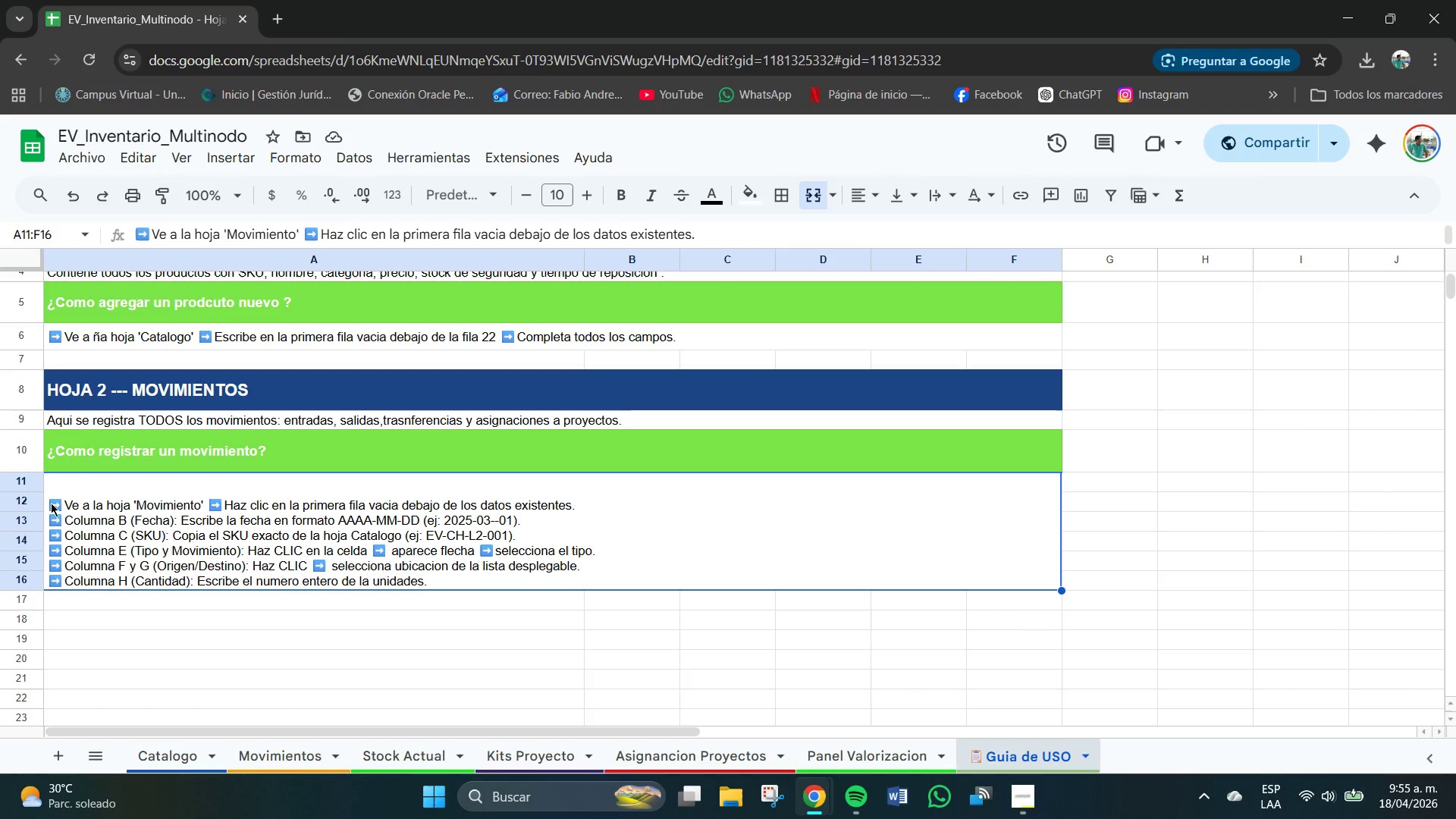 
left_click([48, 504])
 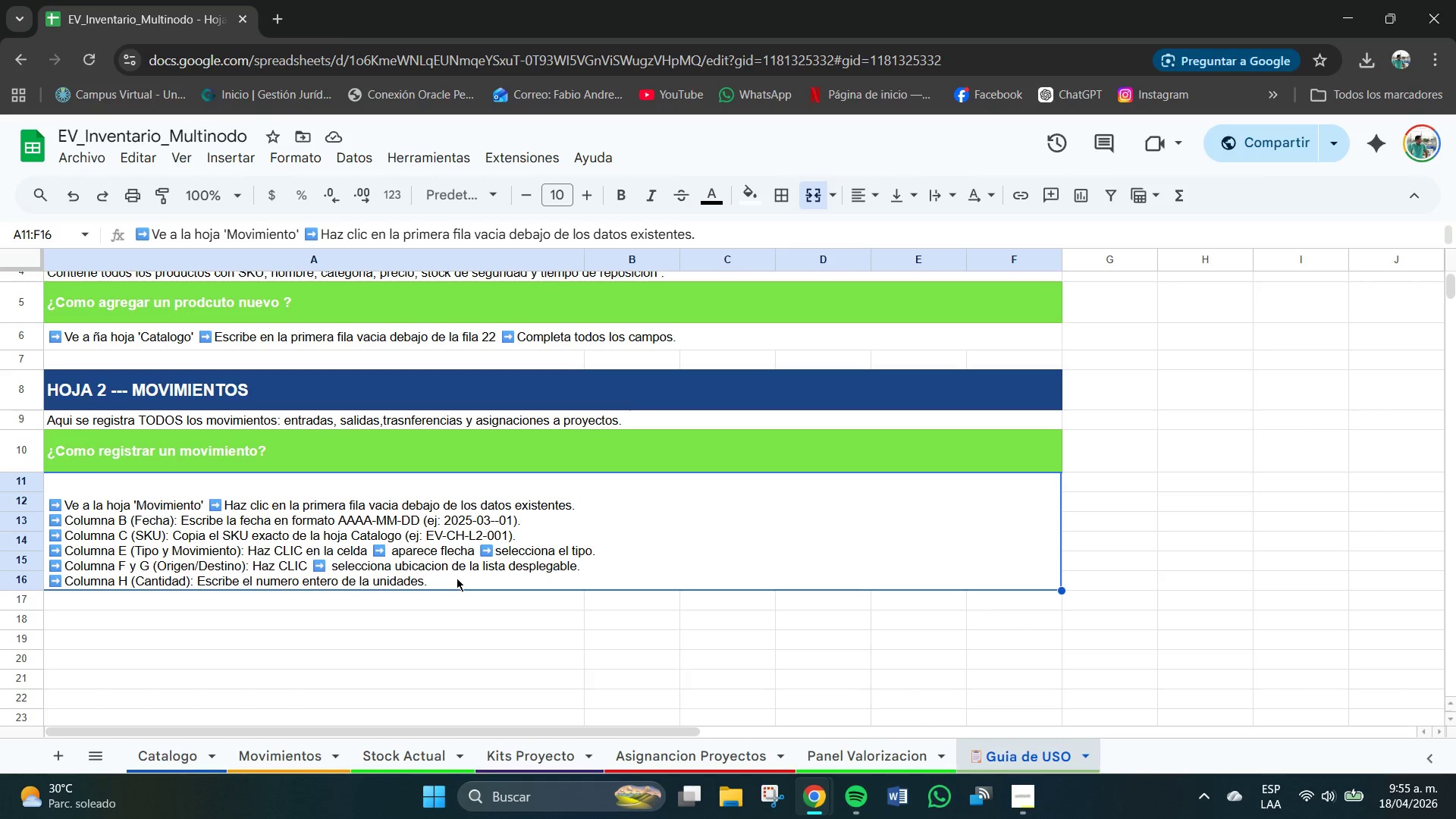 
double_click([463, 577])
 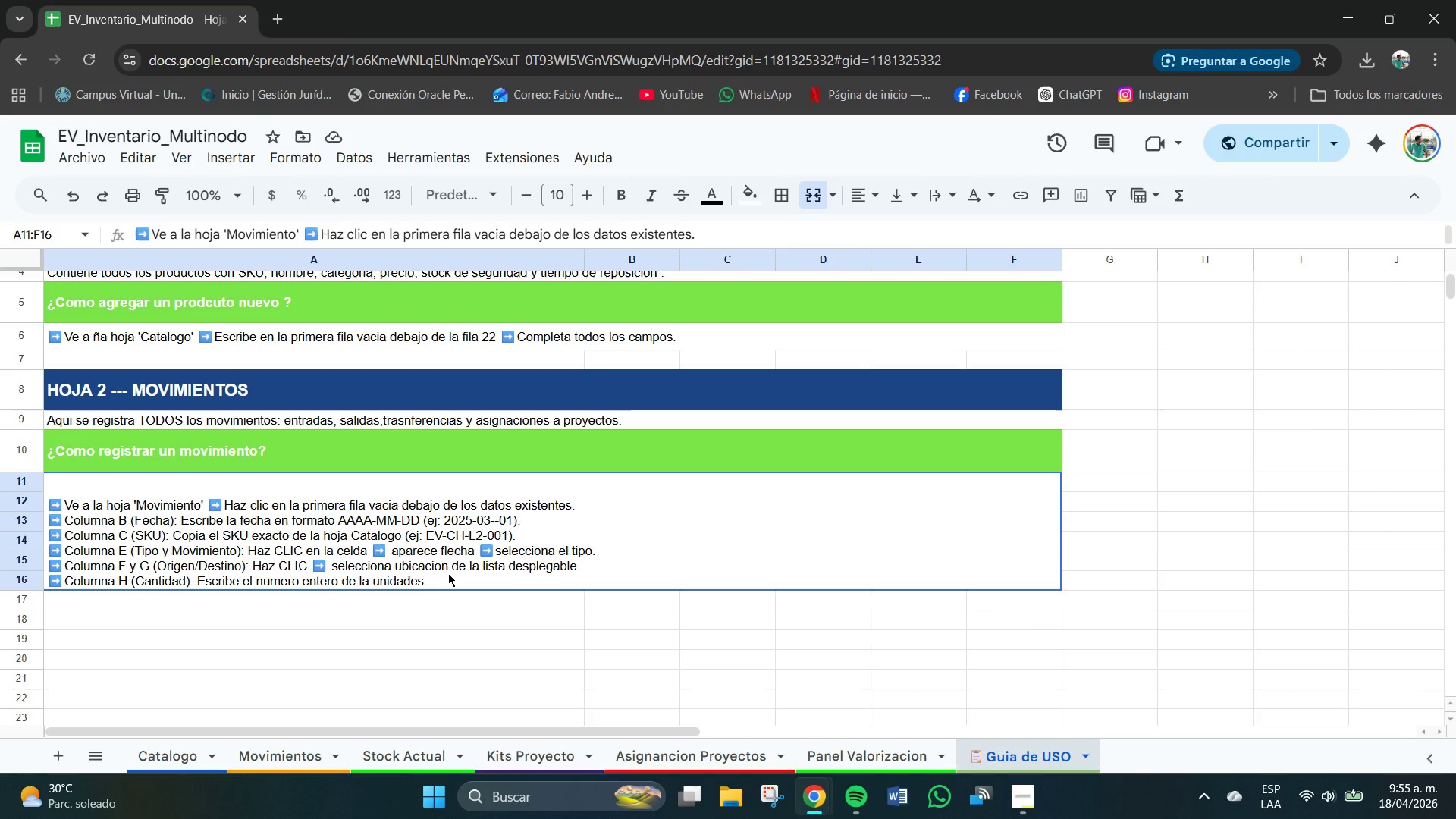 
double_click([447, 572])
 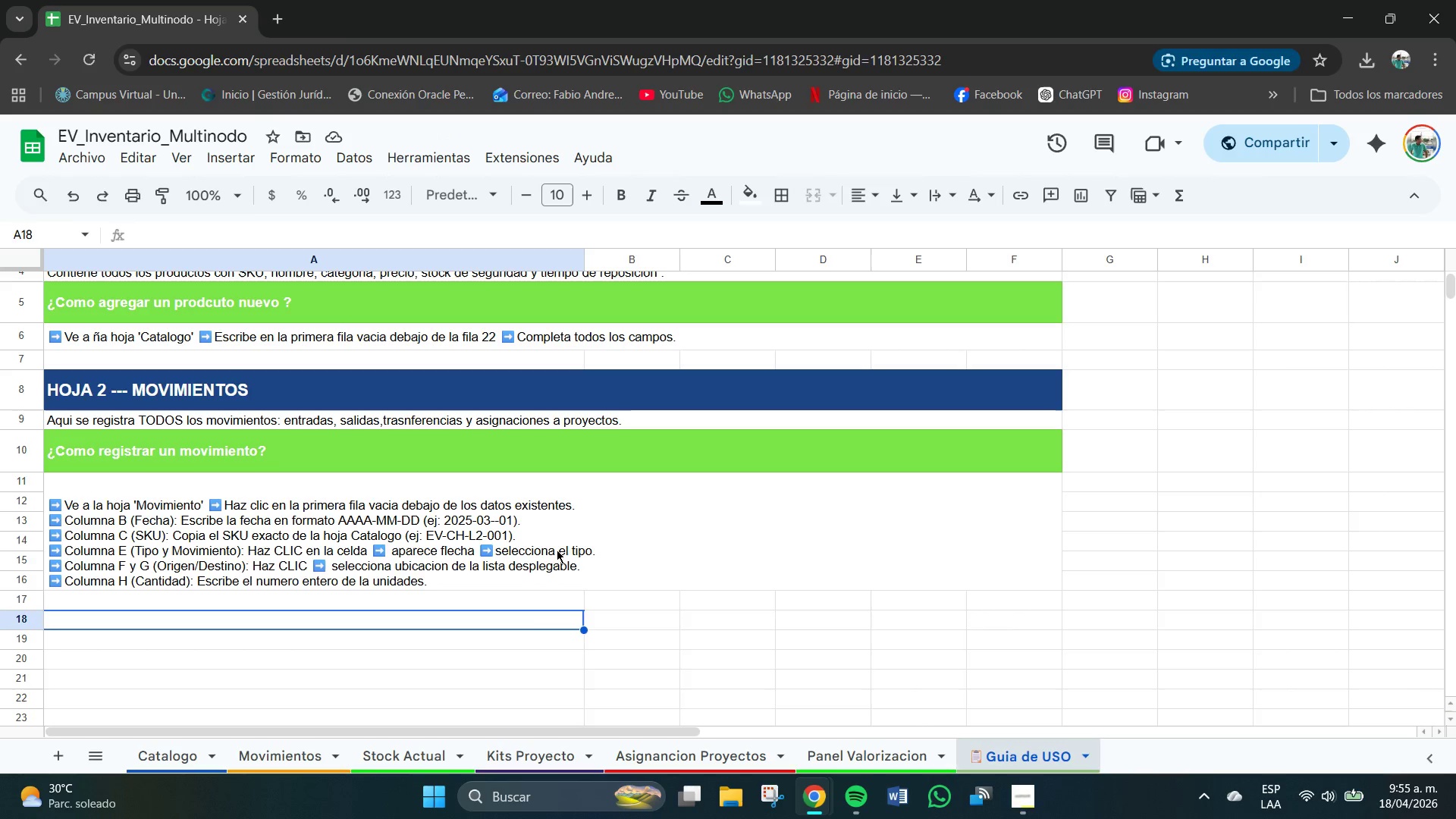 
triple_click([566, 545])
 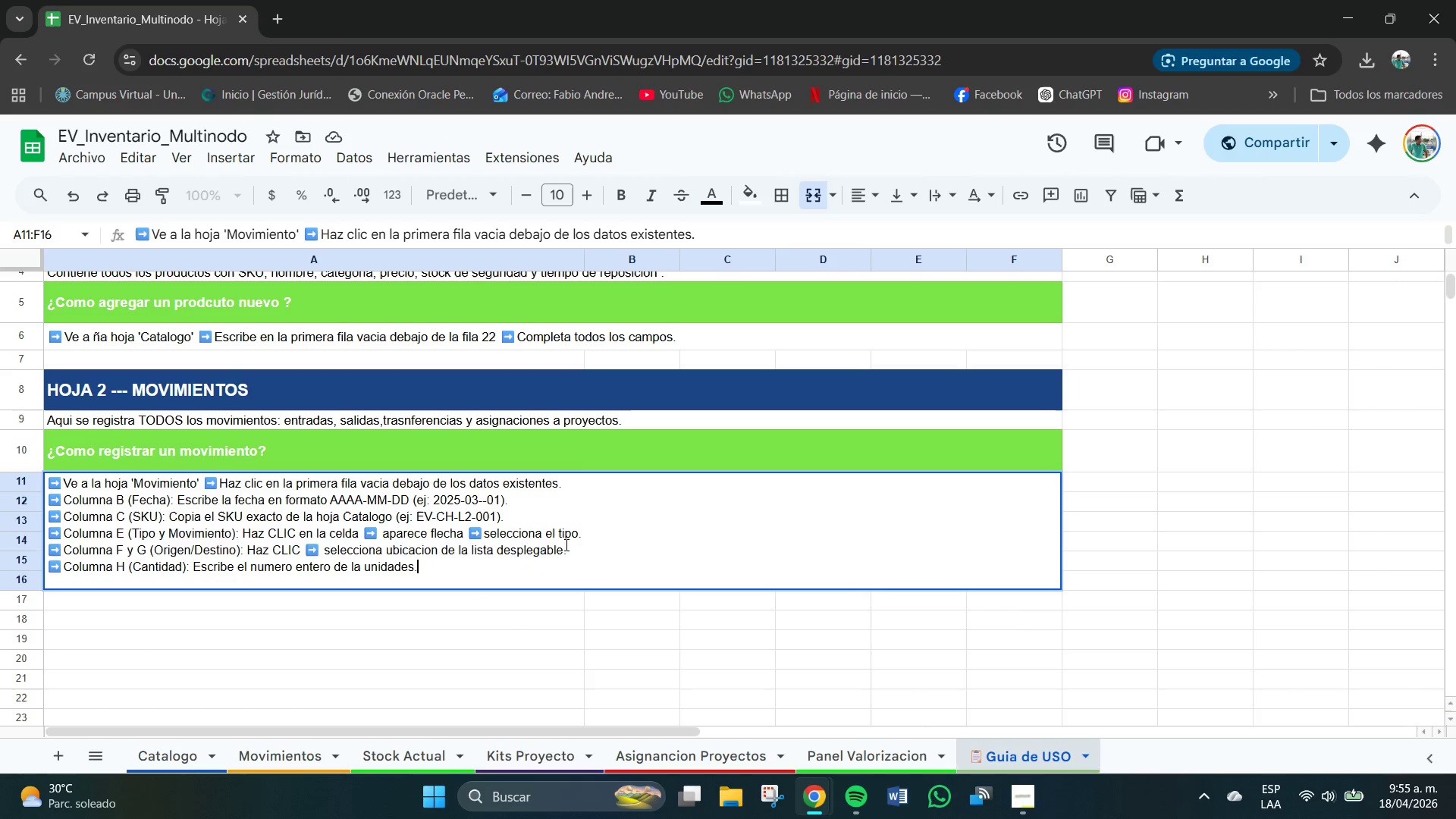 
triple_click([566, 545])
 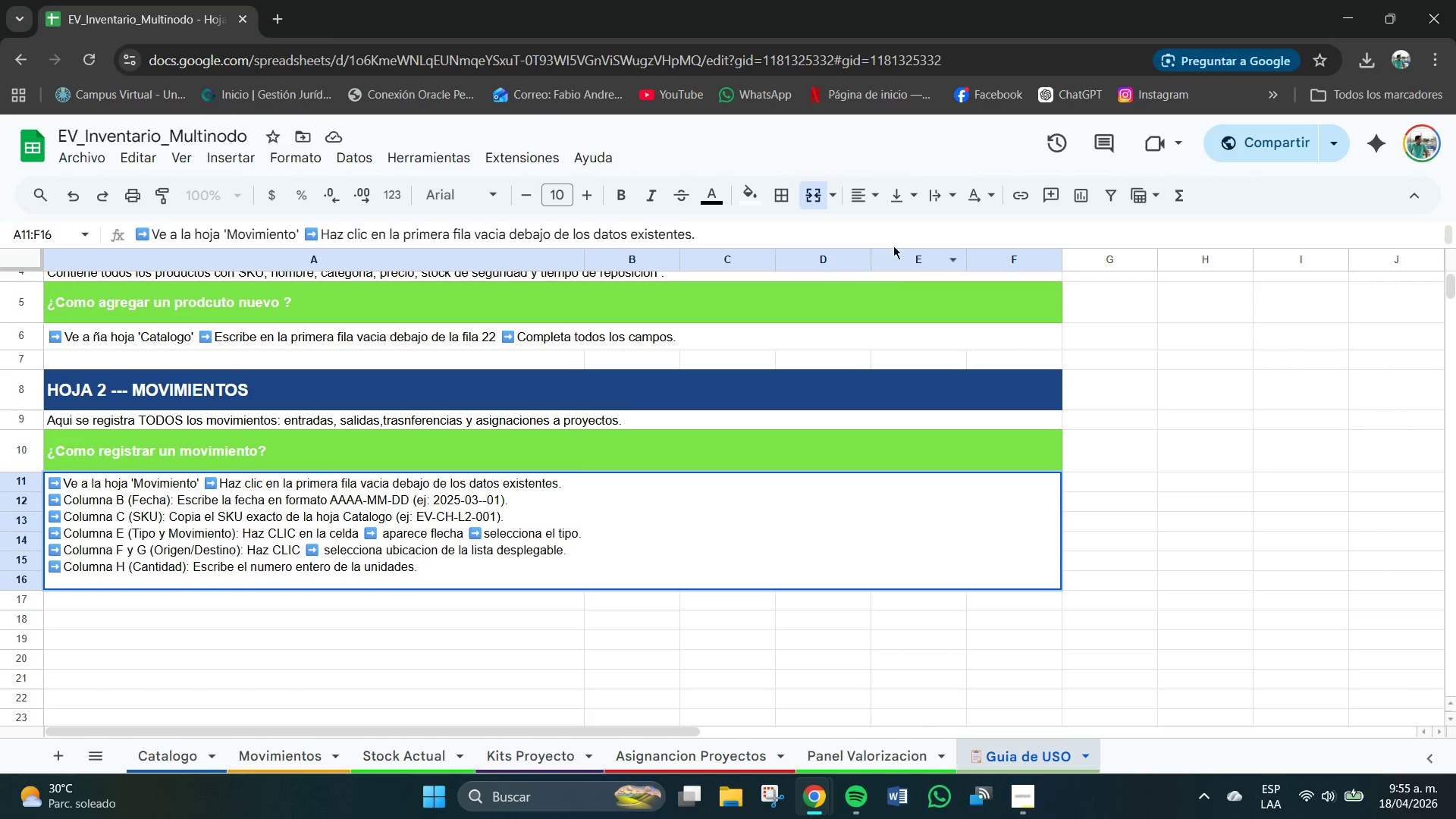 
left_click([899, 191])
 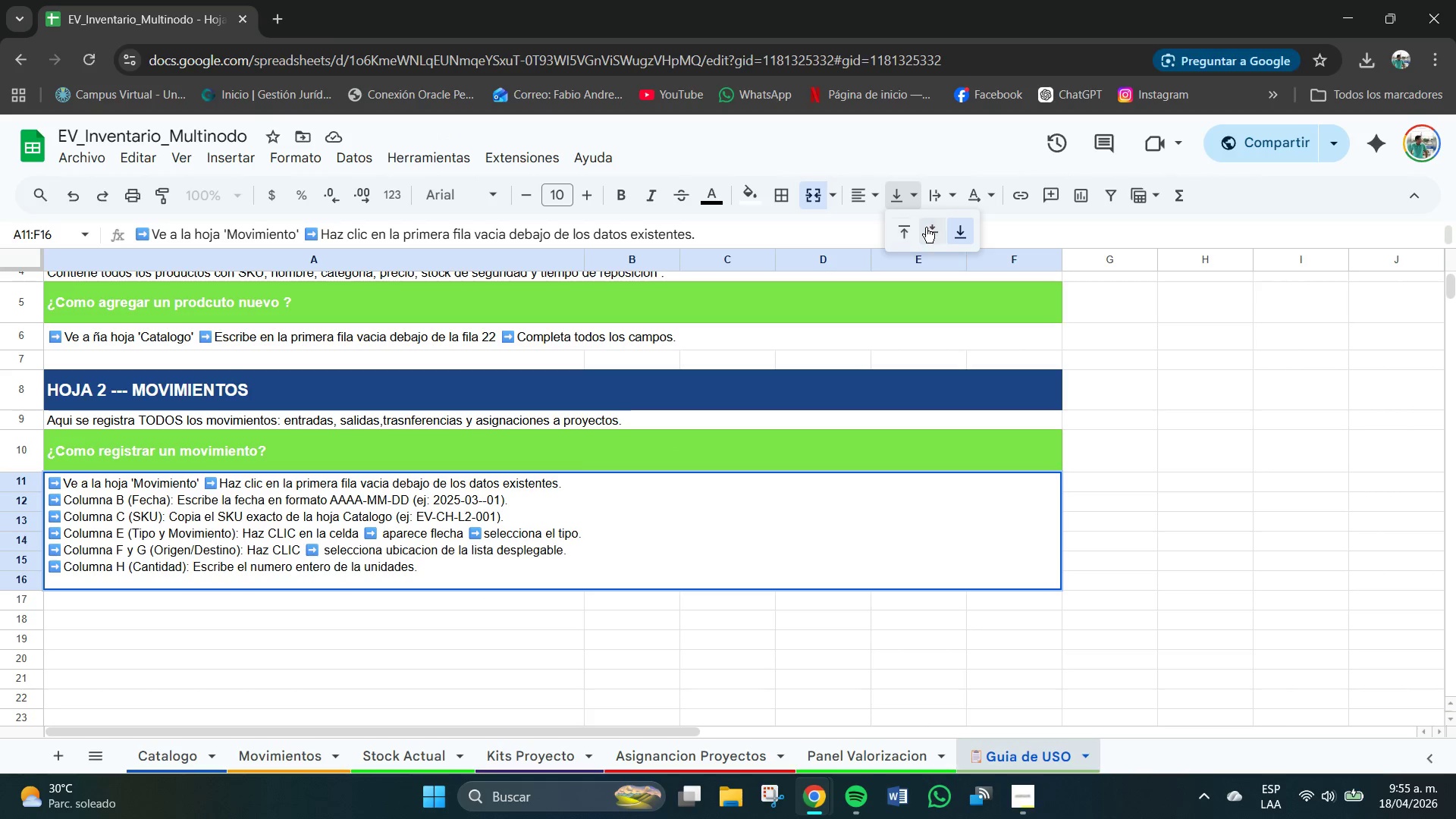 
left_click([927, 228])
 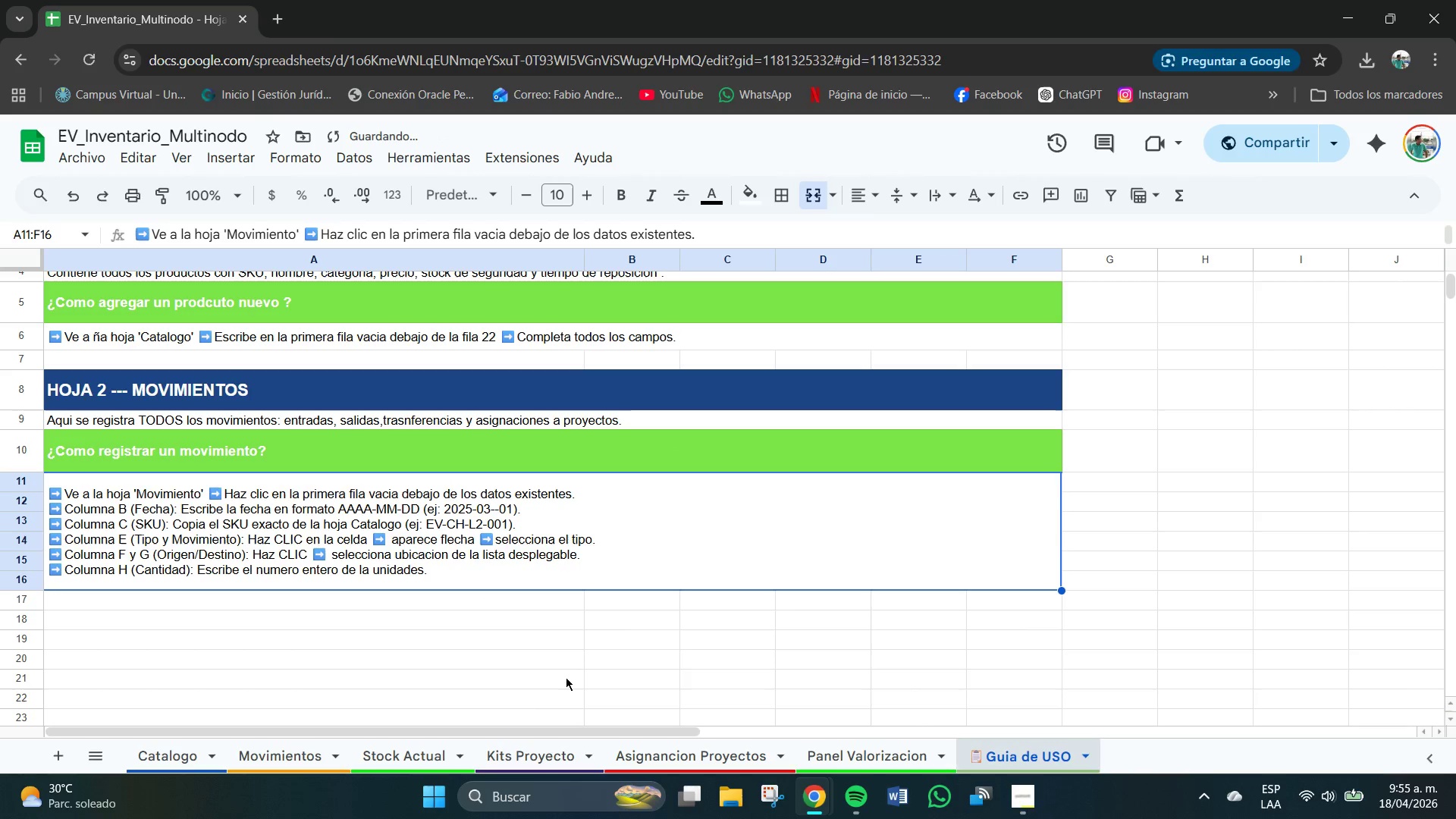 
left_click([535, 686])
 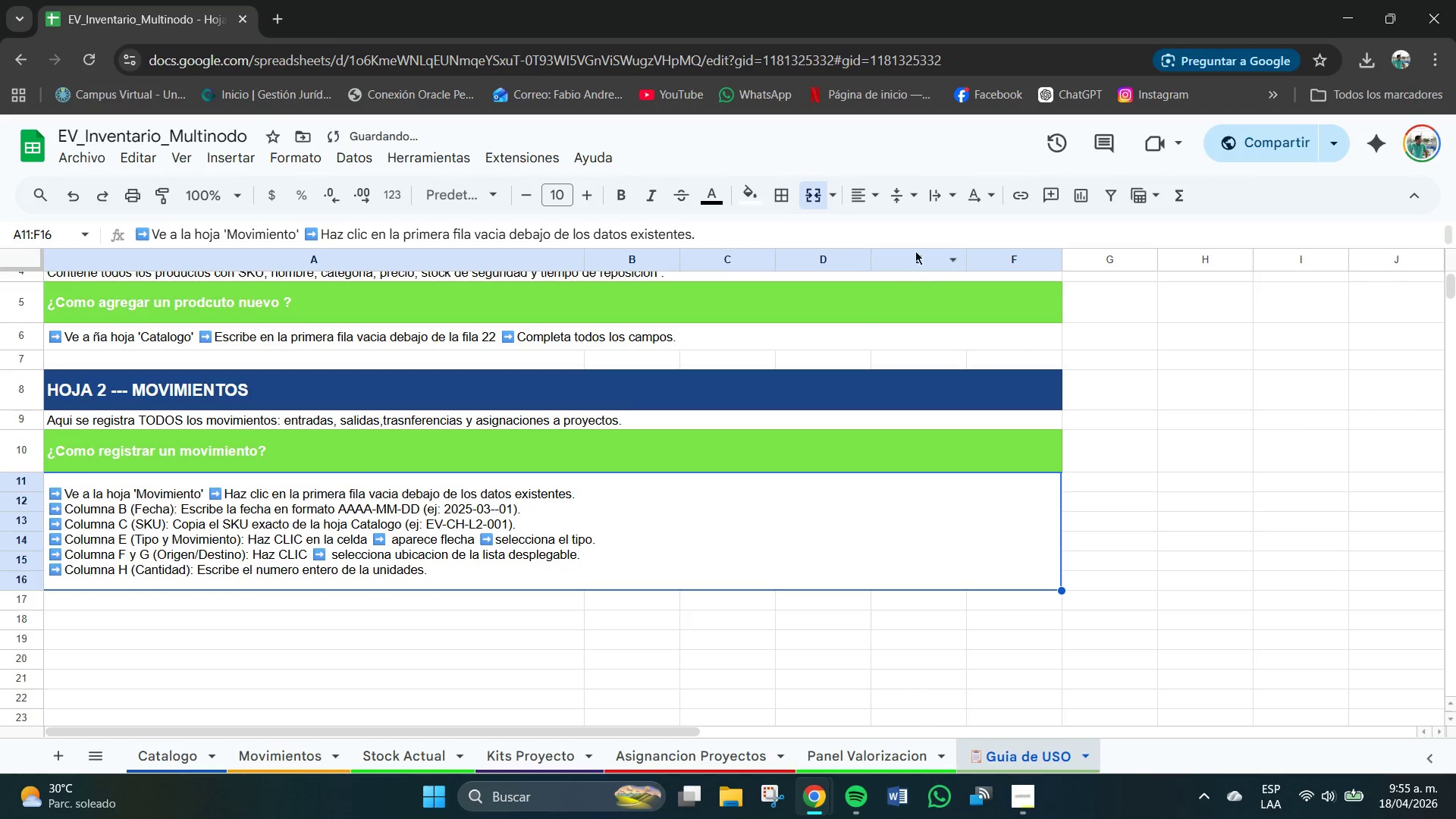 
left_click([902, 192])
 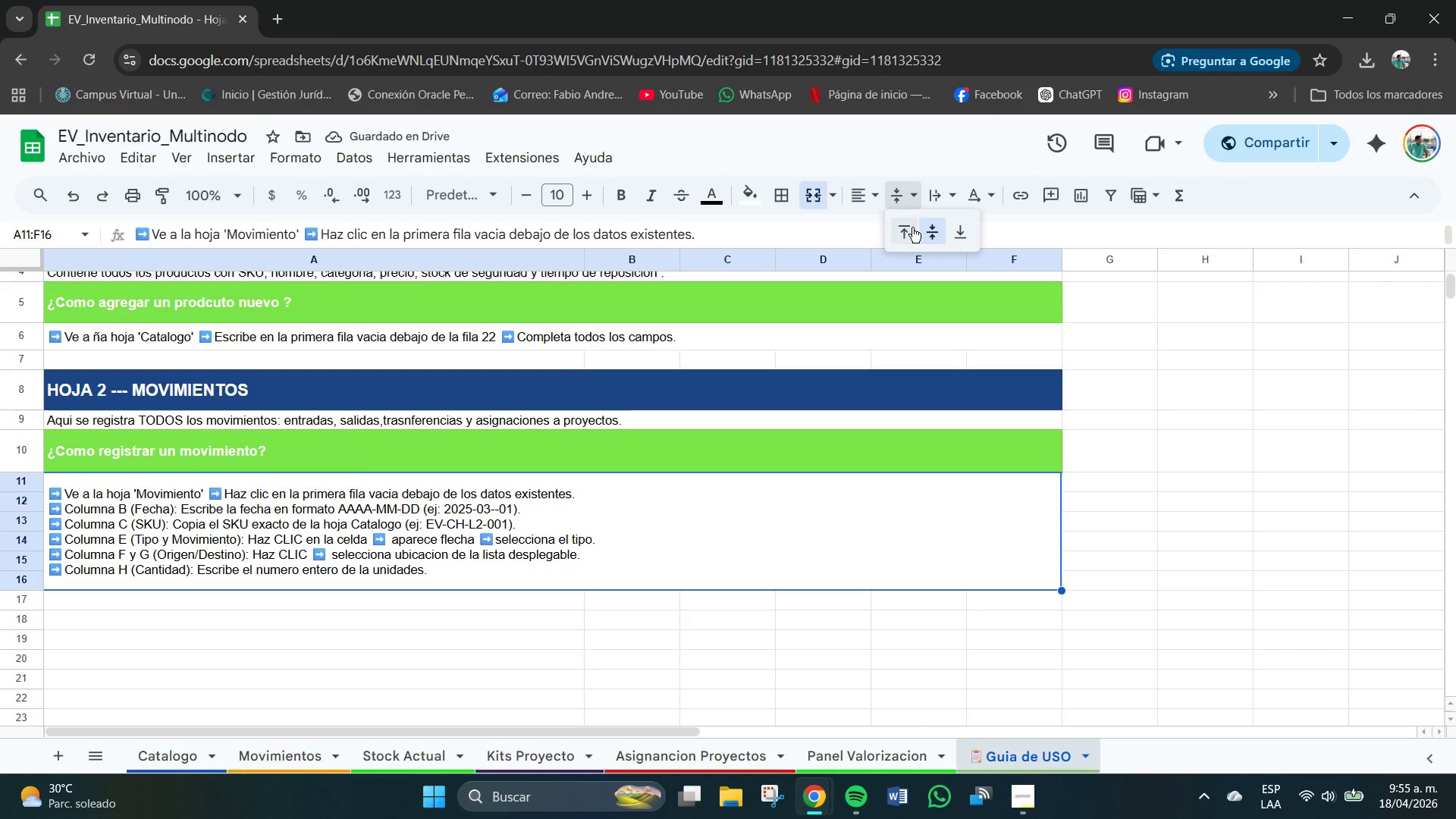 
left_click([907, 228])
 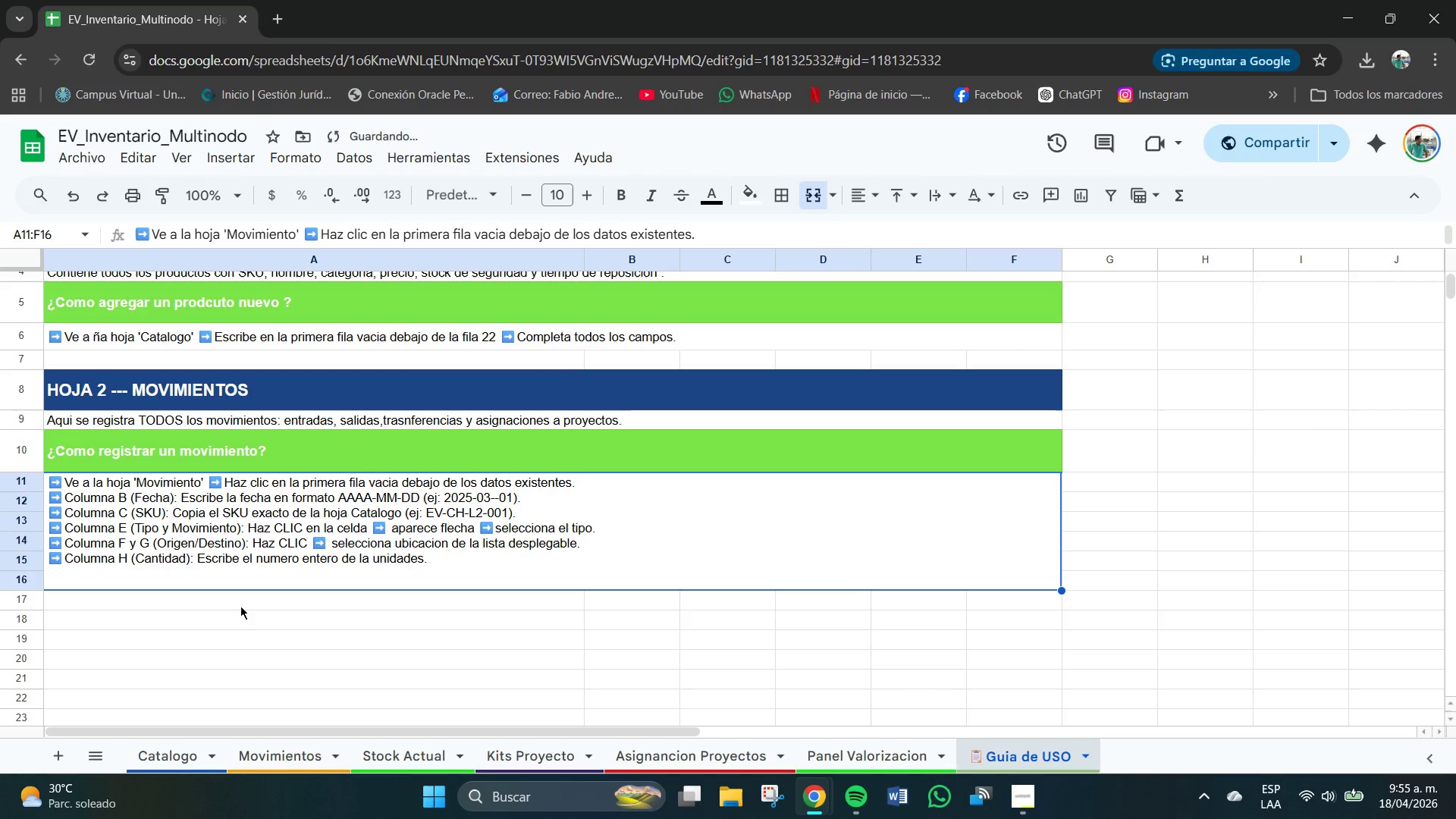 
left_click([187, 642])
 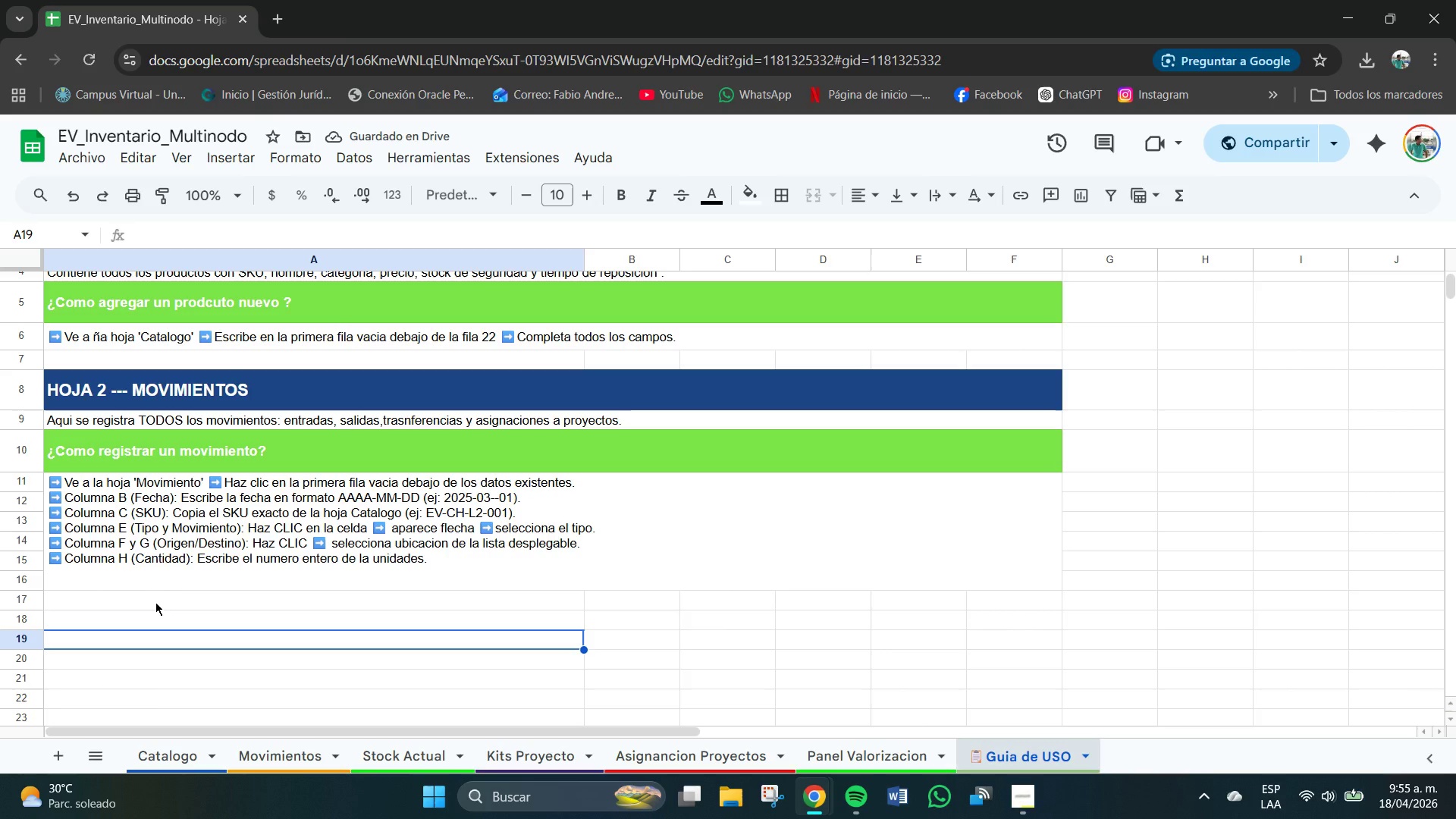 
left_click([88, 598])
 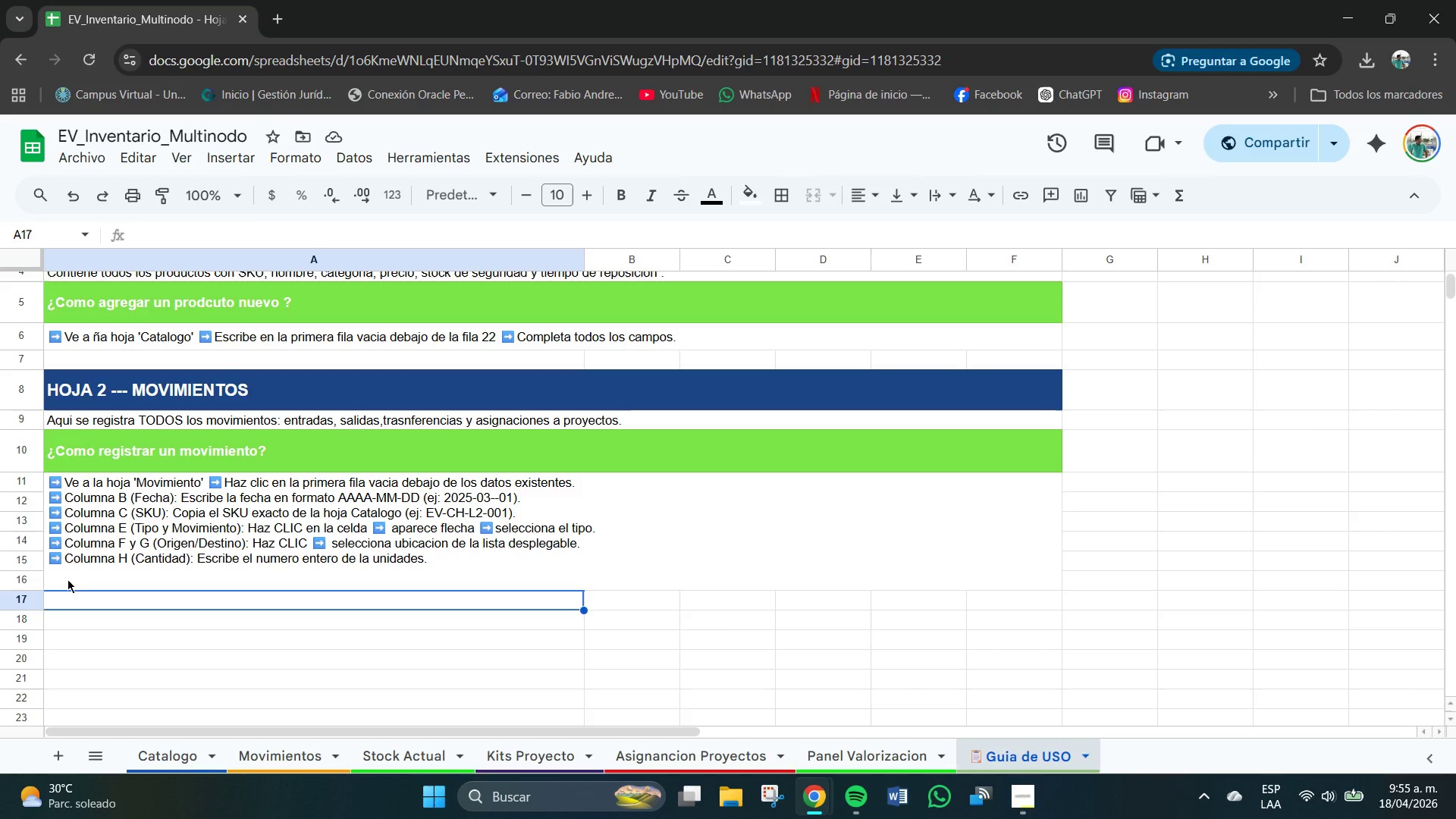 
left_click([67, 579])
 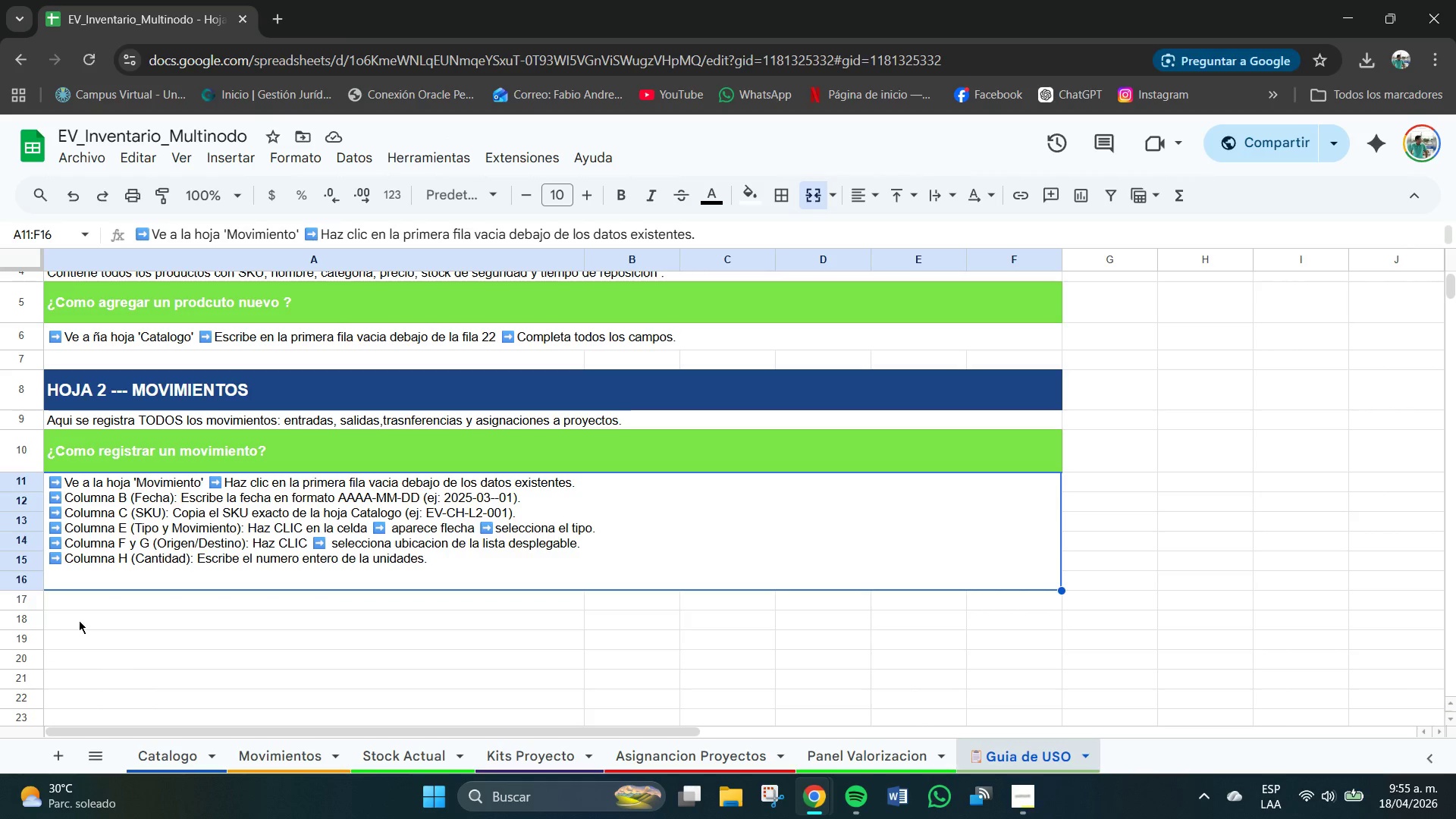 
left_click([81, 620])
 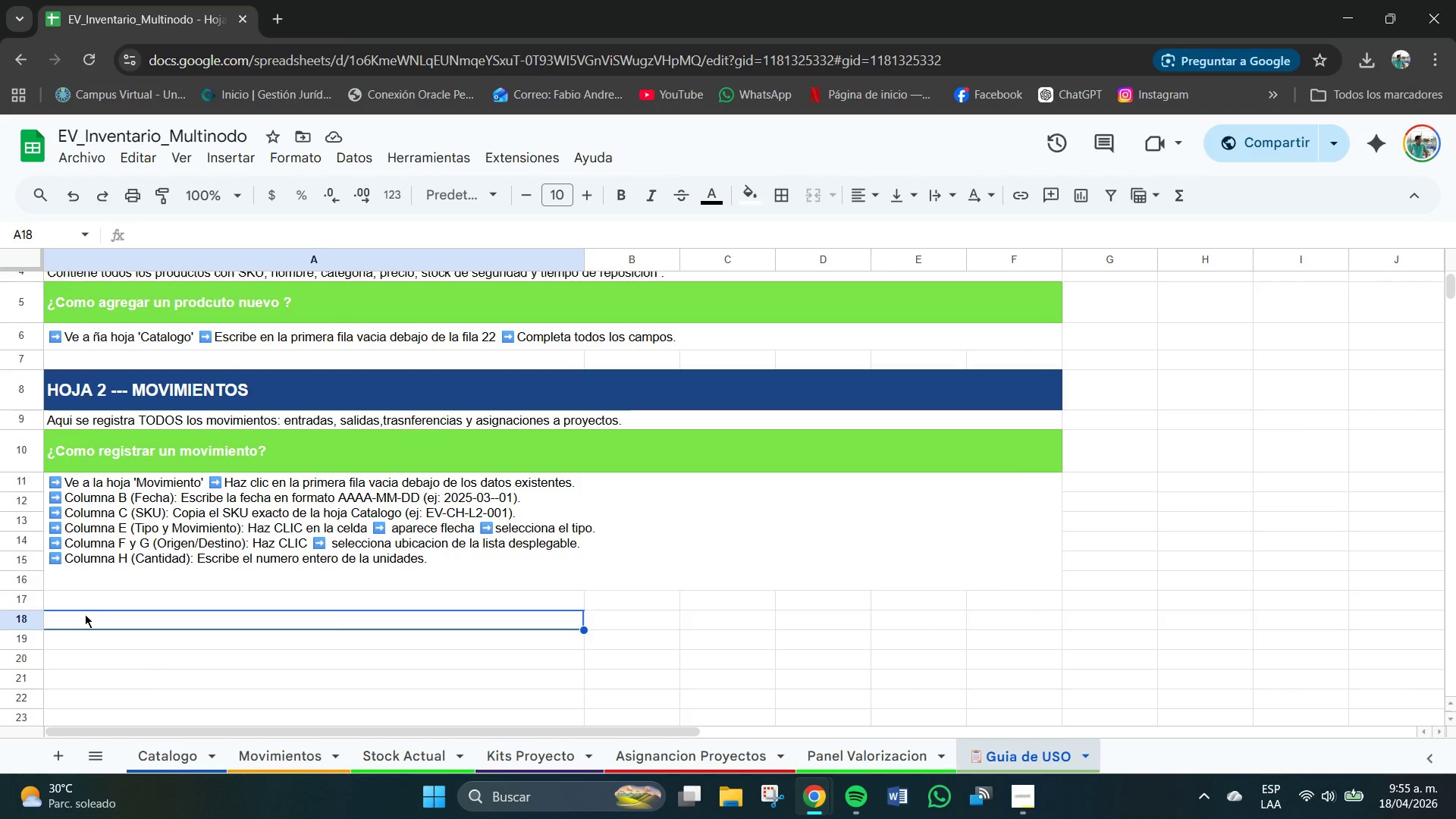 
wait(5.09)
 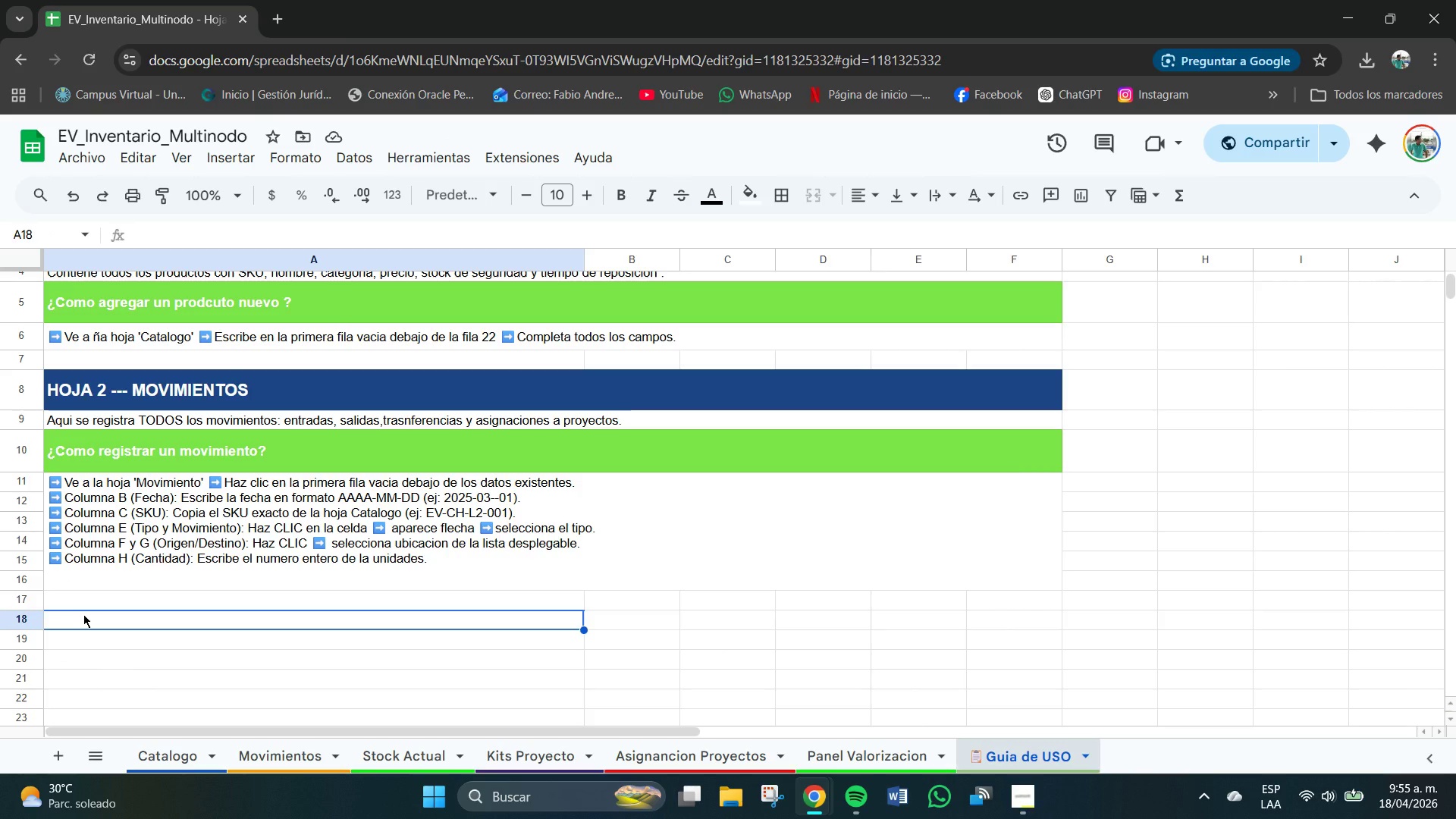 
left_click_drag(start_coordinate=[78, 620], to_coordinate=[1031, 620])
 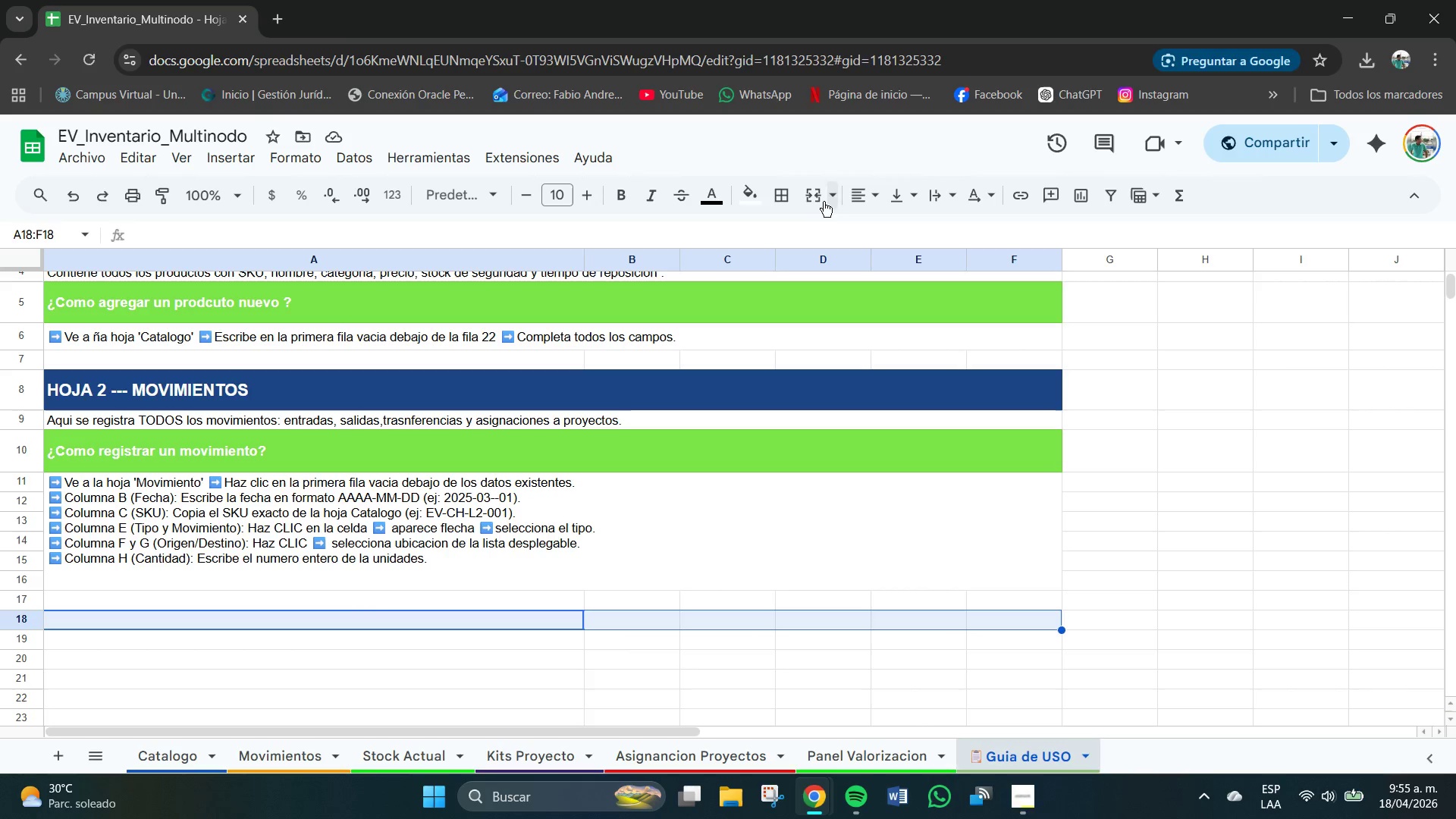 
left_click([864, 199])
 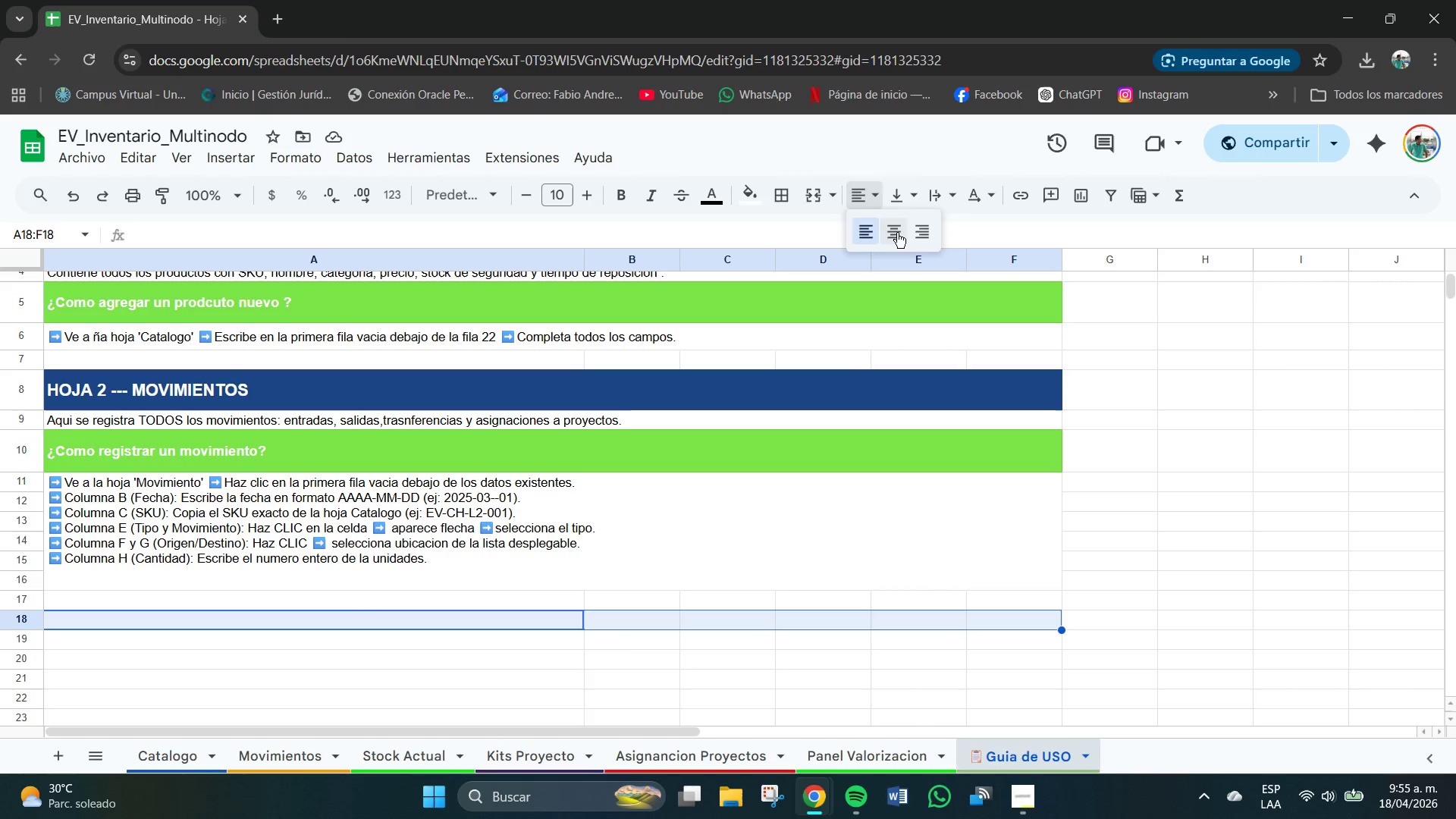 
double_click([898, 198])
 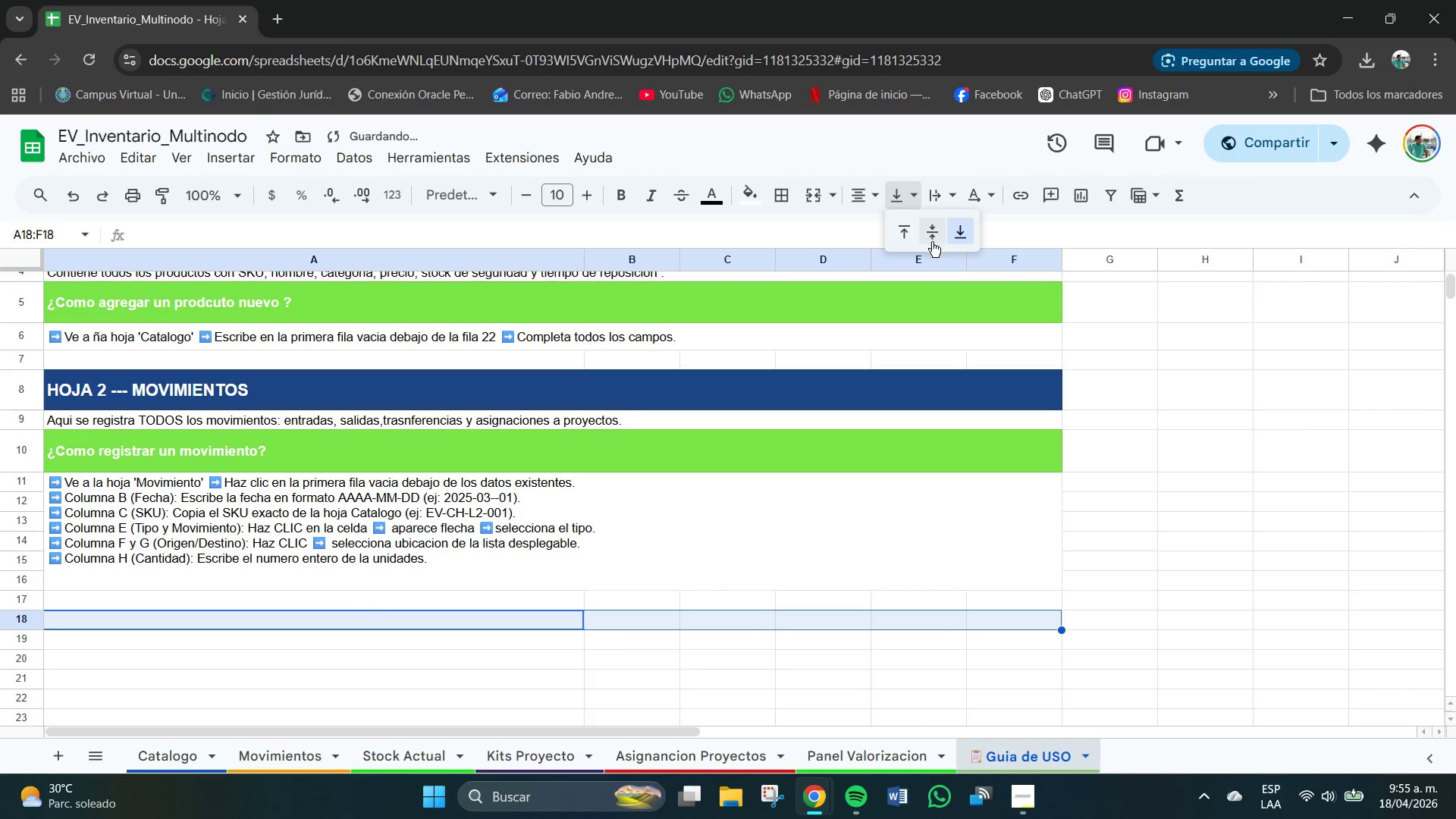 
left_click([926, 237])
 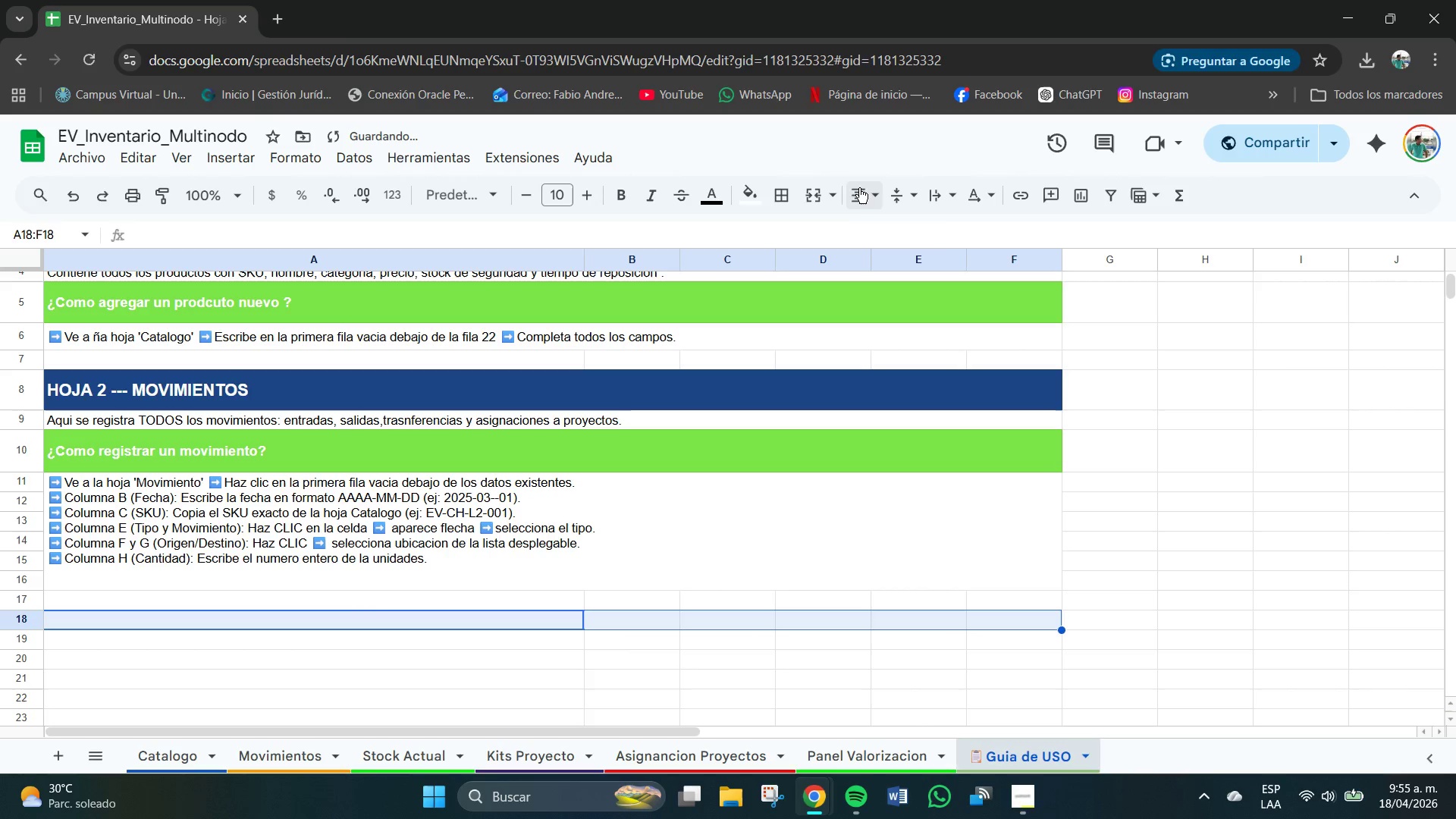 
double_click([859, 237])
 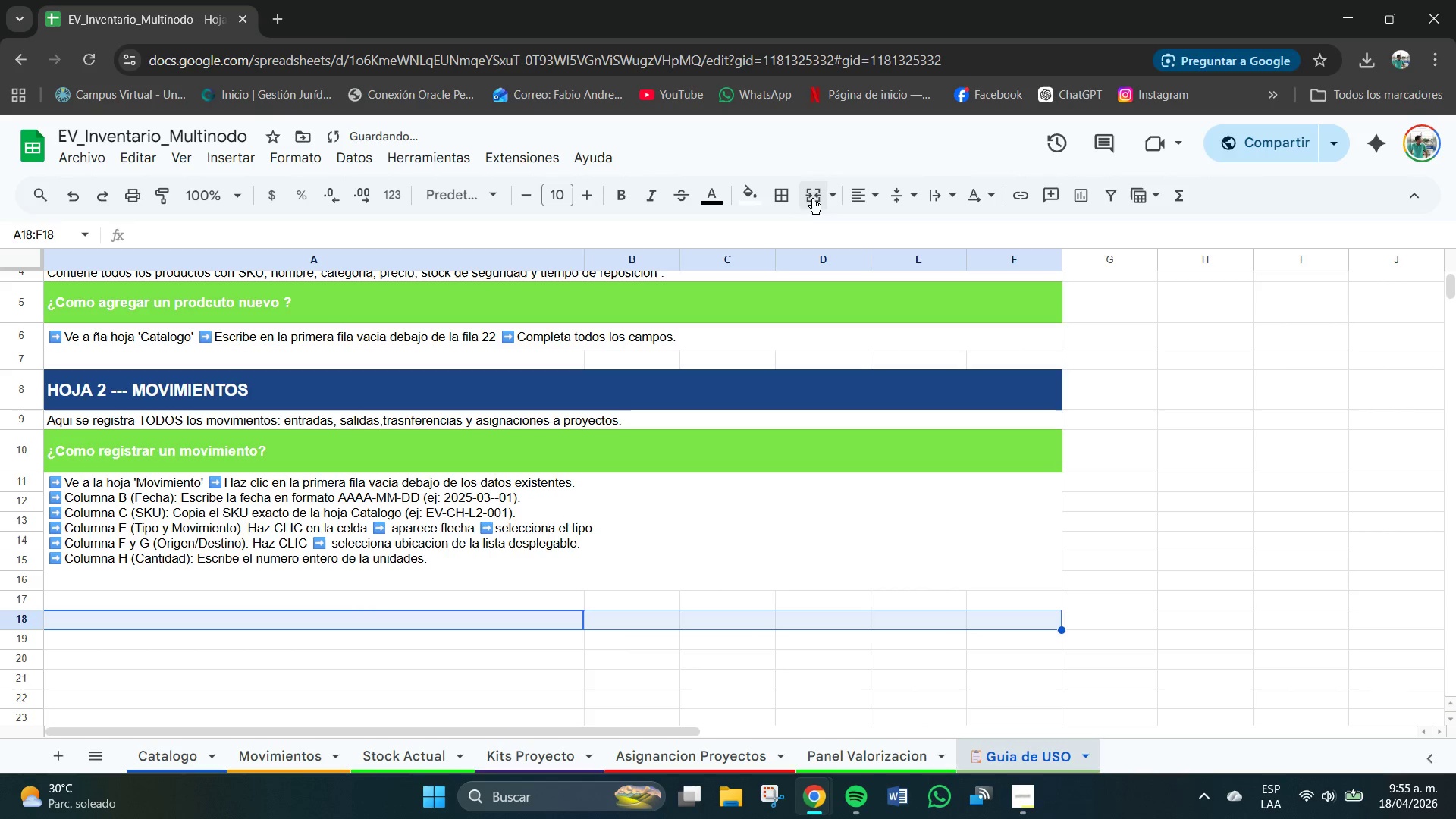 
left_click([827, 203])
 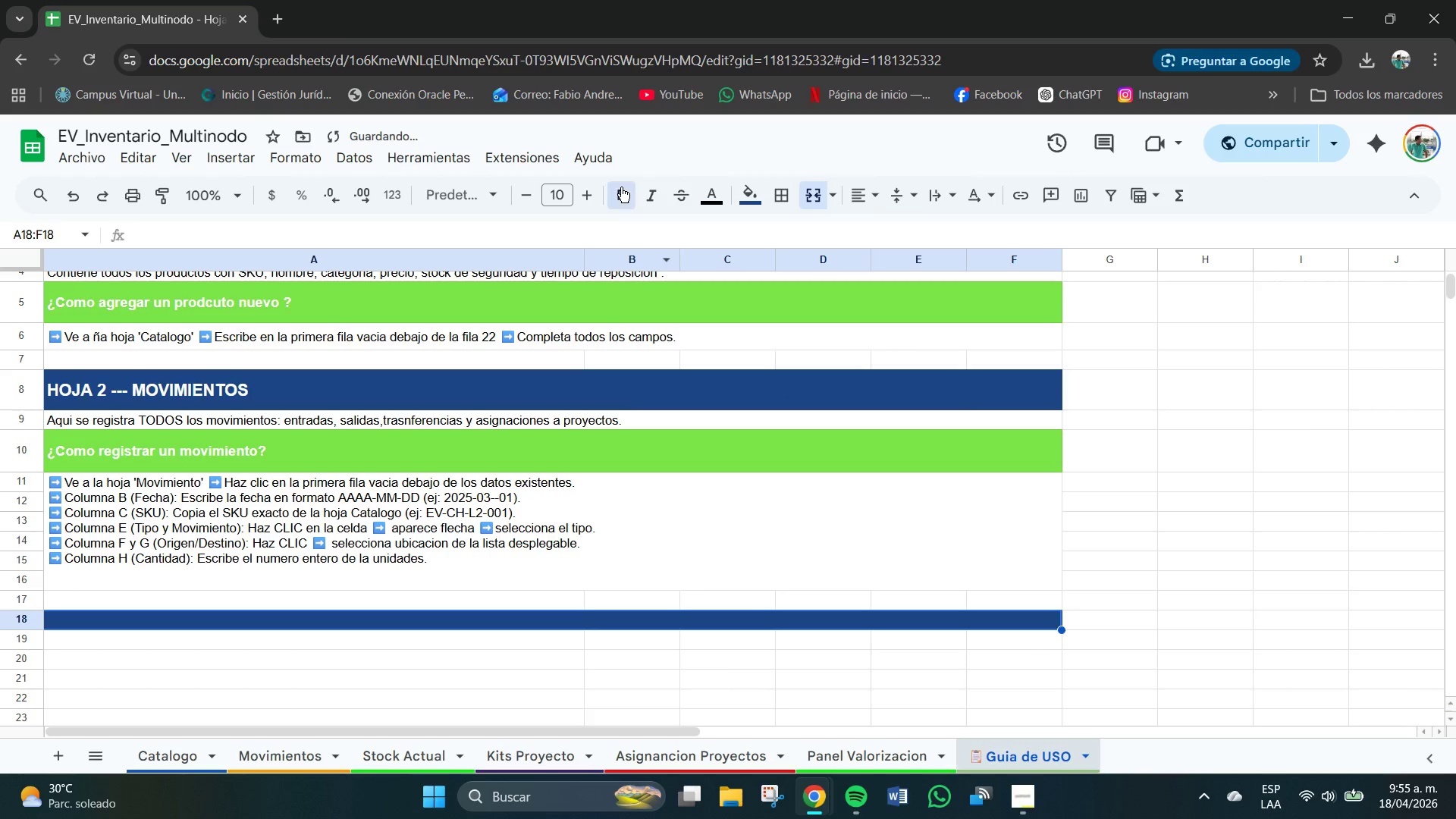 
wait(5.17)
 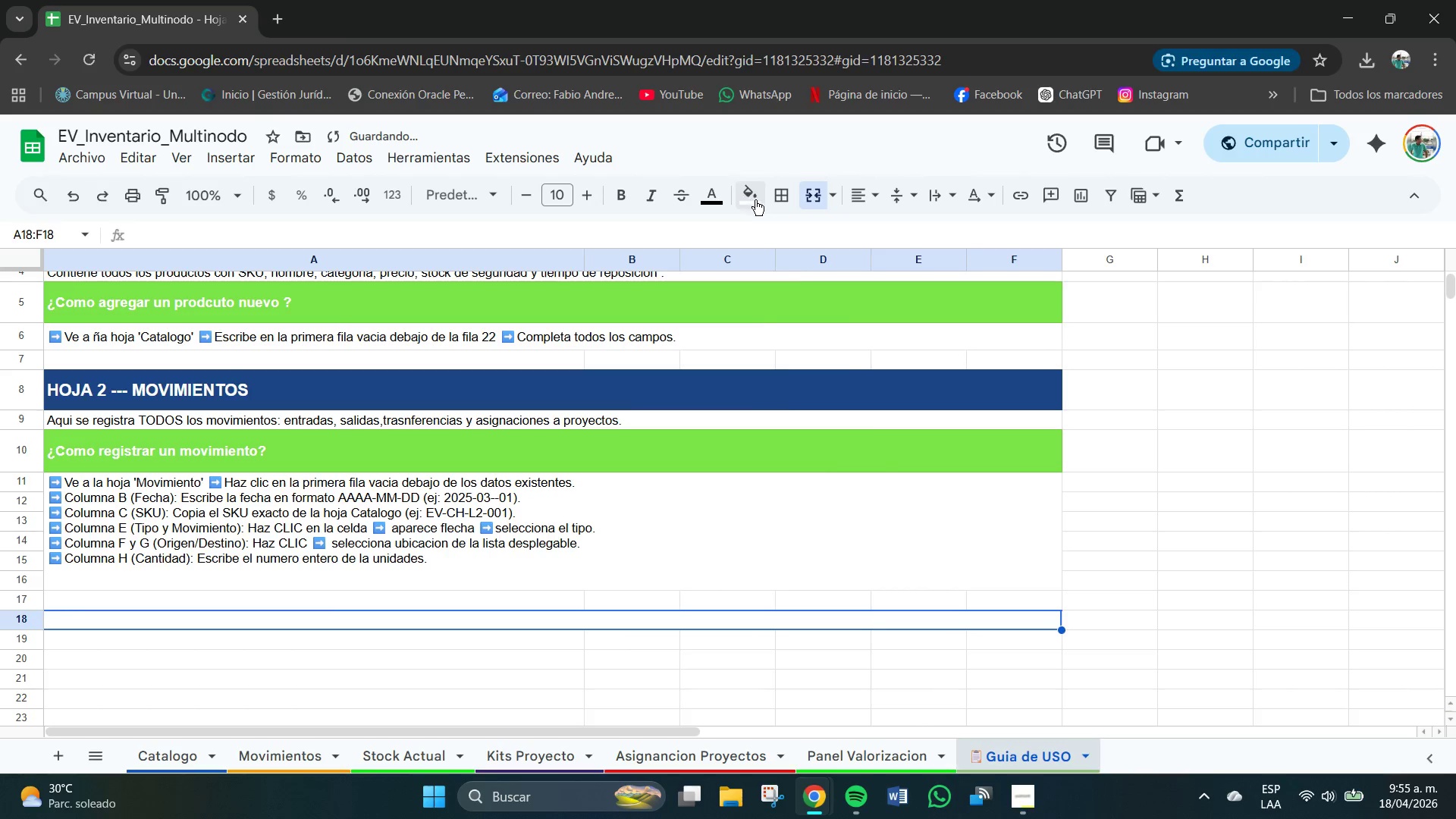 
key(Numpad1)
 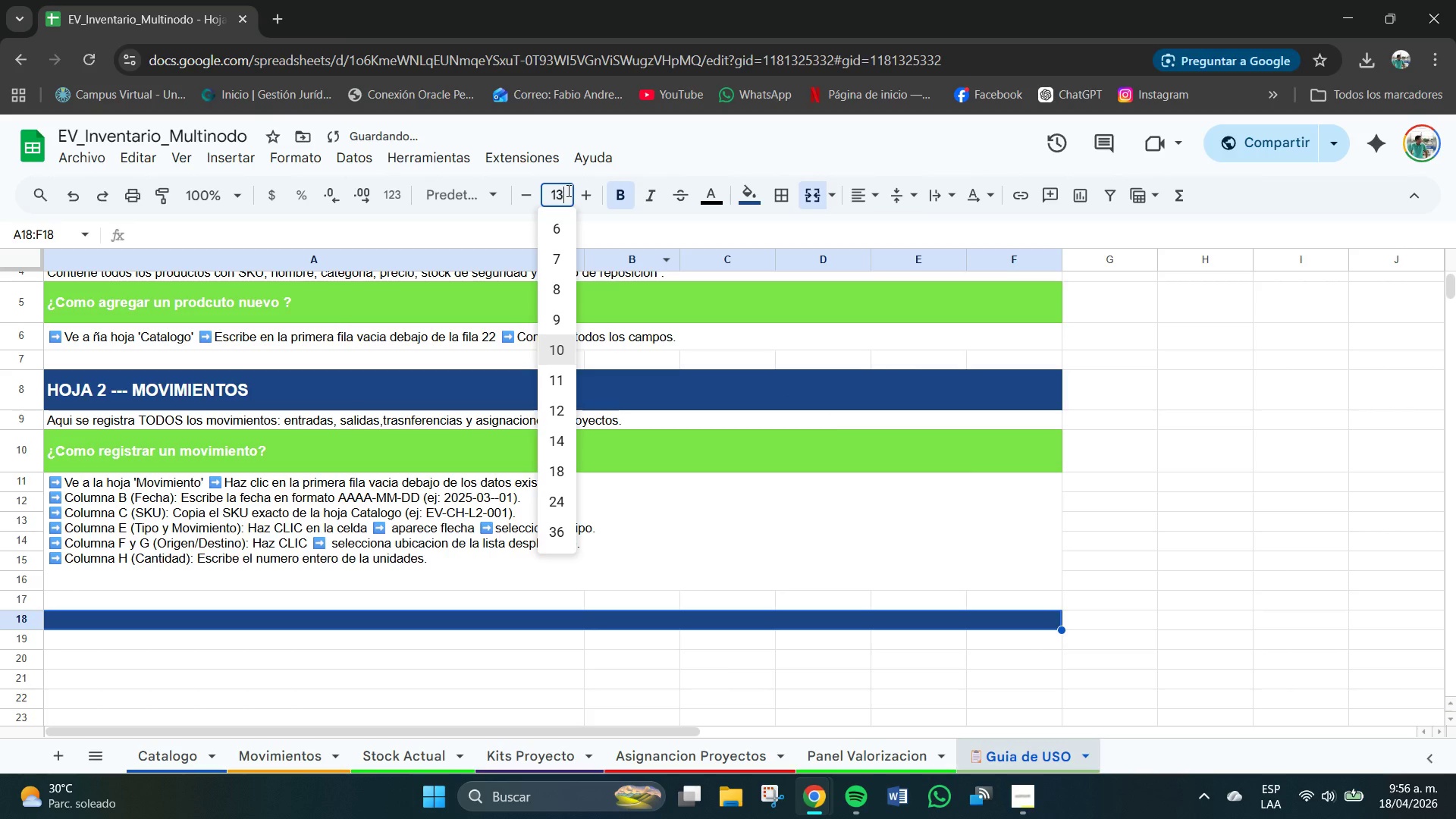 
key(Numpad3)
 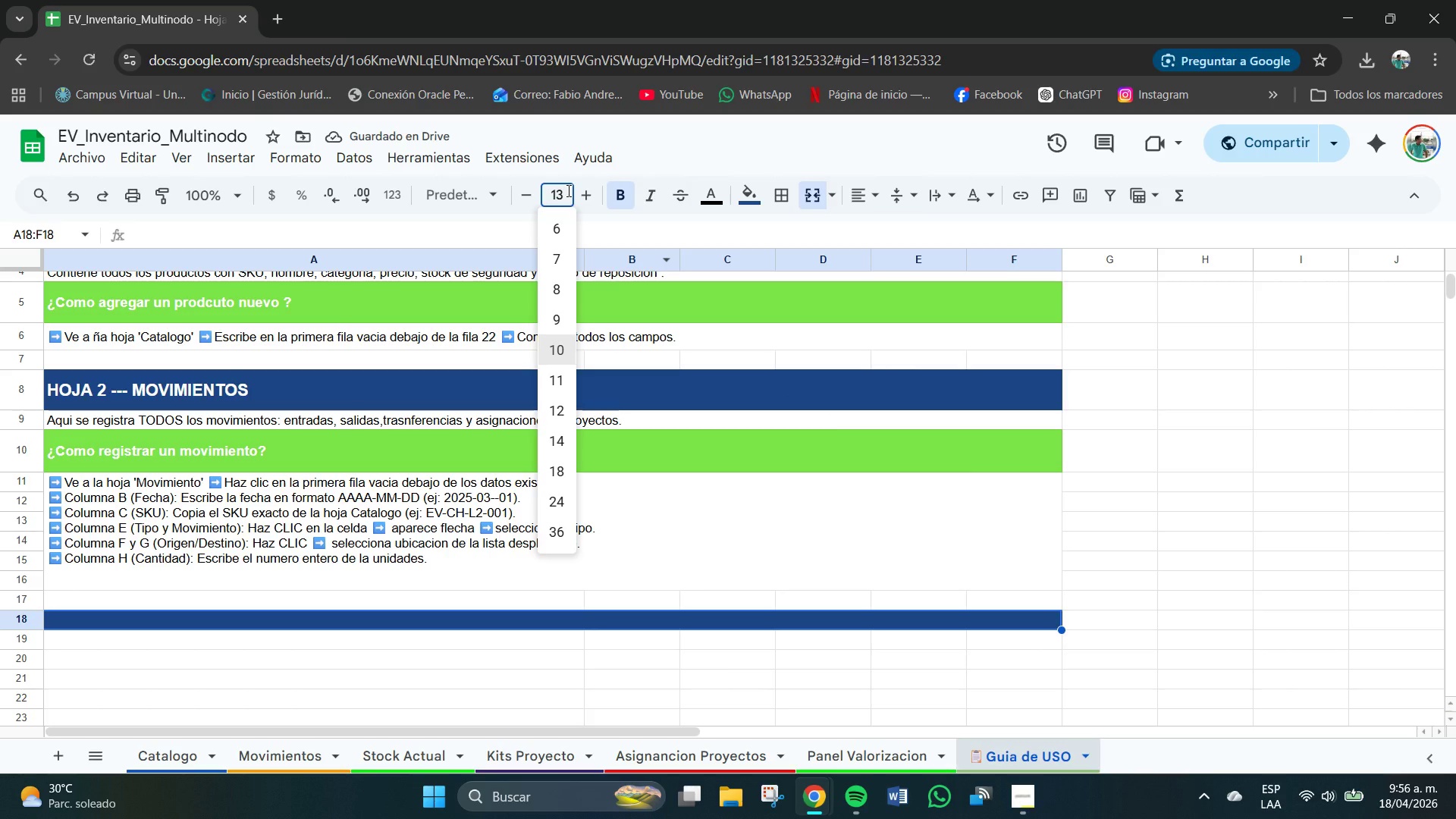 
key(NumpadEnter)
 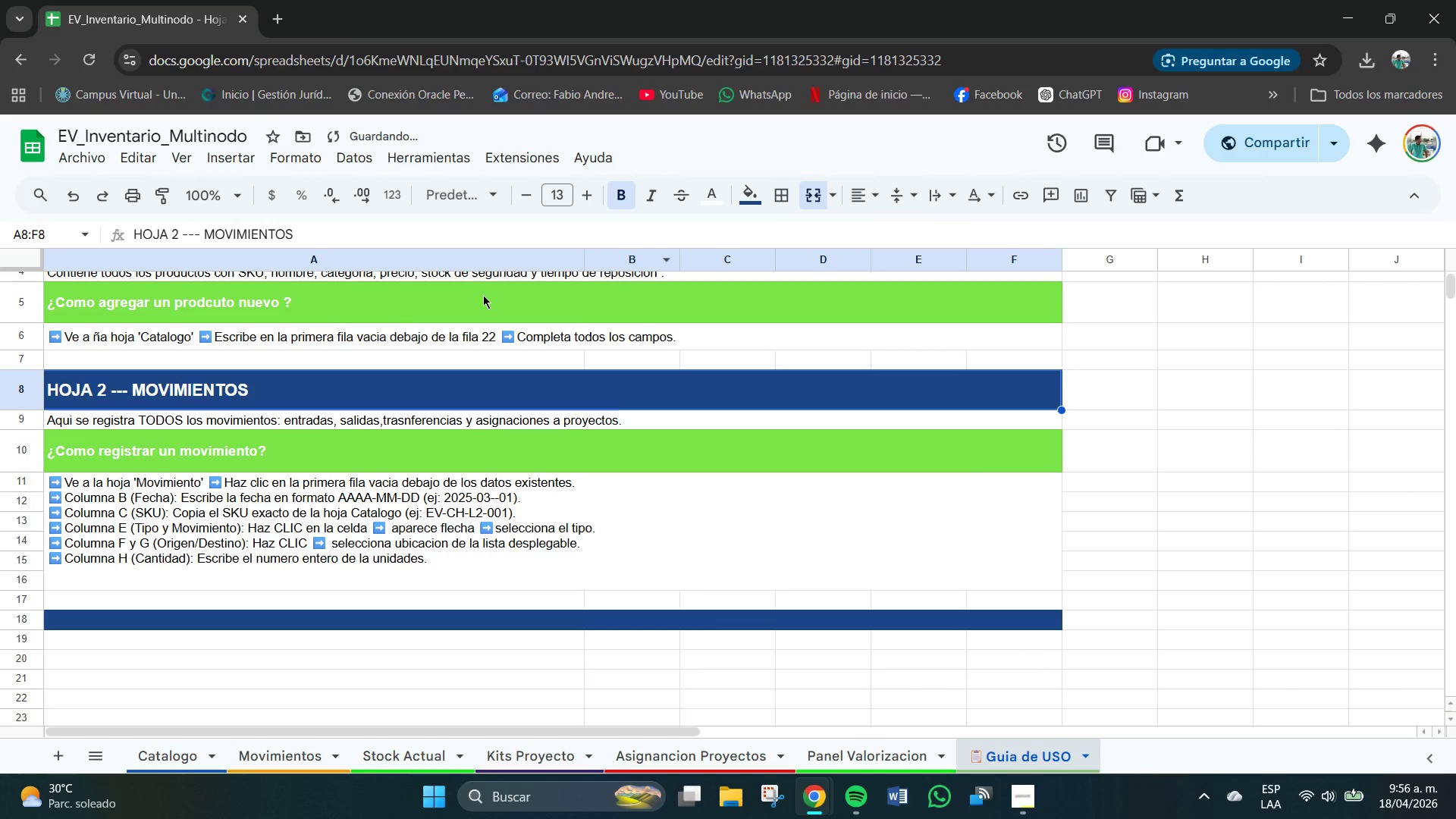 
left_click([384, 624])
 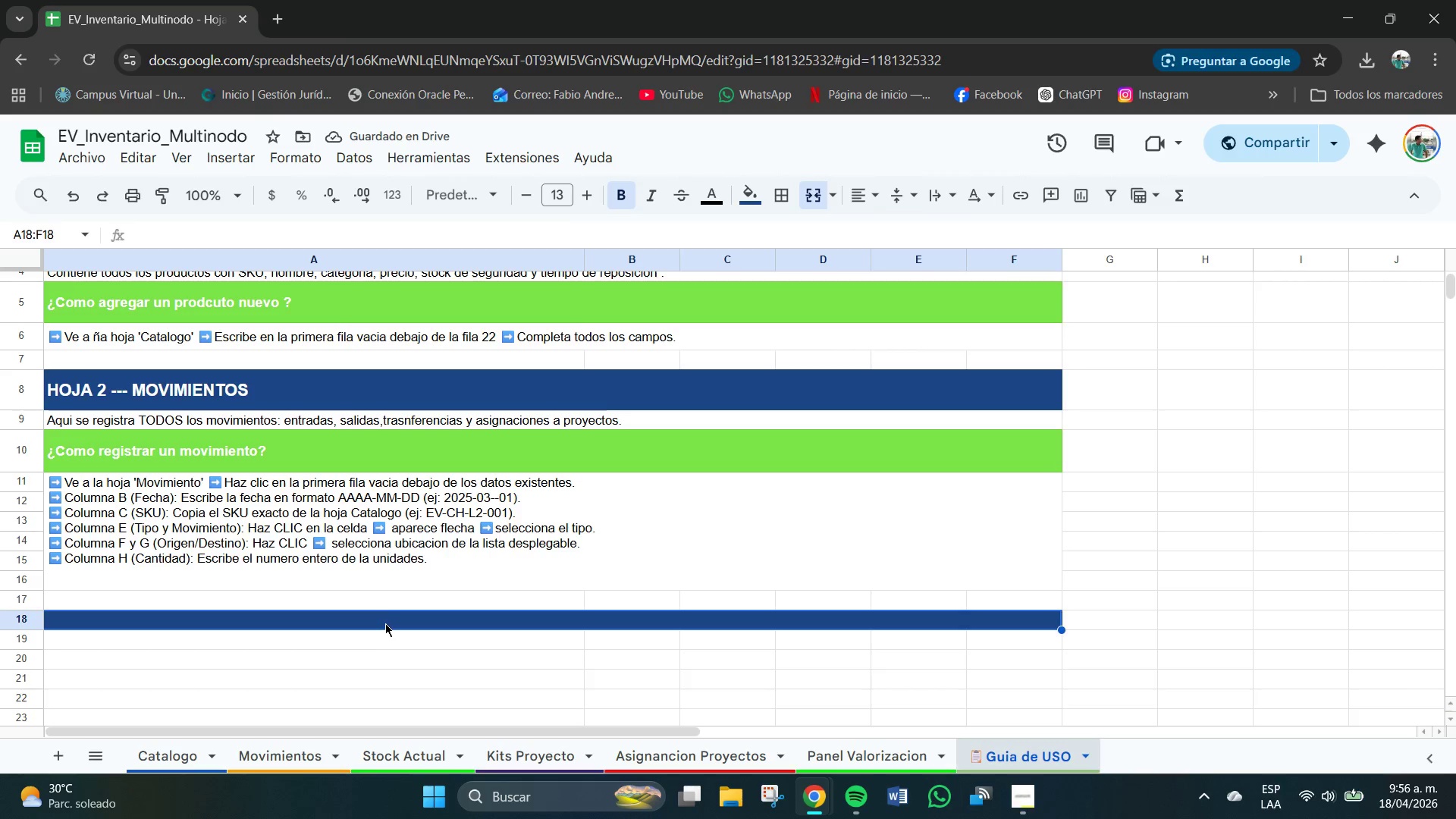 
triple_click([385, 623])
 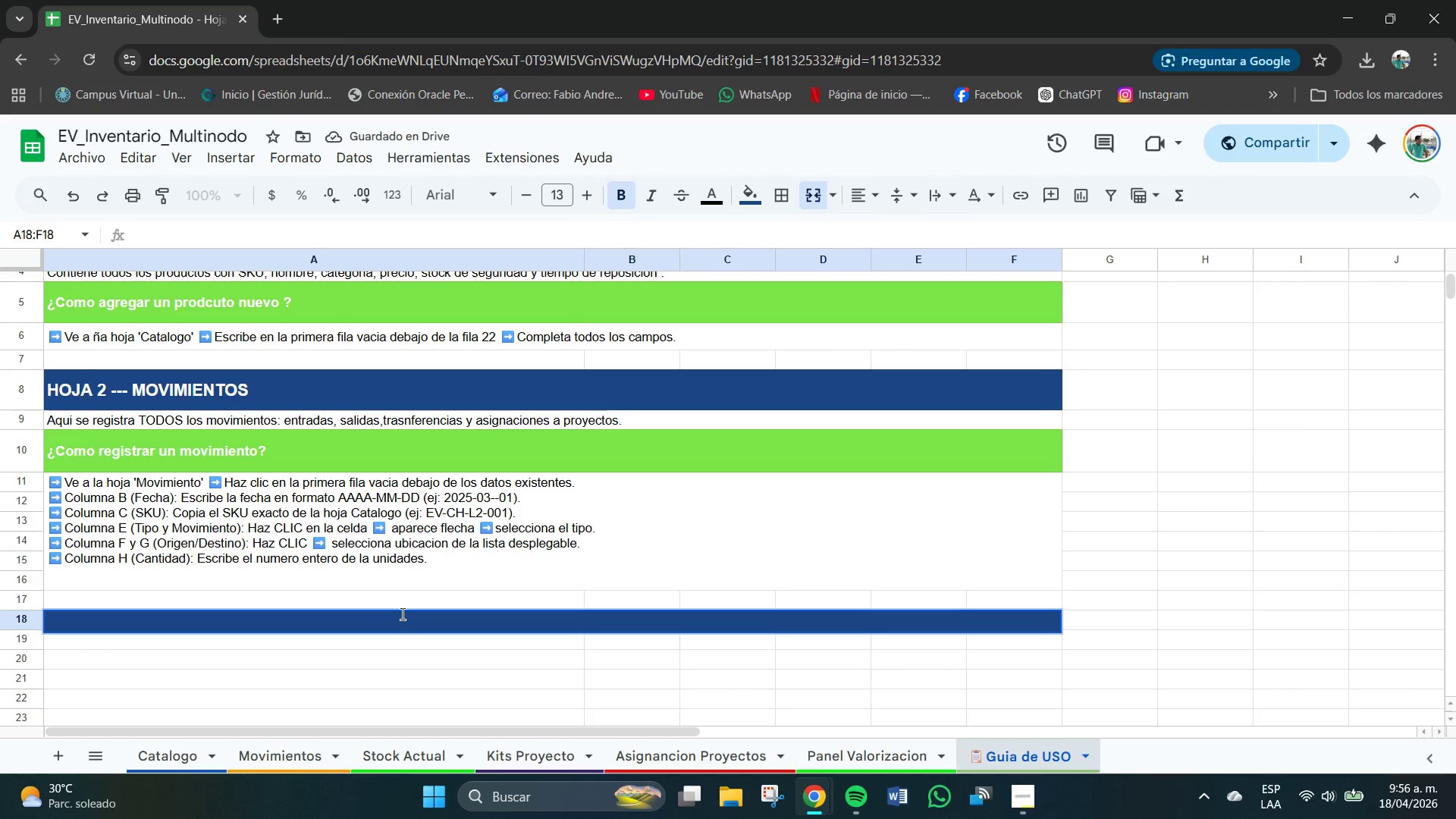 
double_click([403, 614])
 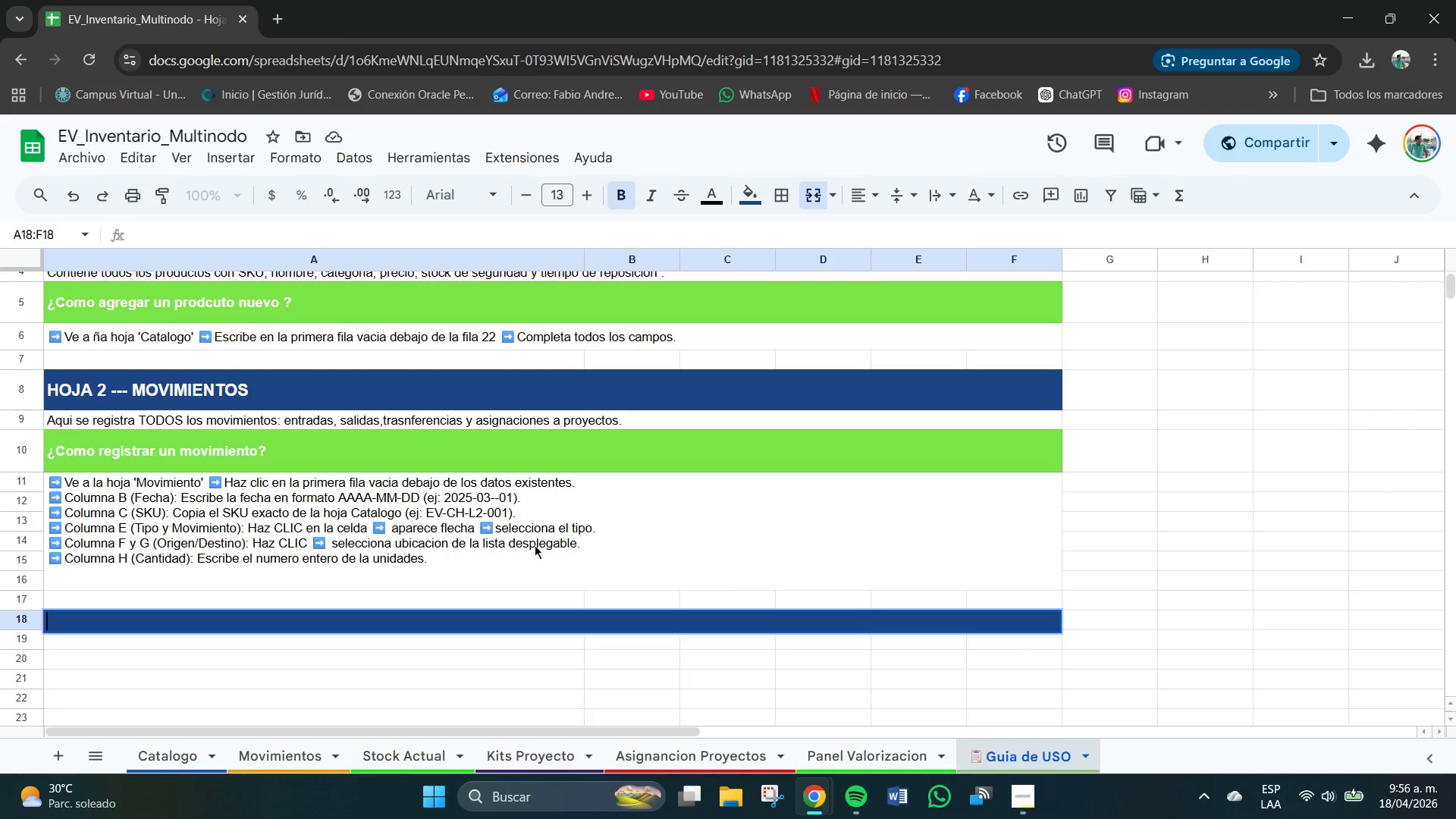 
left_click([563, 743])
 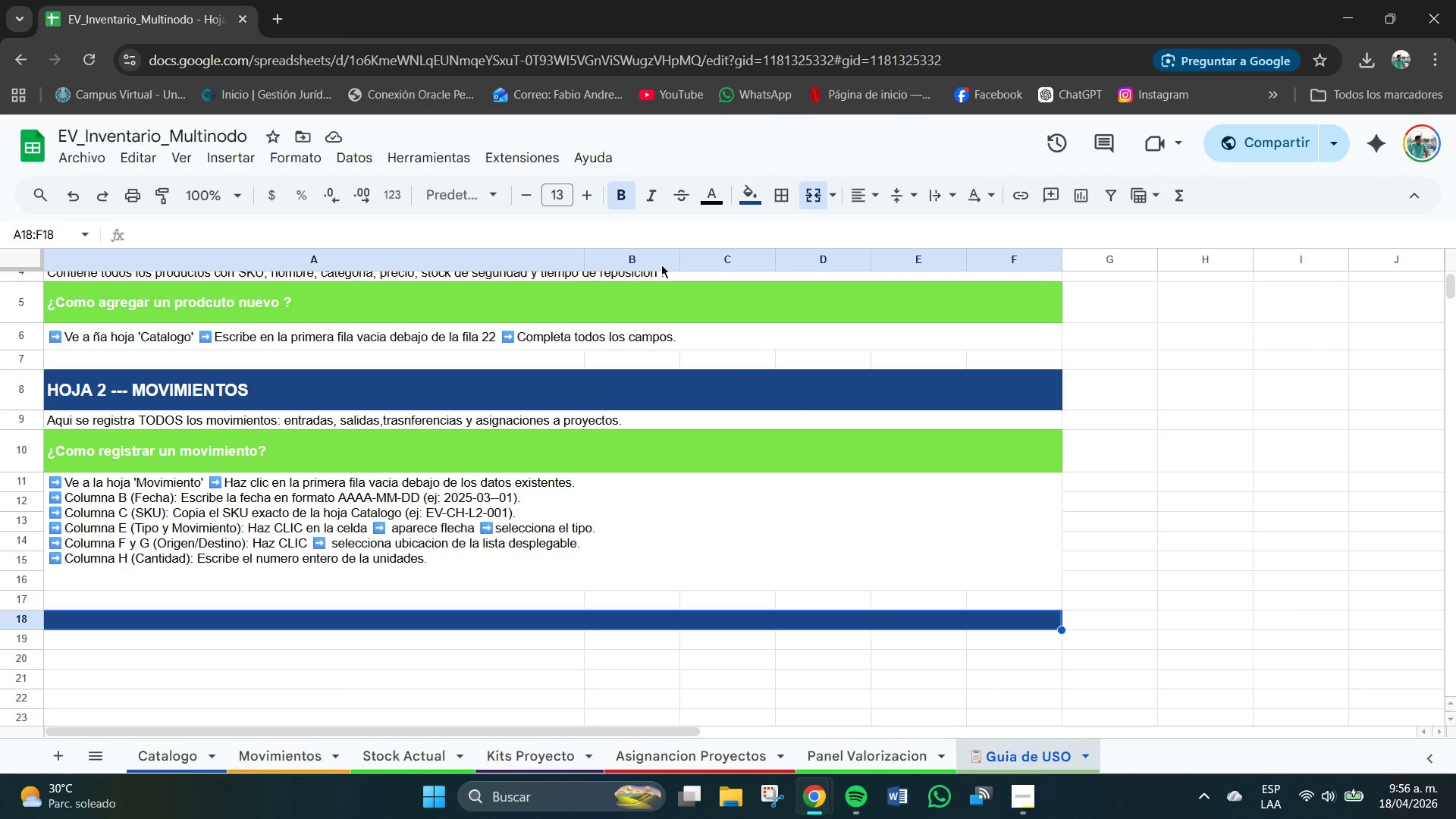 
left_click([710, 190])
 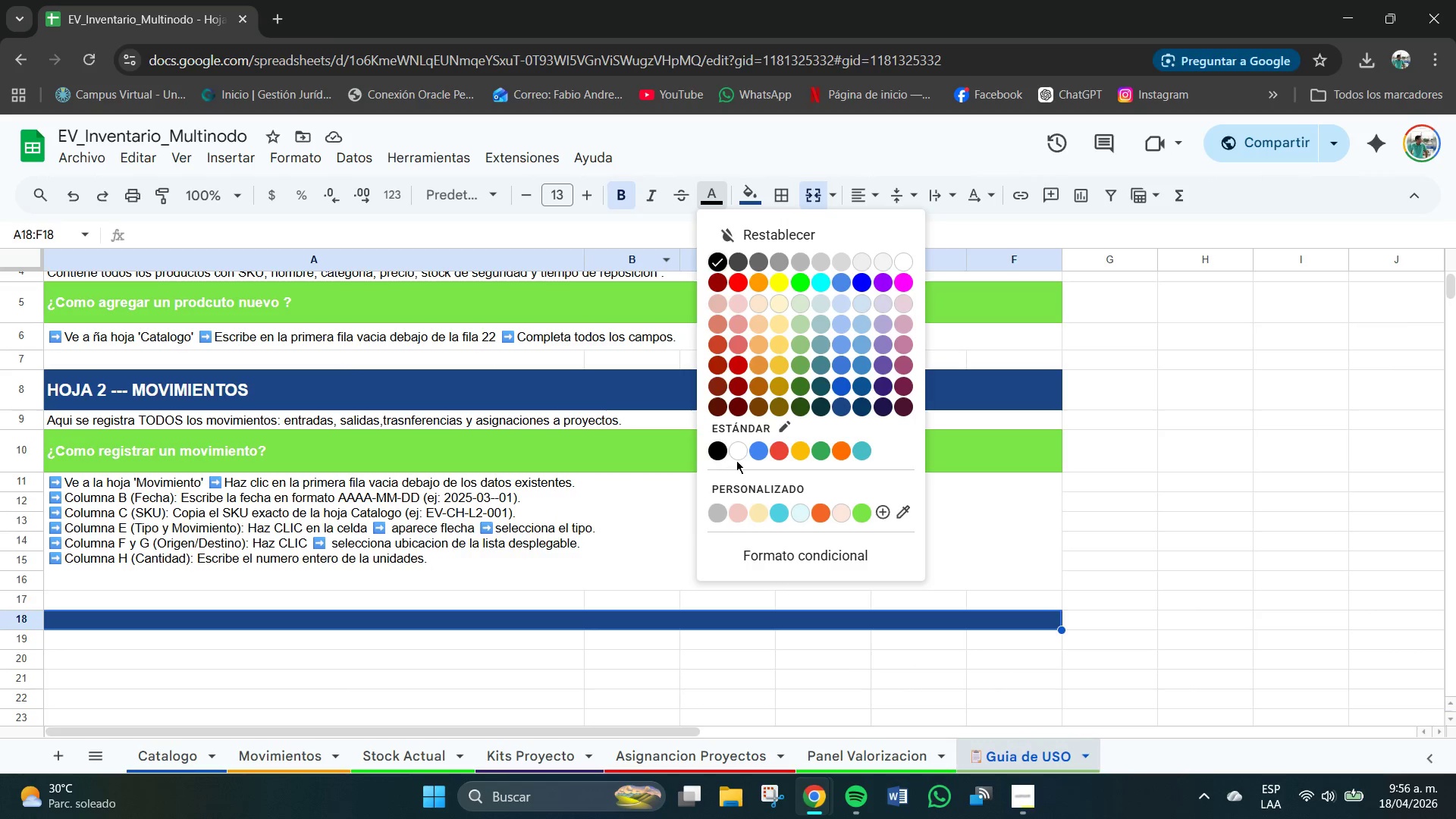 
left_click([743, 450])
 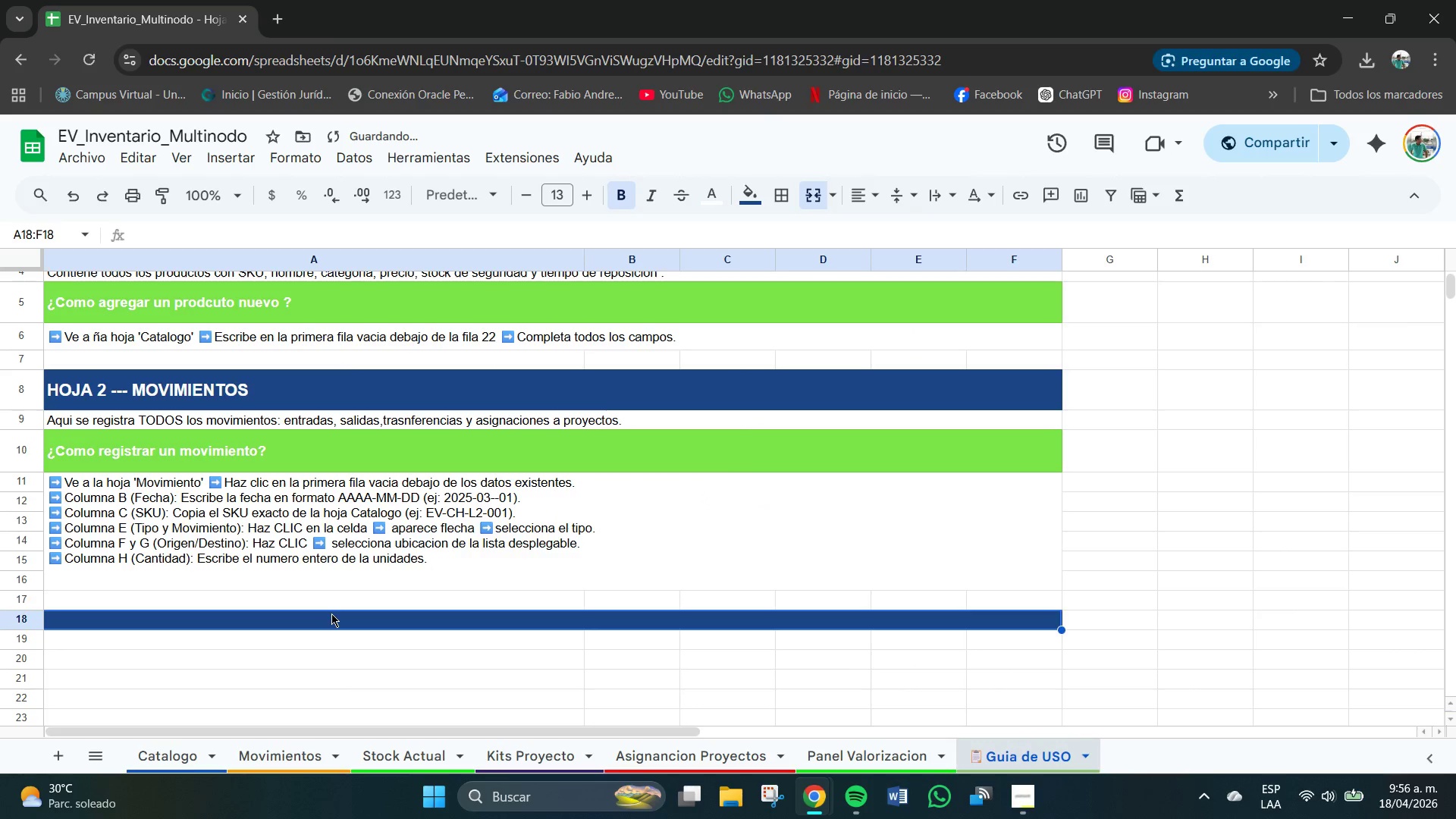 
double_click([330, 613])
 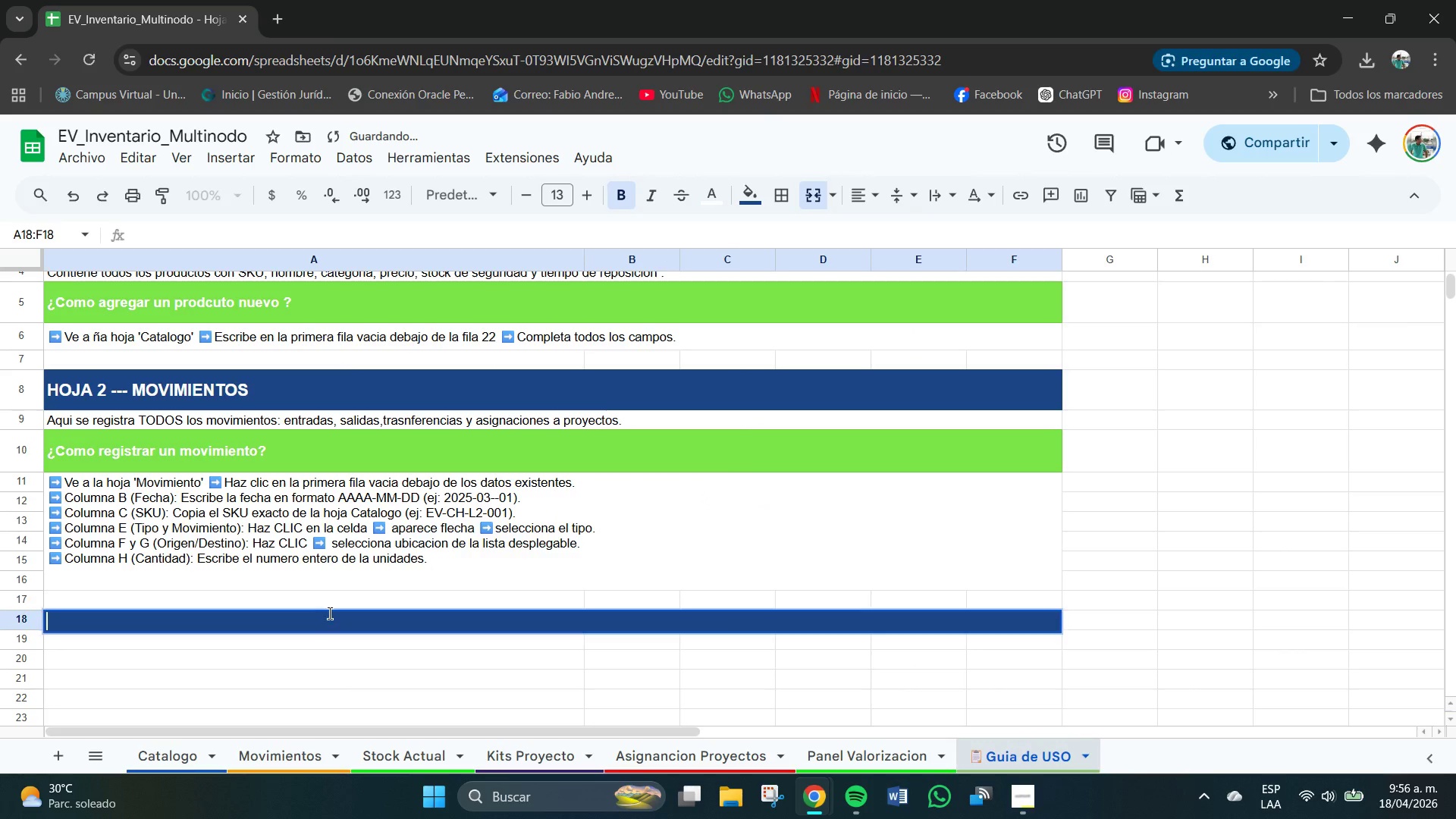 
triple_click([330, 613])
 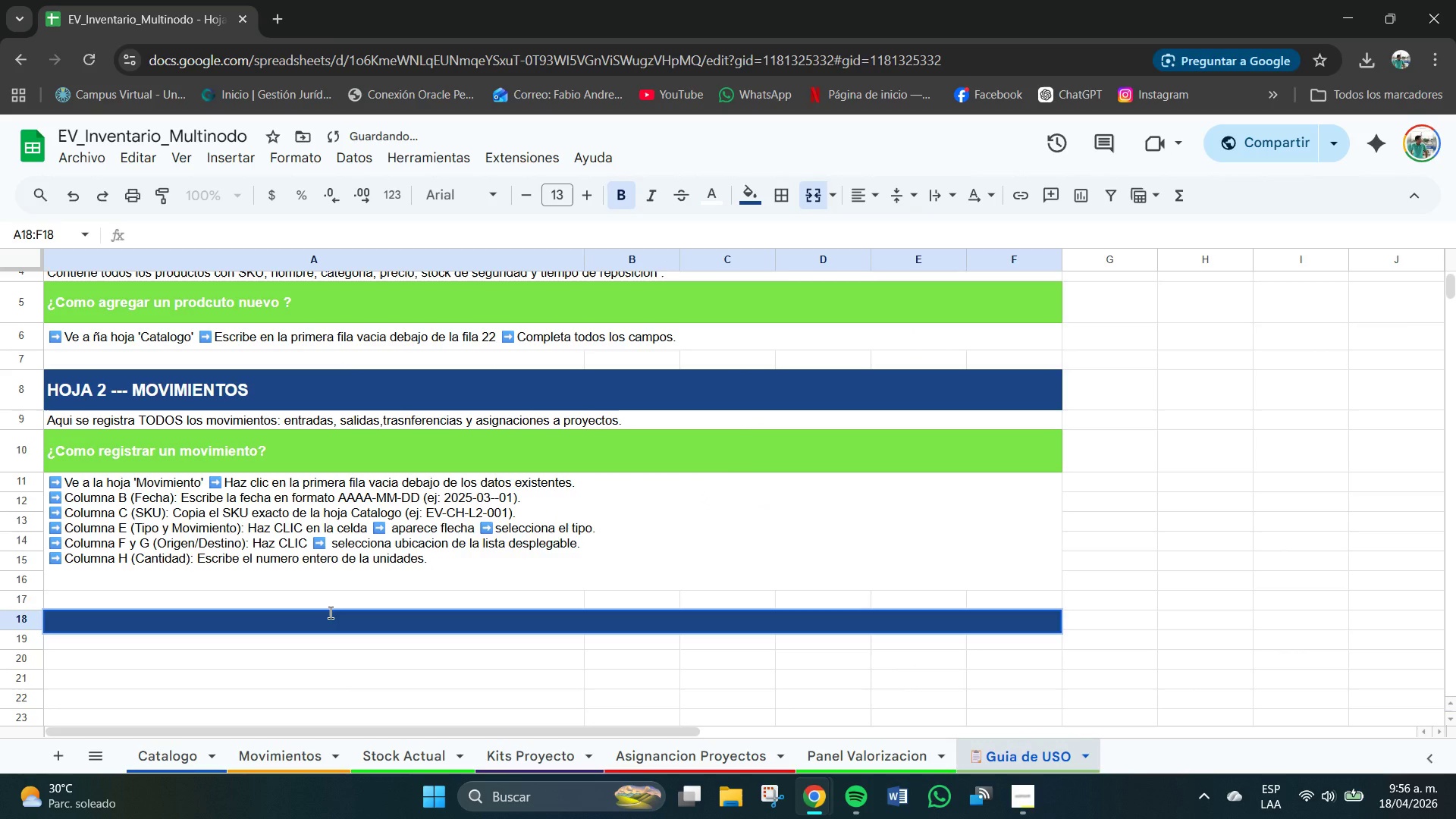 
type(HOJA 3 -- )
 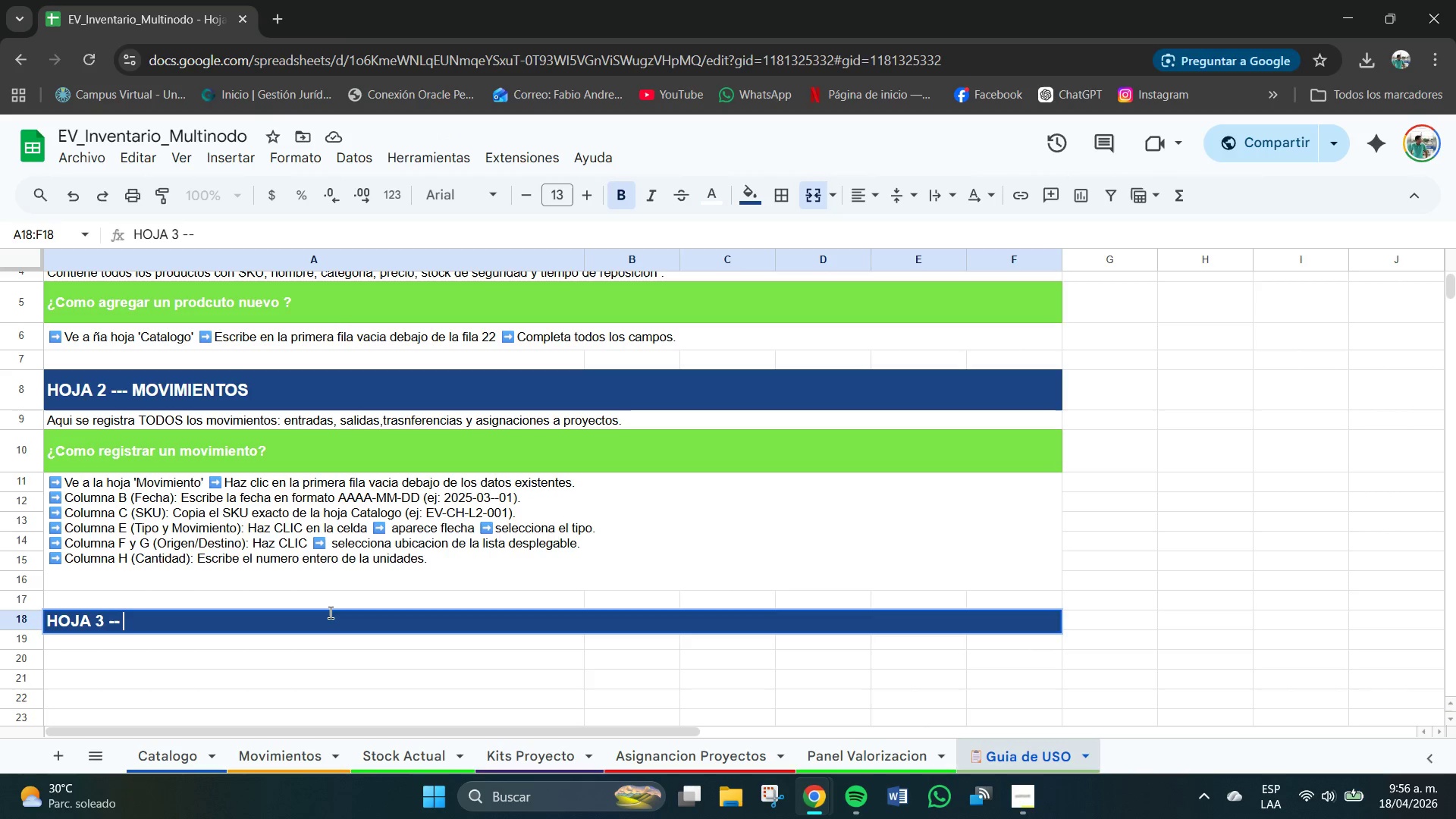 
type( ACTUA)
key(Backspace)
key(Backspace)
key(Backspace)
key(Backspace)
key(Backspace)
type(SROCK)
key(Backspace)
key(Backspace)
key(Backspace)
key(Backspace)
type(TOCK ACTUAL)
 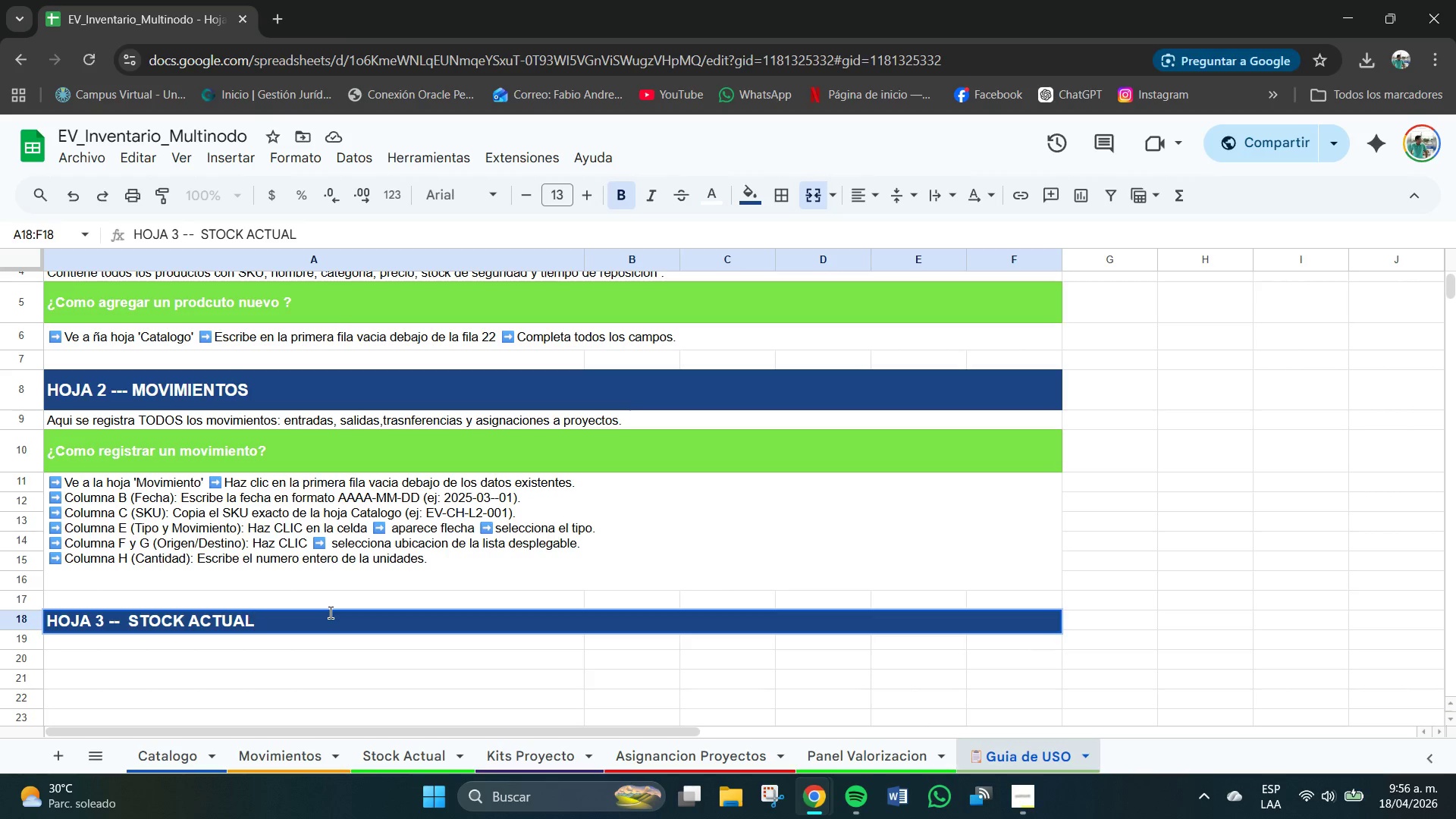 
key(Enter)
 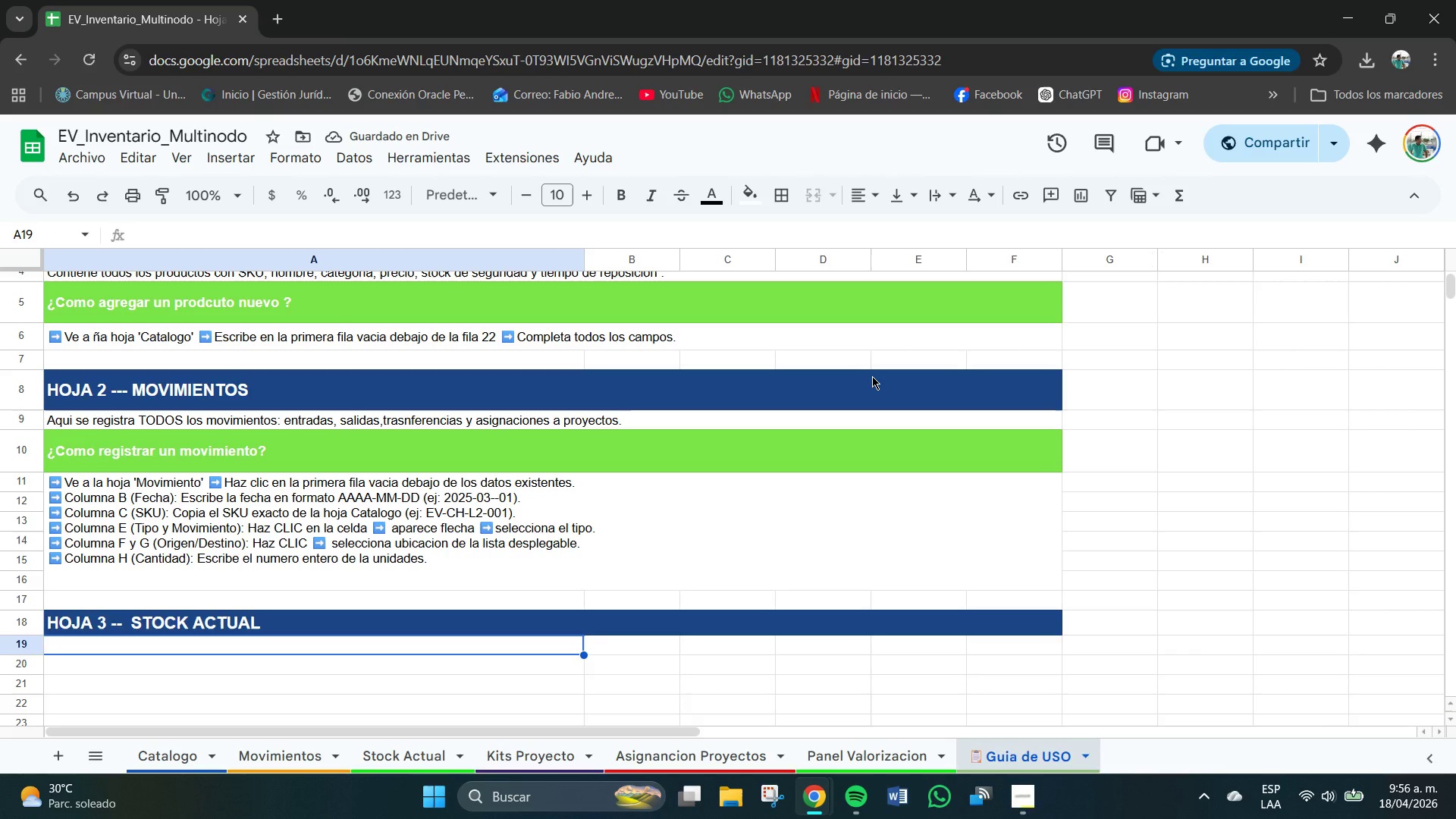 
wait(6.56)
 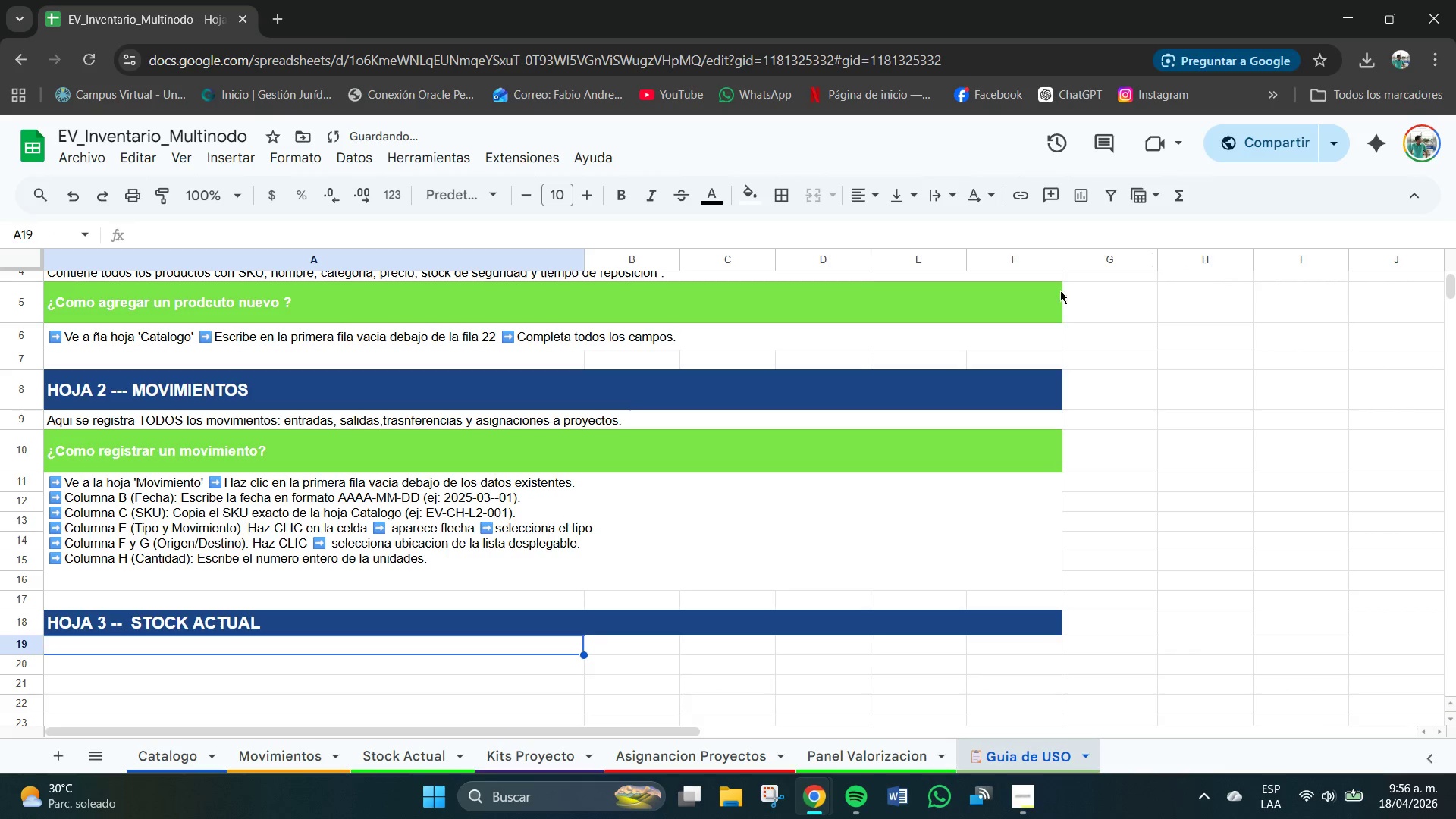 
scroll: coordinate [598, 526], scroll_direction: down, amount: 2.0
 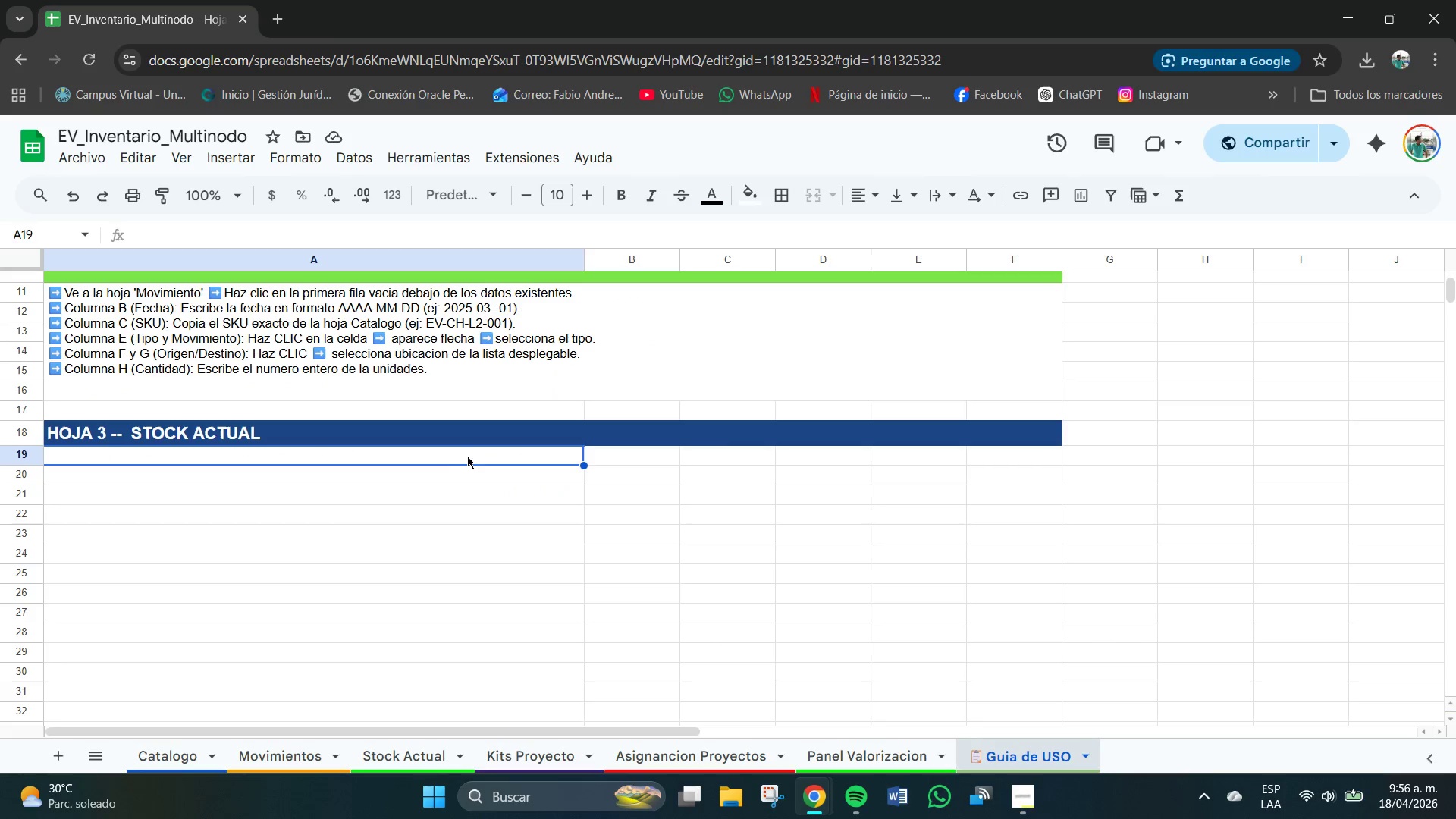 
left_click_drag(start_coordinate=[359, 459], to_coordinate=[996, 464])
 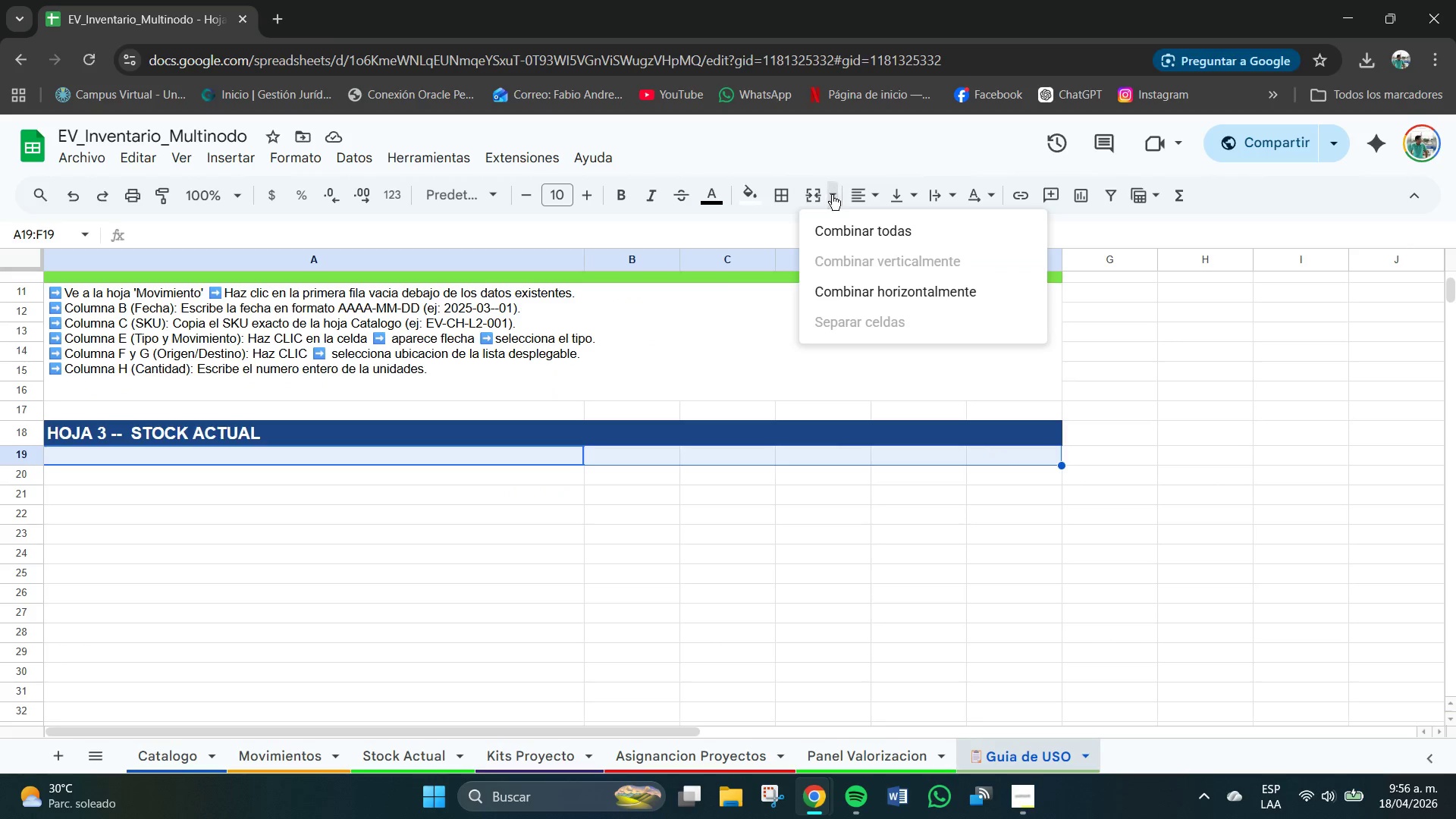 
left_click([841, 234])
 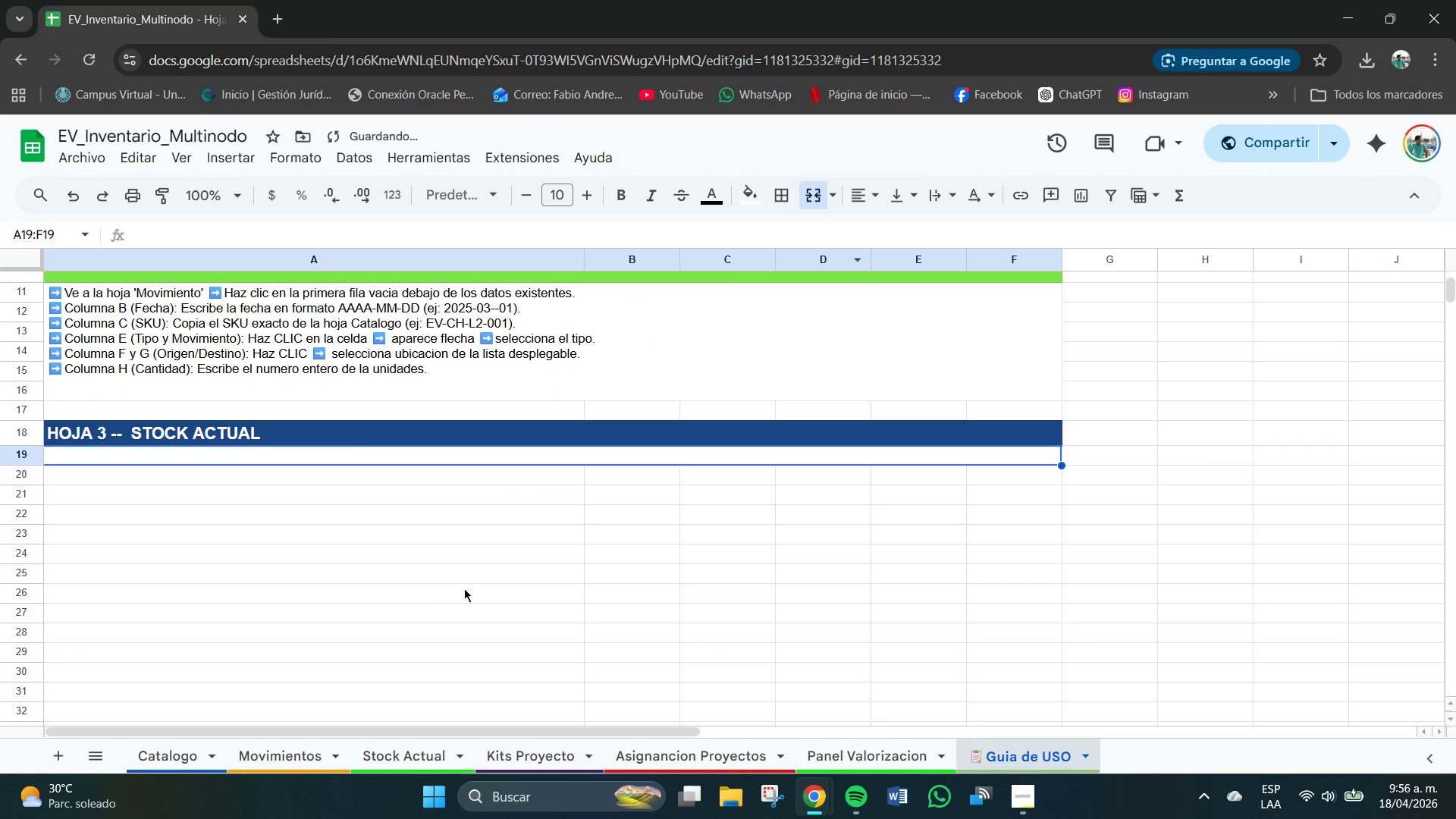 
left_click([417, 593])
 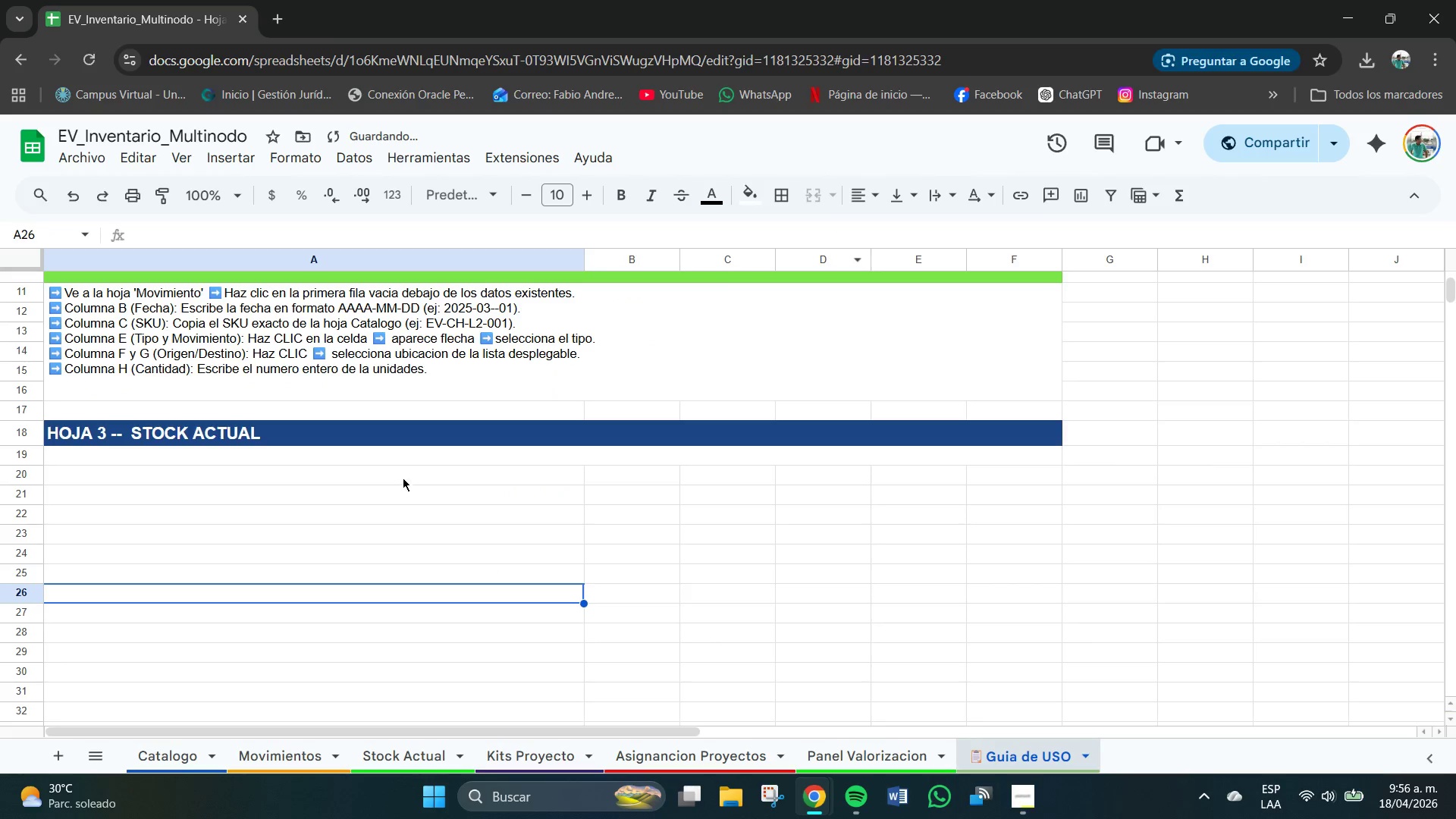 
left_click([408, 467])
 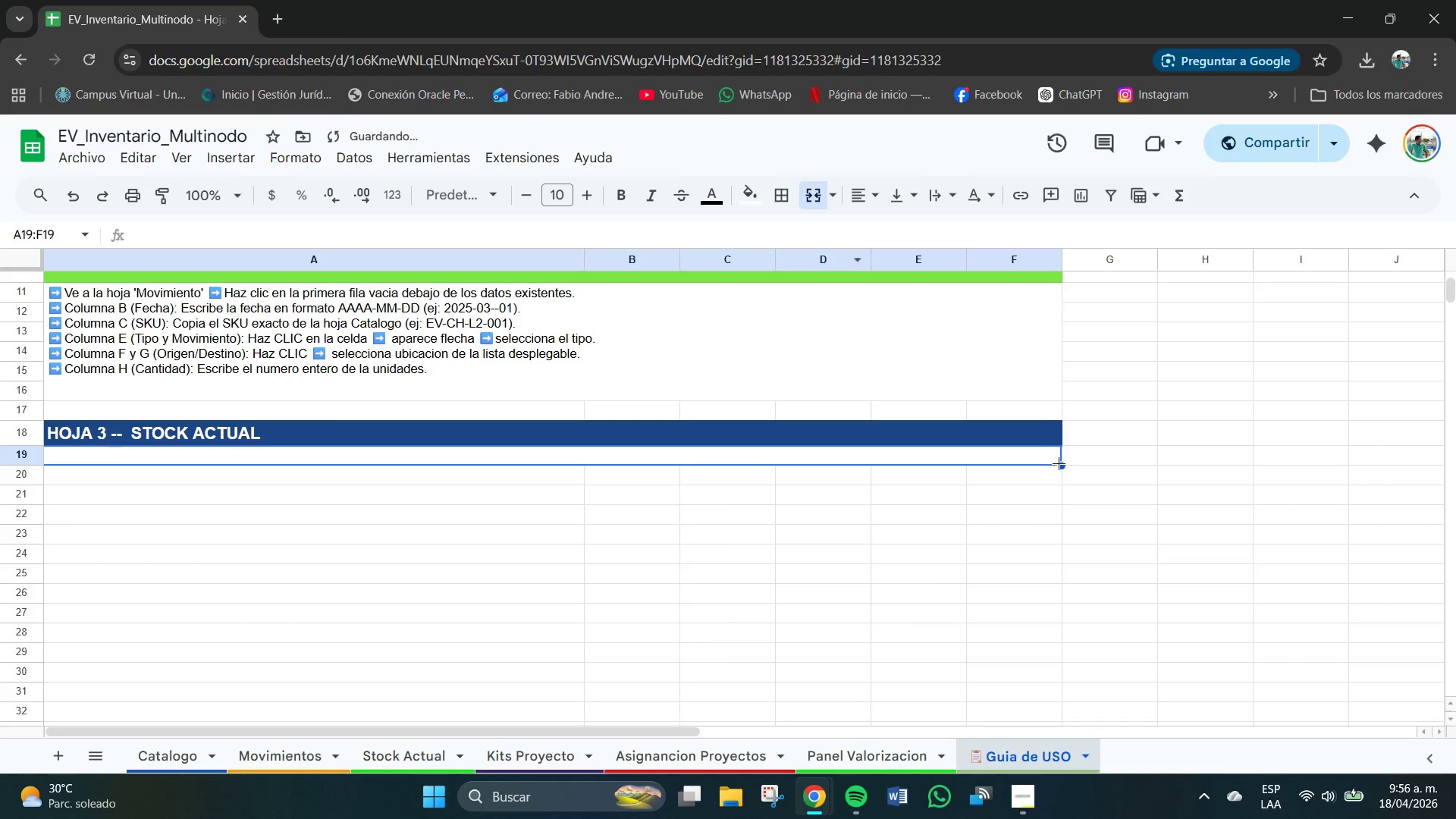 
left_click_drag(start_coordinate=[1062, 466], to_coordinate=[1063, 478])
 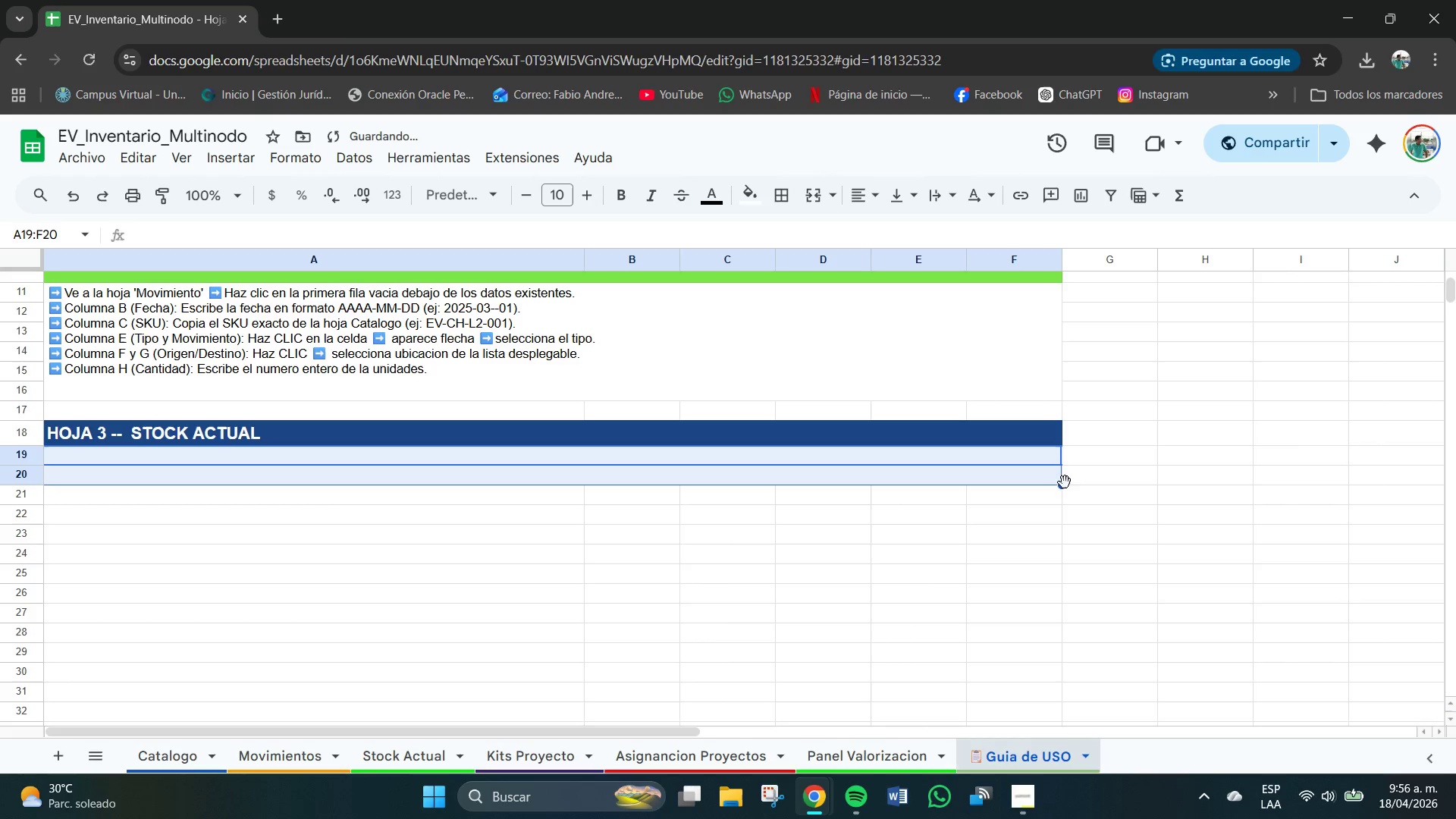 
left_click_drag(start_coordinate=[1061, 488], to_coordinate=[1061, 502])
 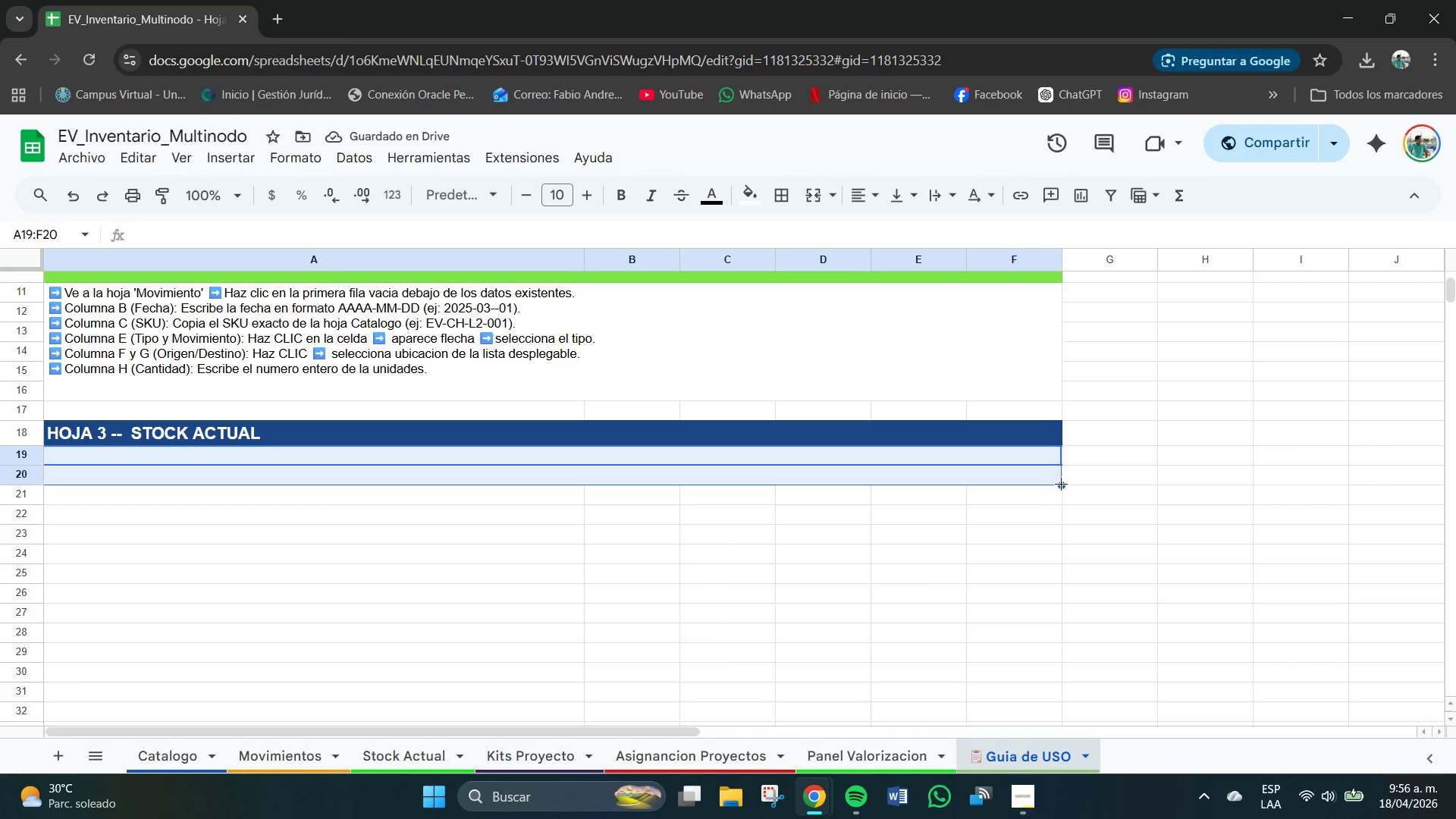 
left_click_drag(start_coordinate=[1061, 484], to_coordinate=[1061, 500])
 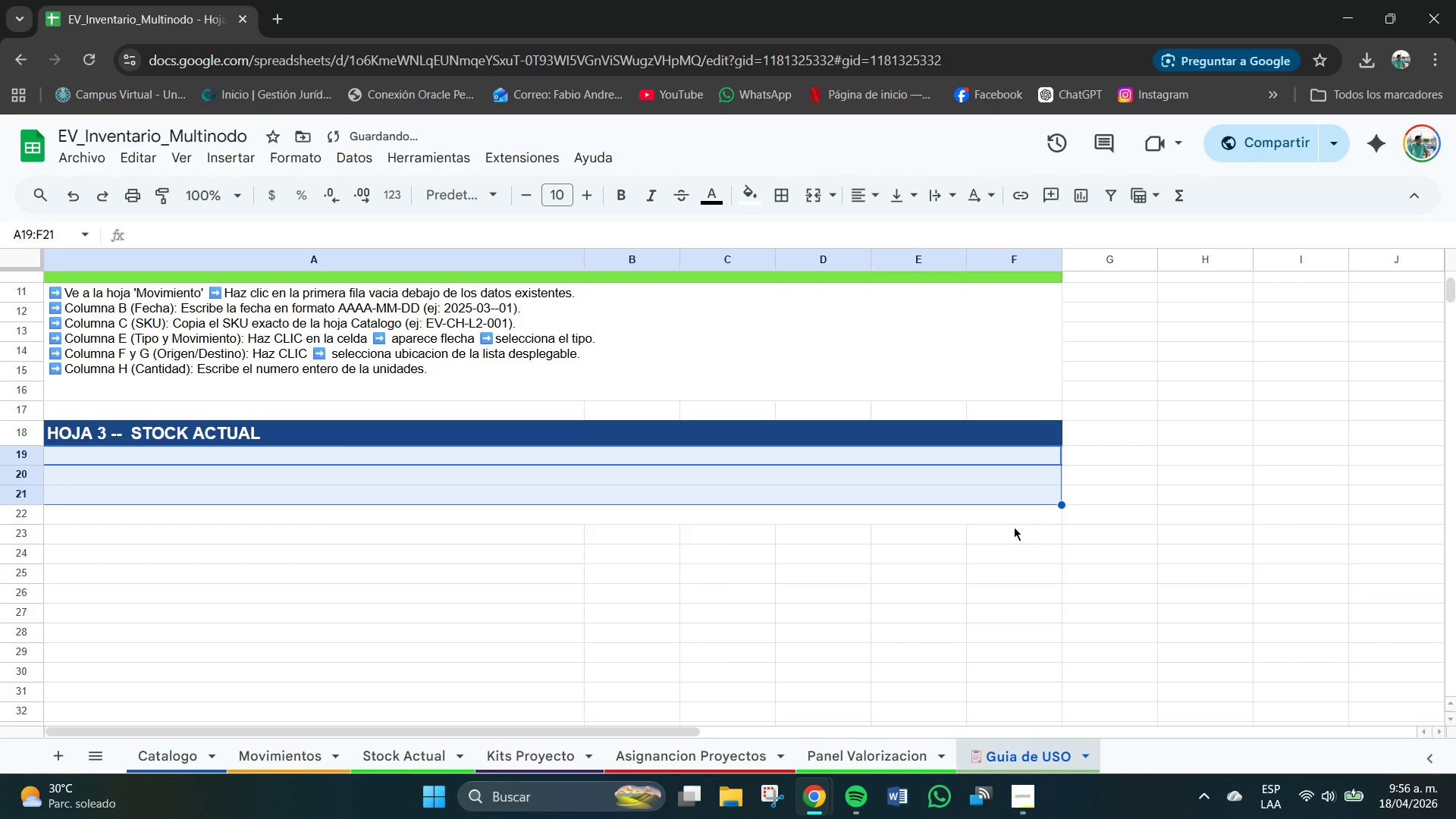 
left_click([1014, 527])
 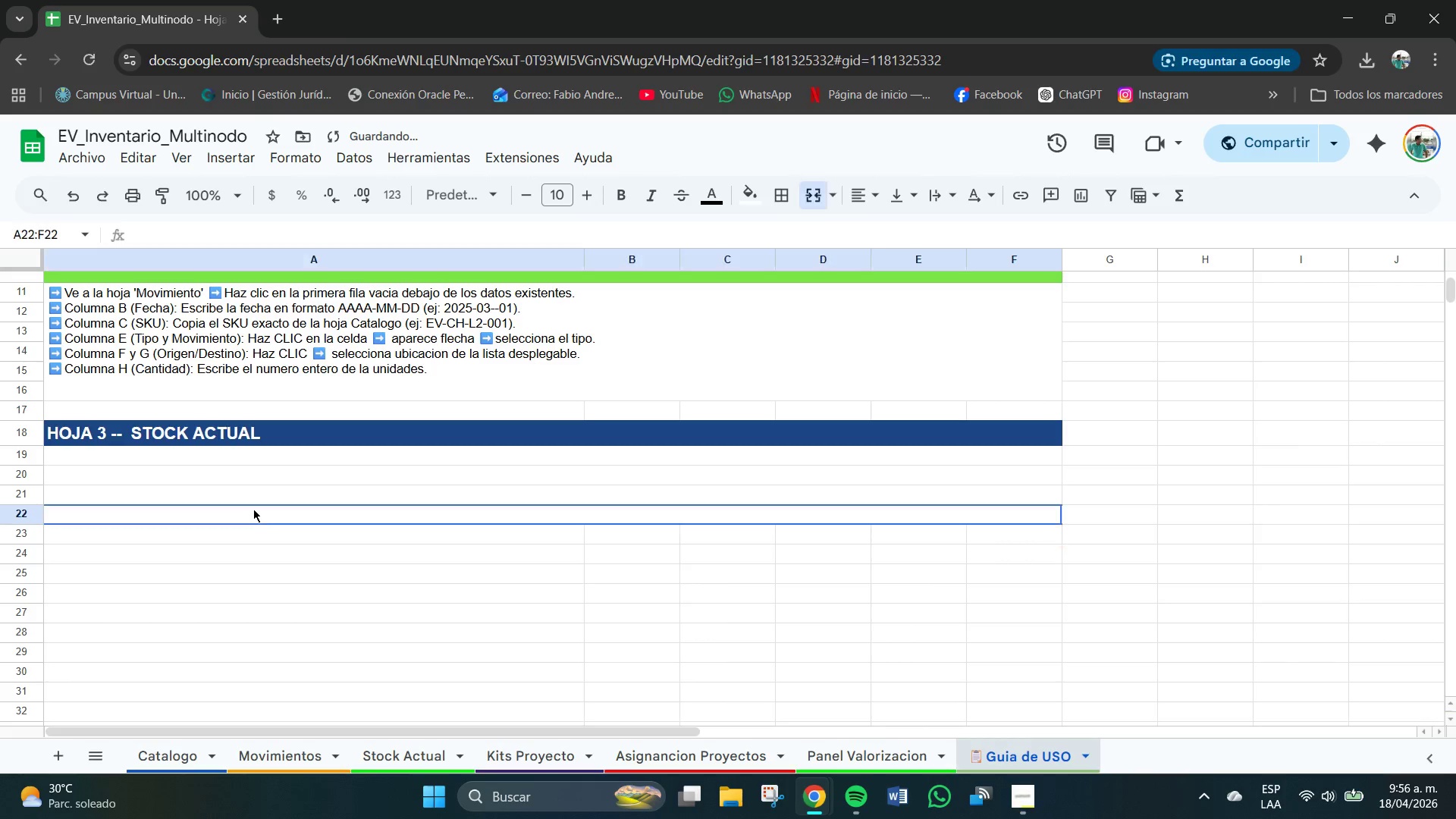 
double_click([243, 455])
 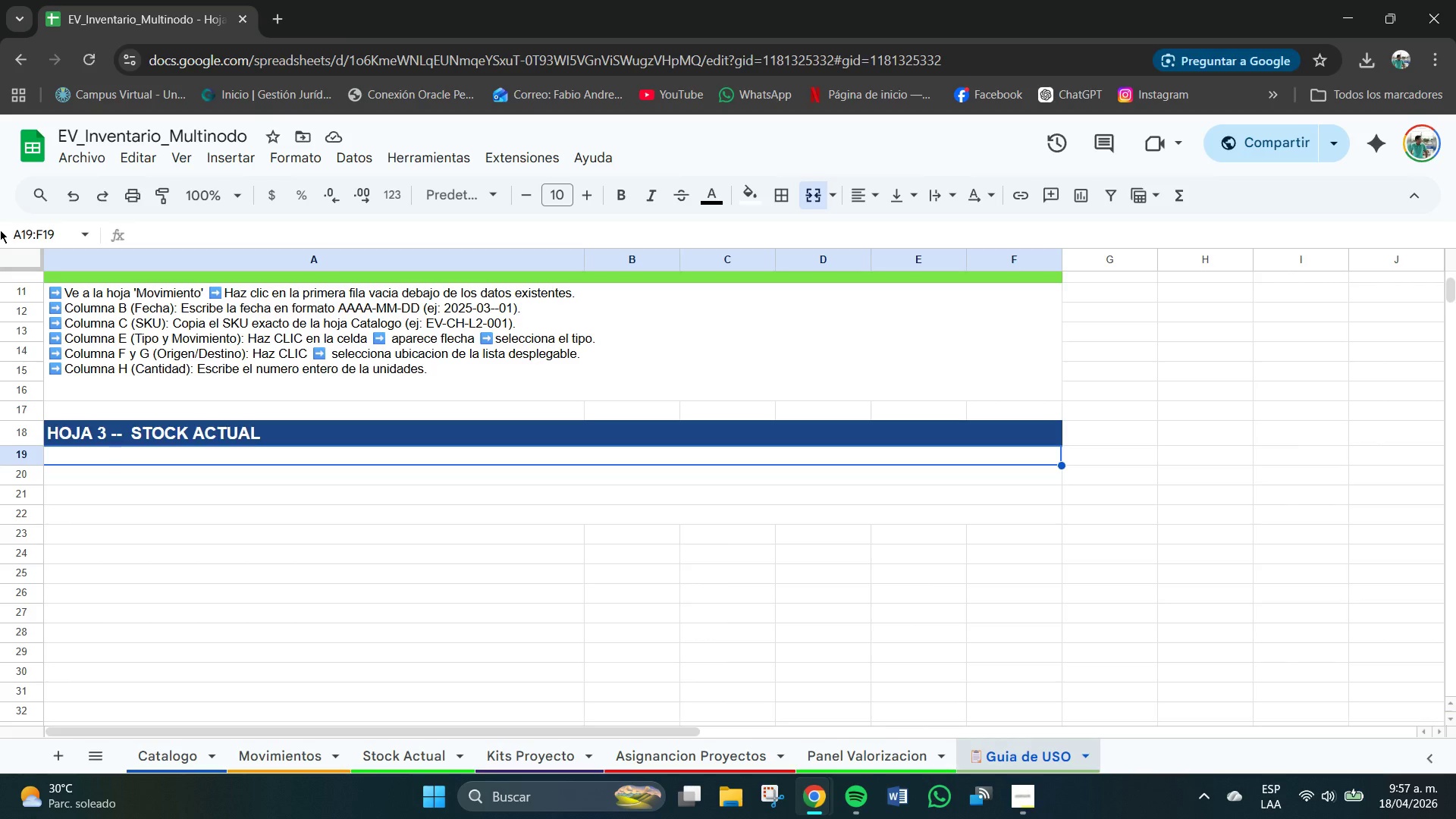 
wait(7.27)
 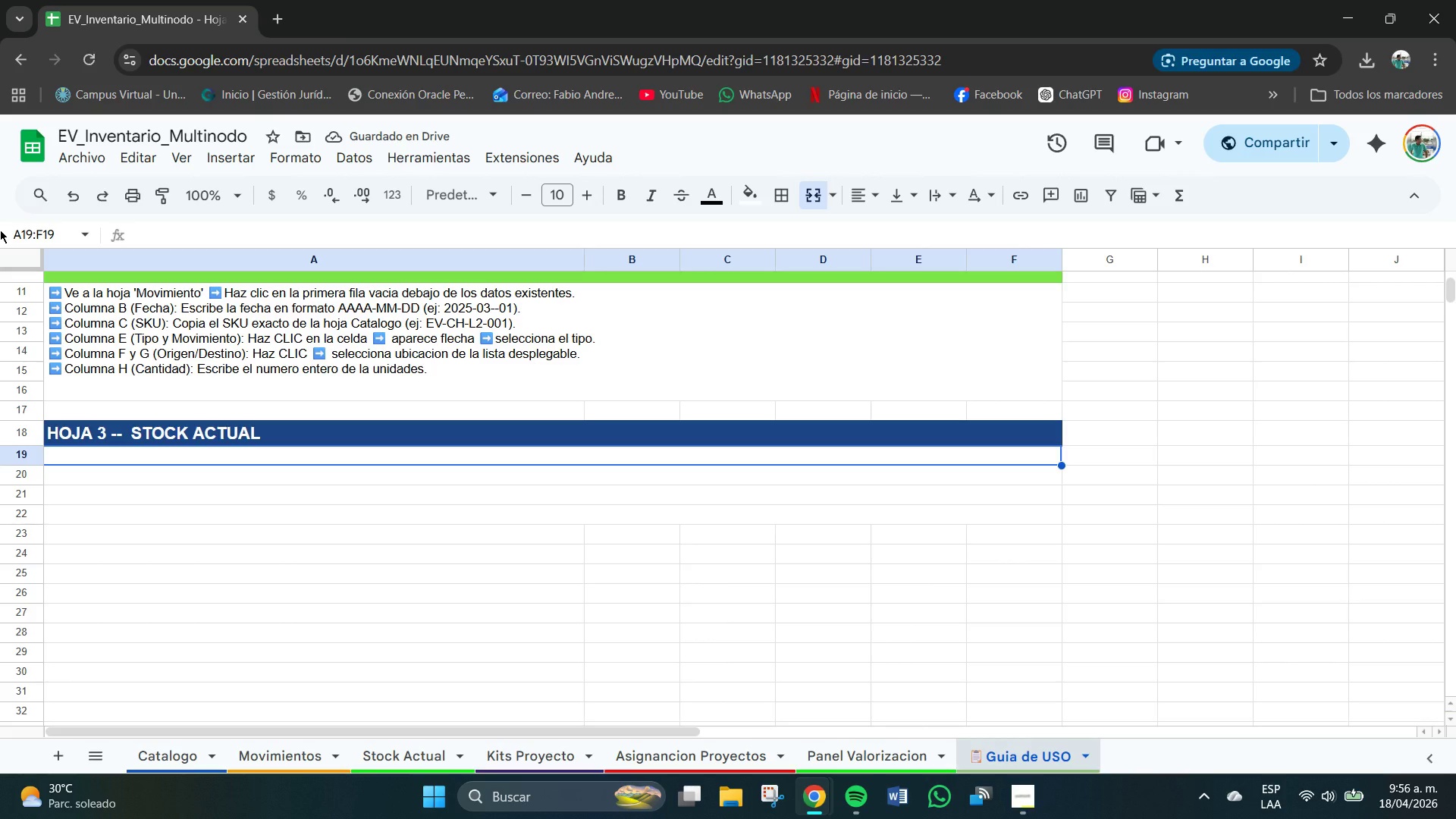 
left_click([148, 451])
 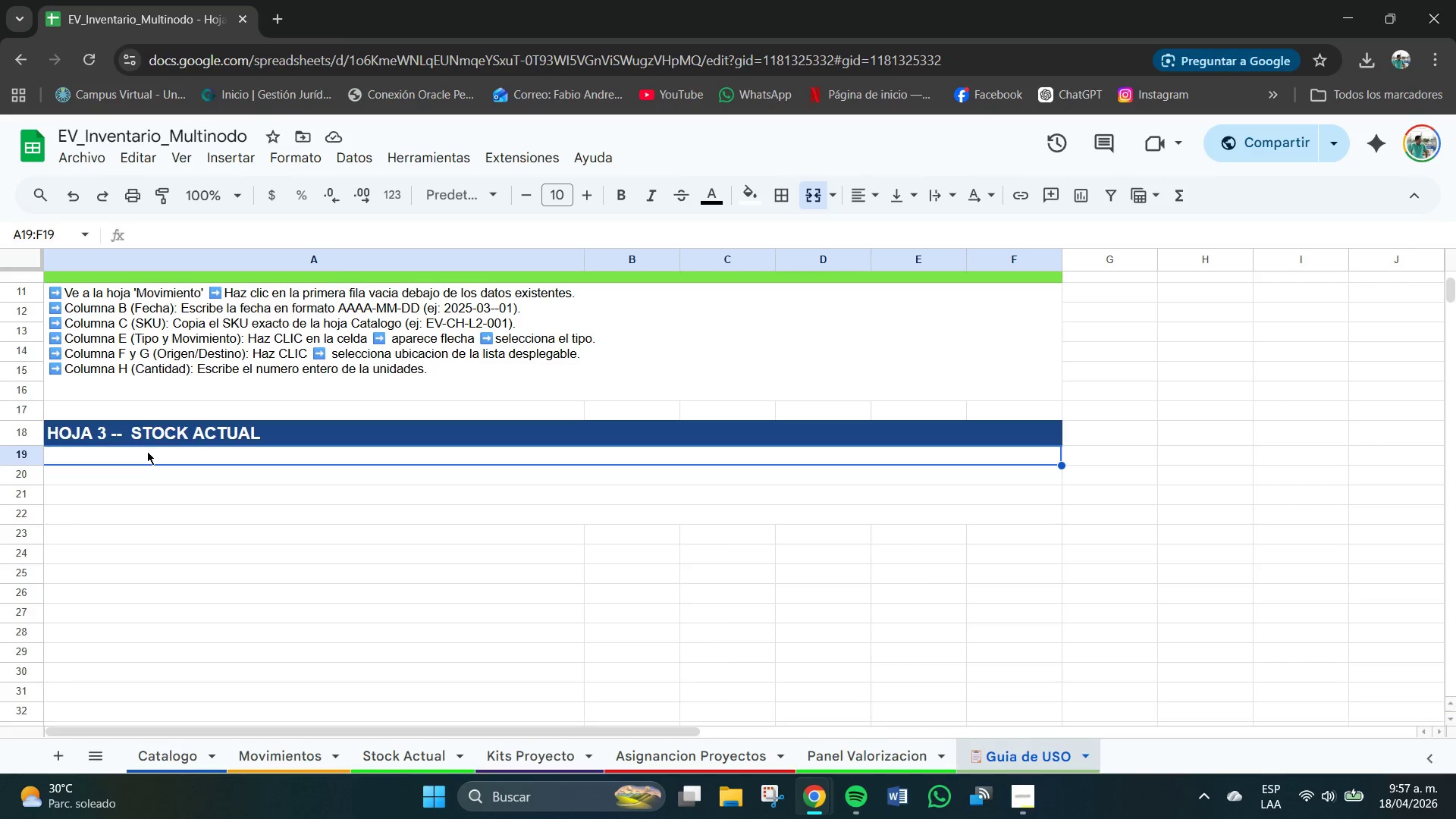 
type(Vista automatica del inventario No)
key(Backspace)
type(O)
key(Backspace)
key(Backspace)
key(Backspace)
type(, no)
key(Backspace)
key(Backspace)
type(NO debes escribir nada aqui )
key(Backspace)
type( ..)
key(Backspace)
key(Backspace)
key(Backspace)
type( --- se actualiza sola con las formulas.)
 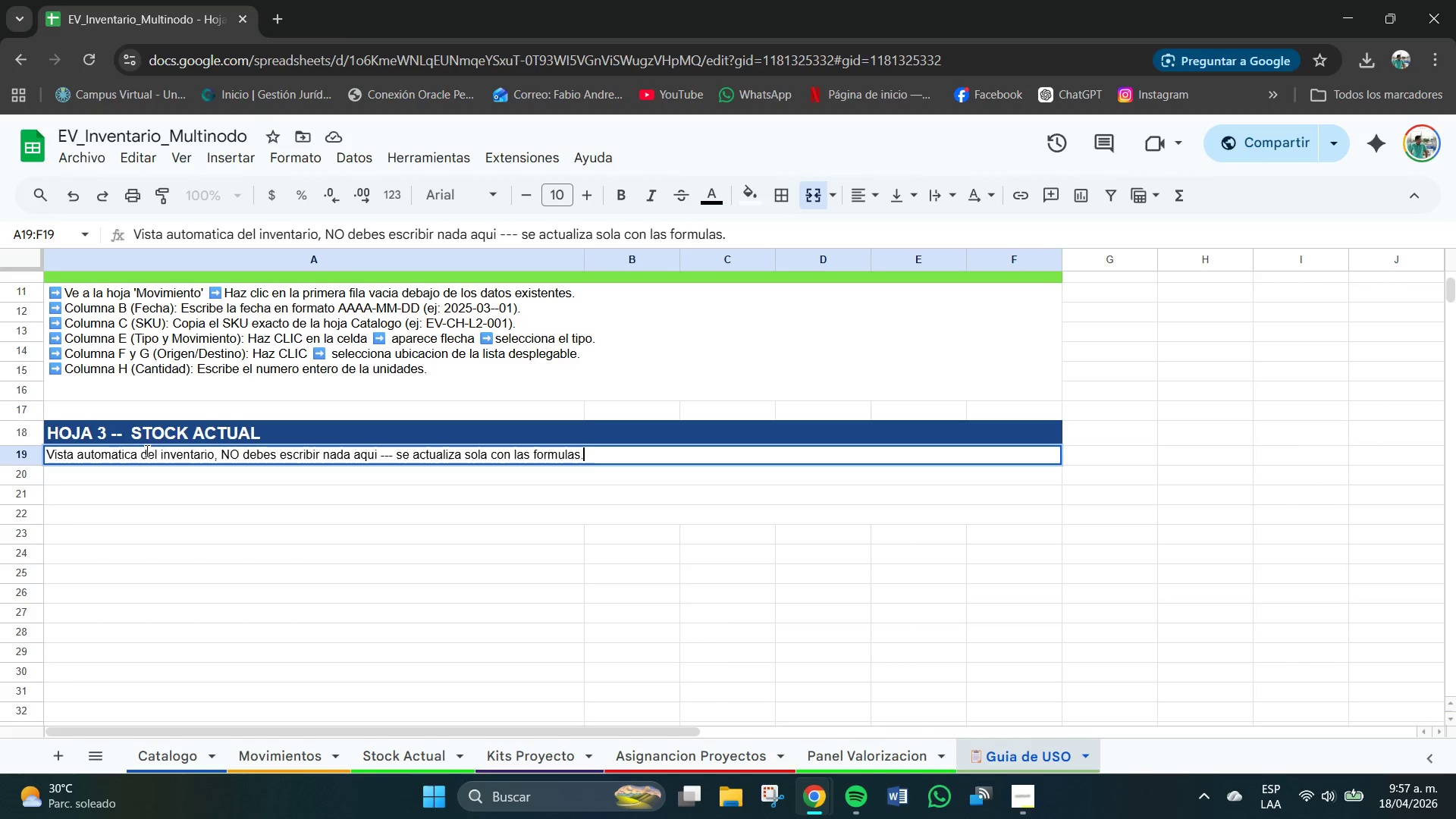 
key(Enter)
 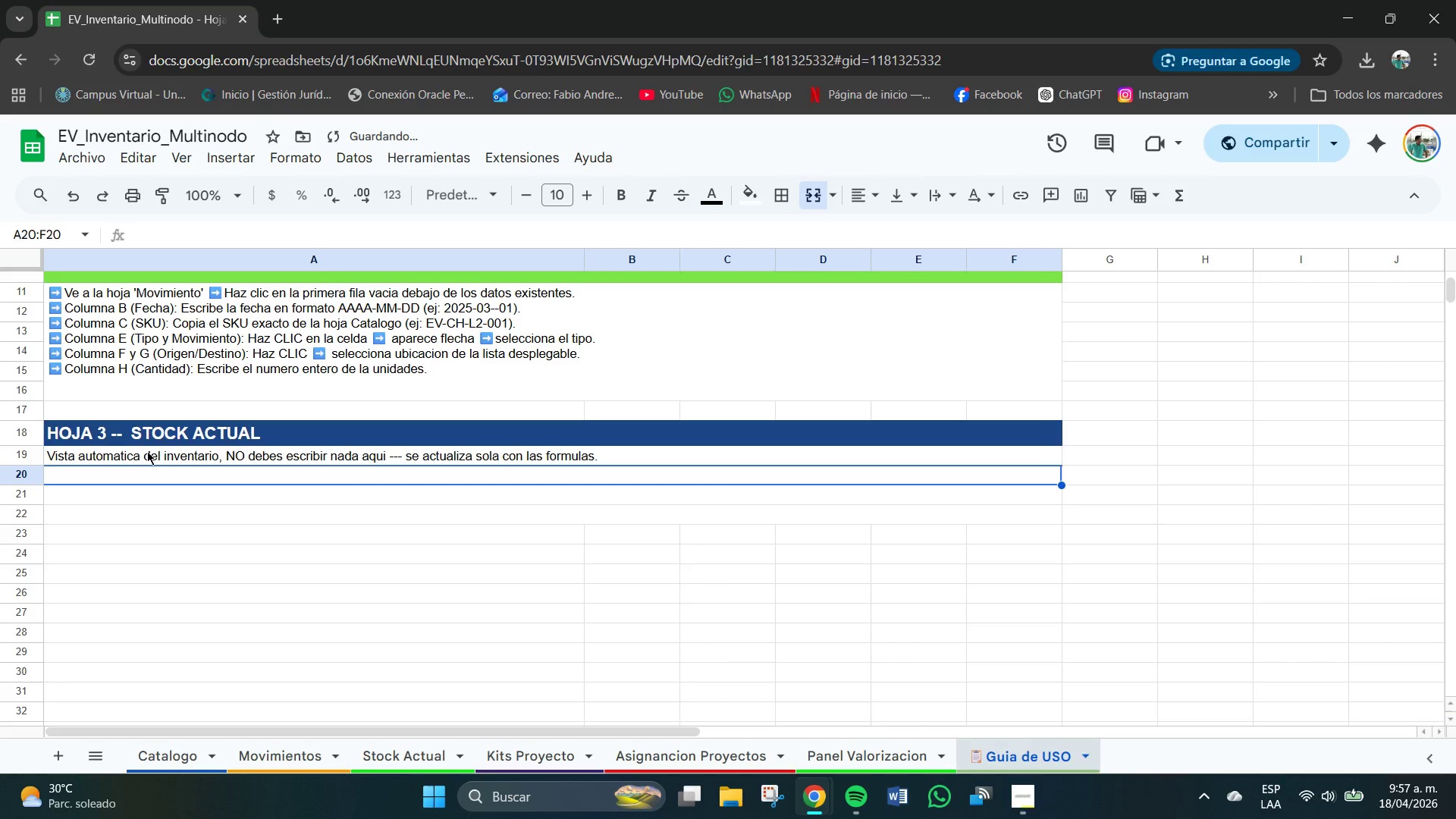 
type(Las formulas SUMPRODUCT calculan el stock neta]o)
key(Backspace)
key(Backspace)
key(Backspace)
type(o de cada producto en cada ubicacion )
key(Backspace)
type(.)
 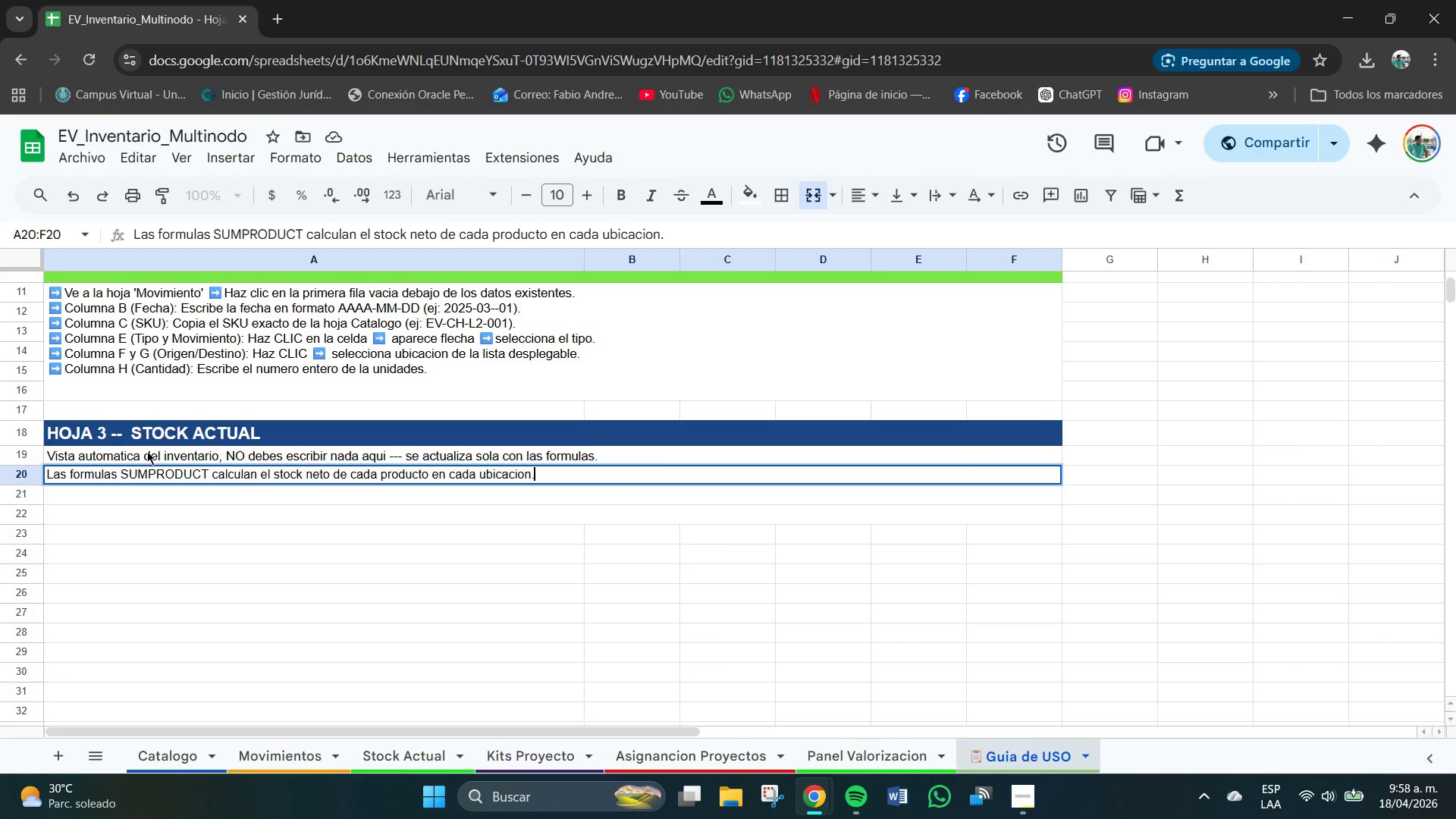 
key(Enter)
 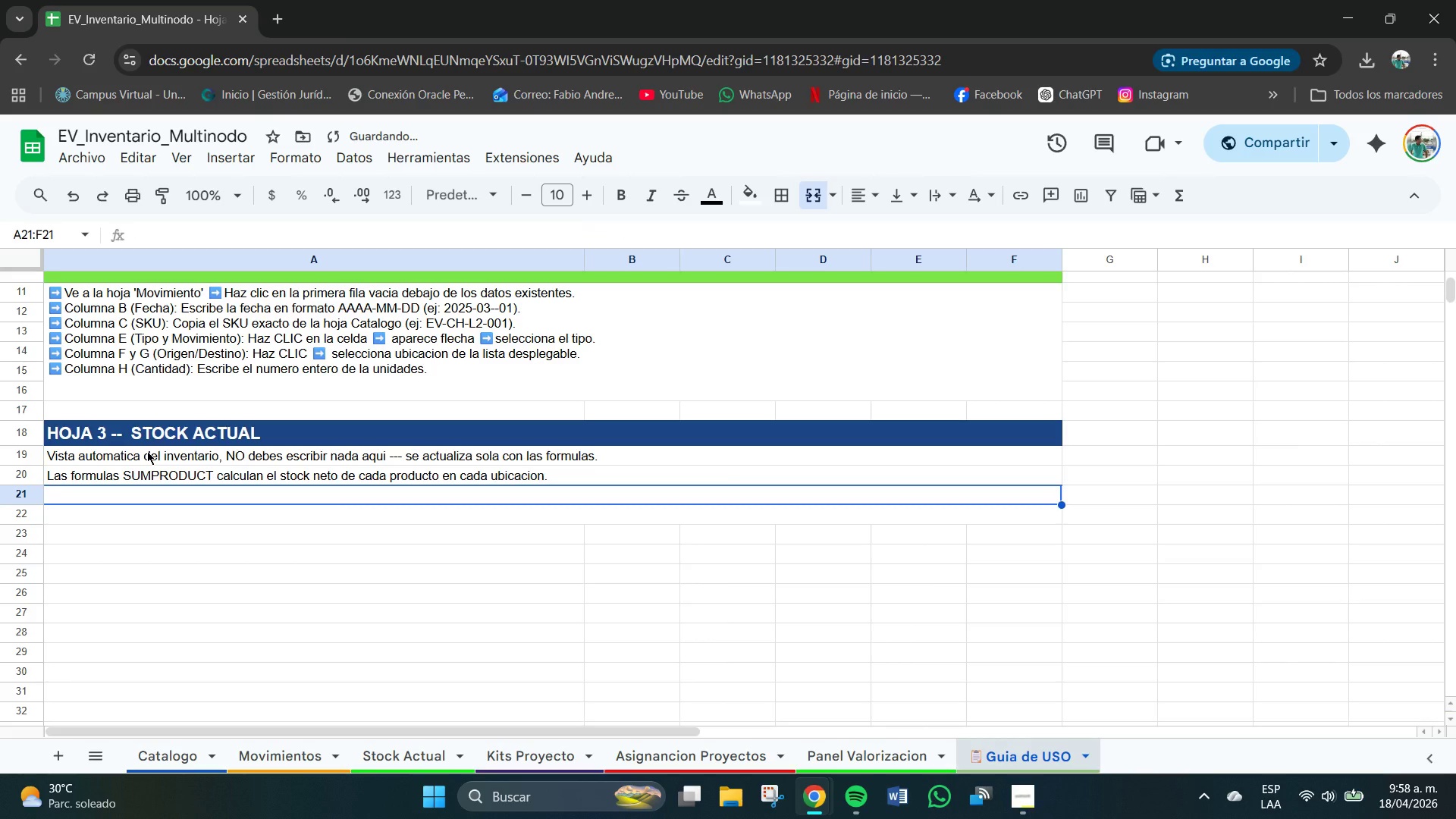 
type(REJO)
key(Backspace)
key(Backspace)
key(Backspace)
type(OKO)
key(Backspace)
key(Backspace)
type(JO) pO)
key(Backspace)
key(Backspace)
type(Por ejemo)
key(Backspace)
type(plo)
key(Backspace)
key(Backspace)
key(Backspace)
key(Backspace)
key(Backspace)
key(Backspace)
key(Backspace)
type(debajo del stocj )
key(Backspace)
key(Backspace)
type(k de seguridad &n)
key(Backspace)
type( a)
key(Backspace)
type(AMARILLO)
 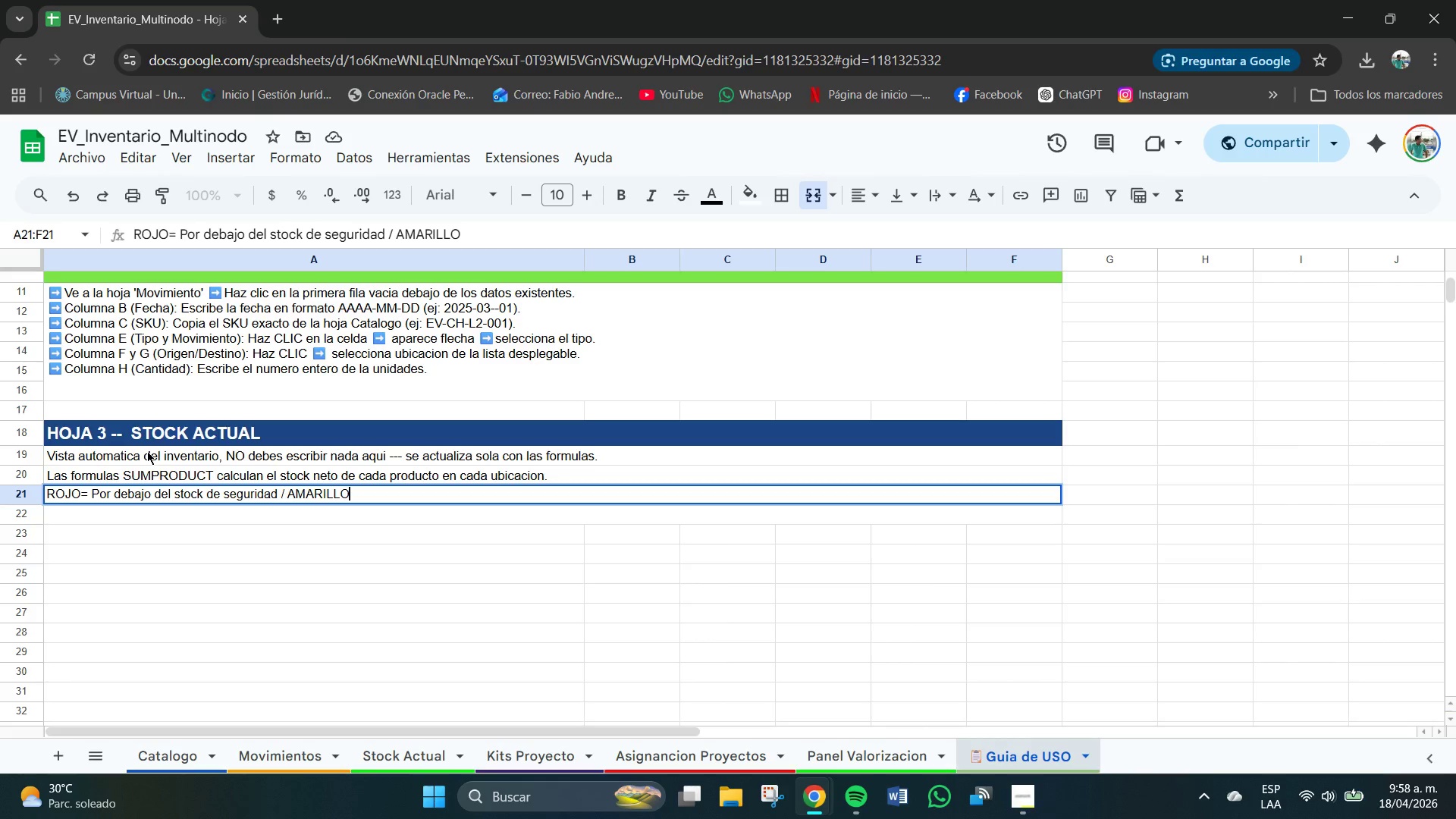 
wait(5.36)
 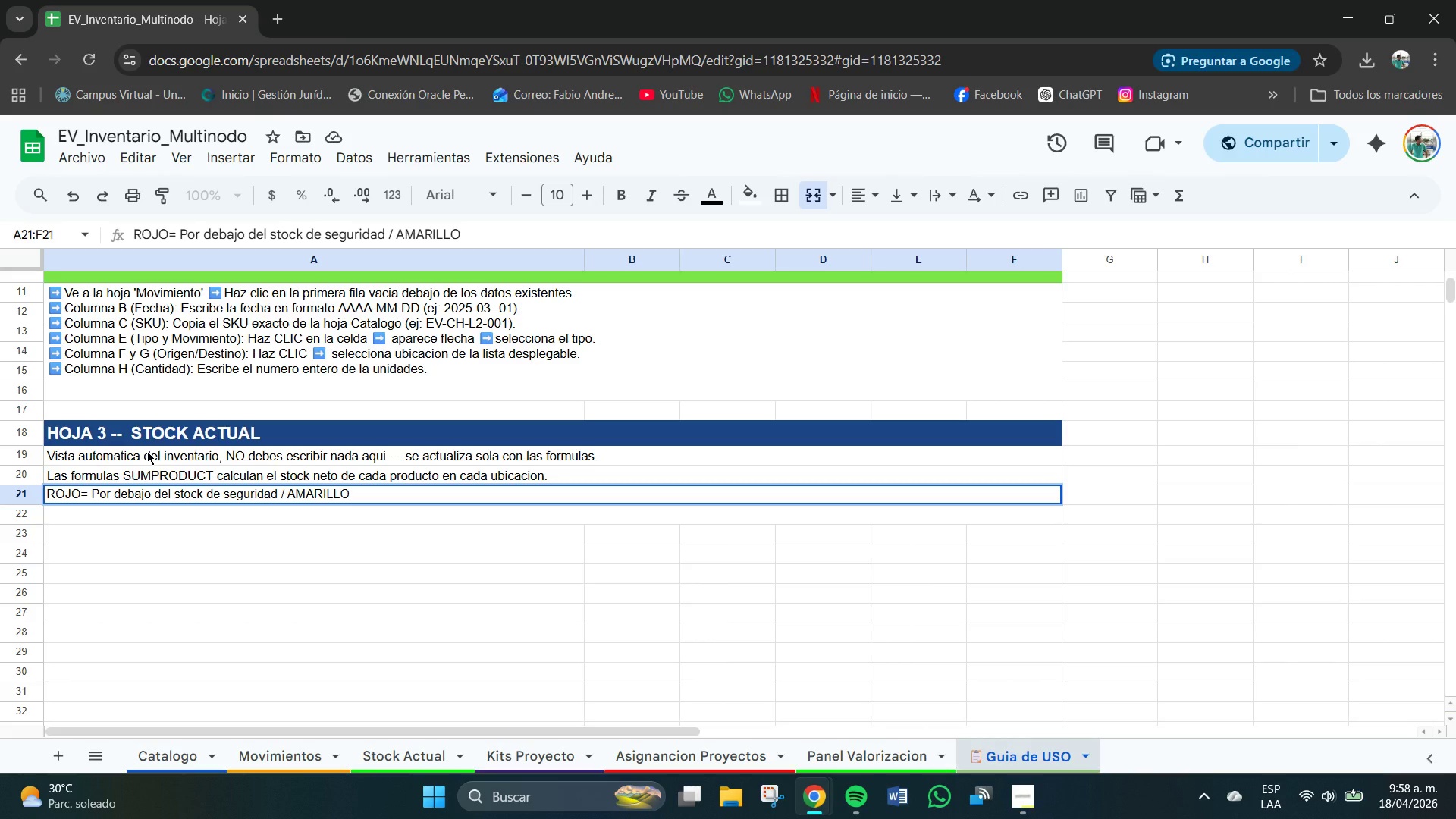 
type() sin)
key(Backspace)
key(Backspace)
key(Backspace)
type(Sin Stock & )
 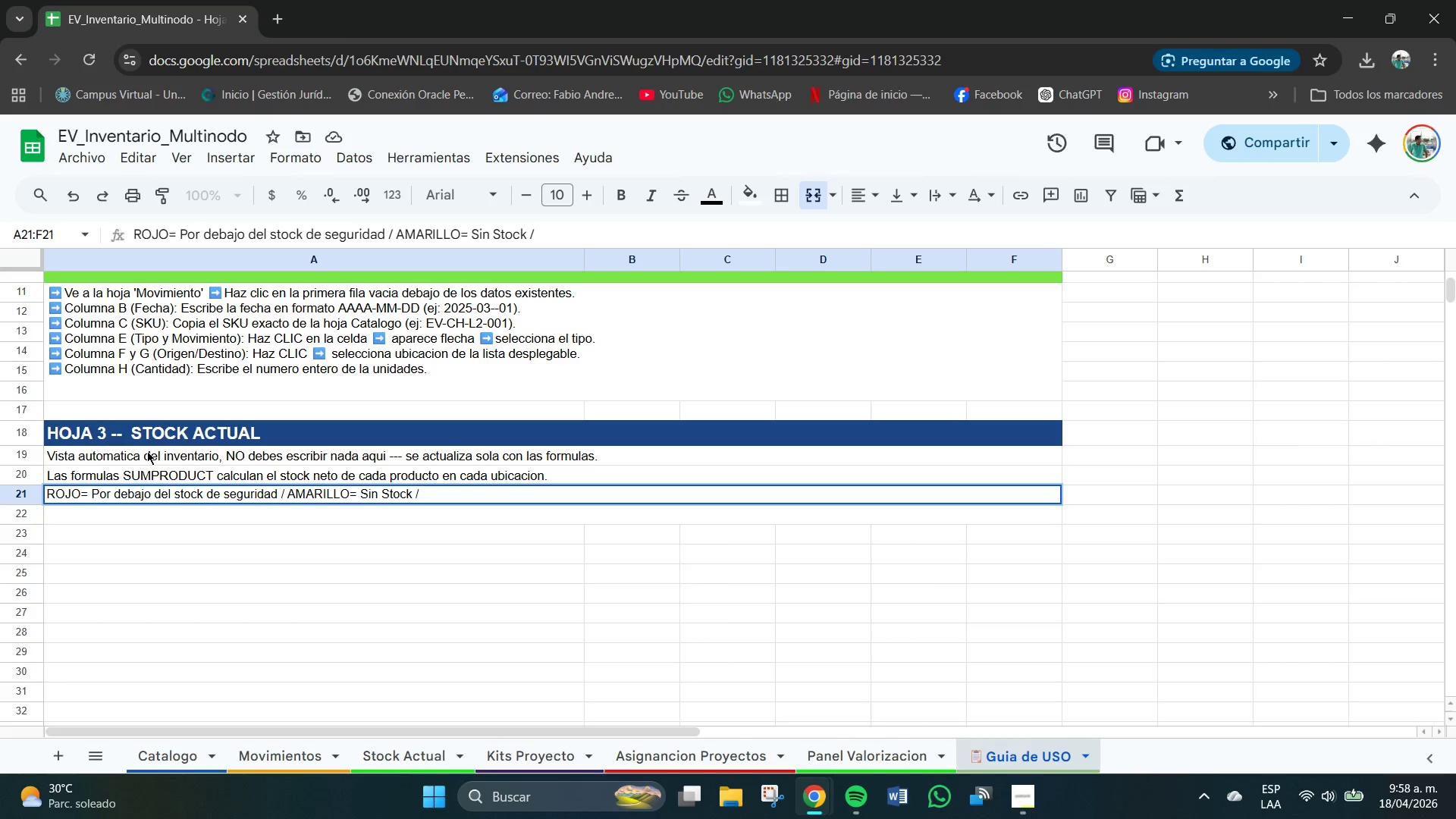 
key(Meta+V)
 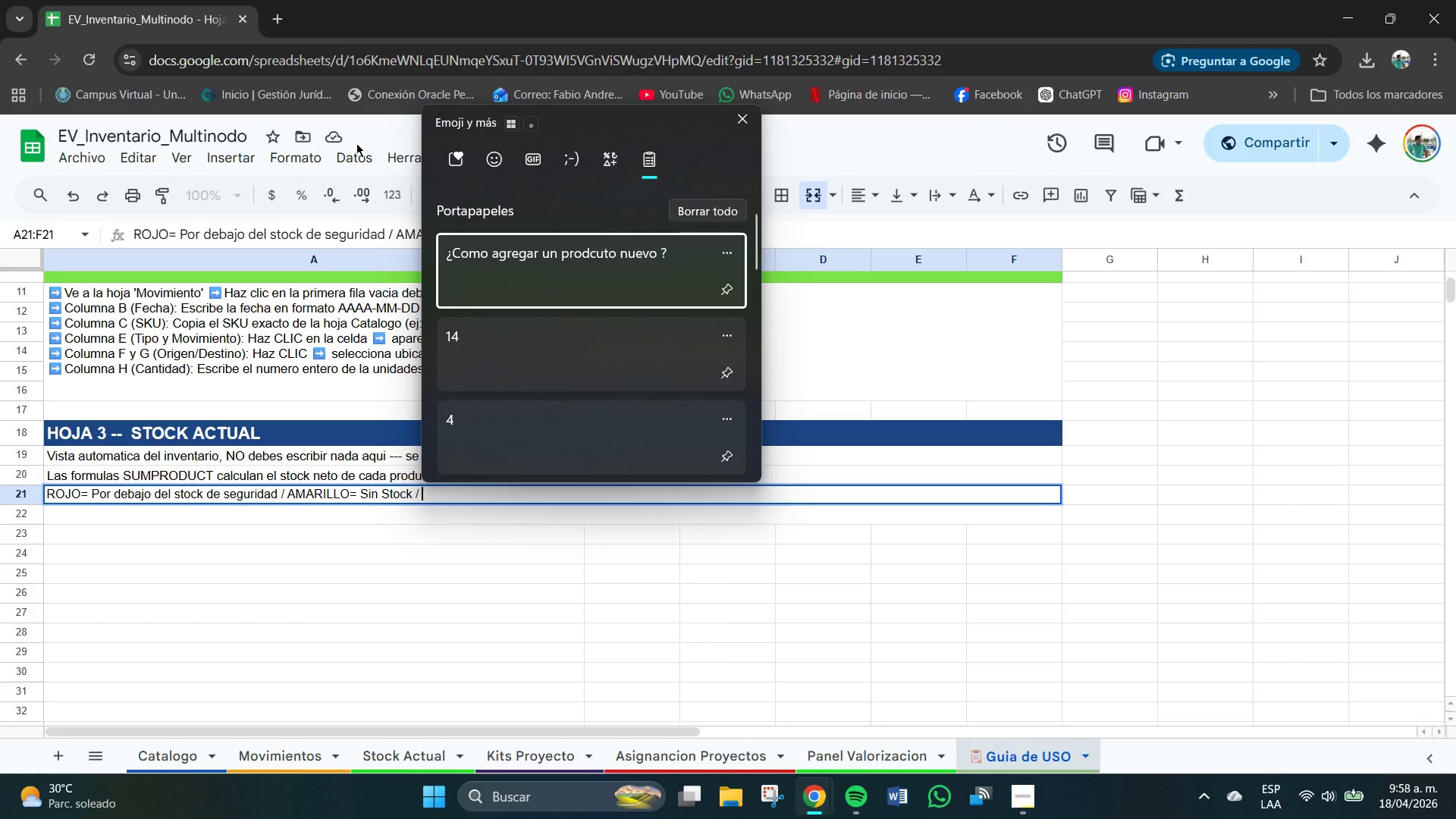 
left_click([496, 160])
 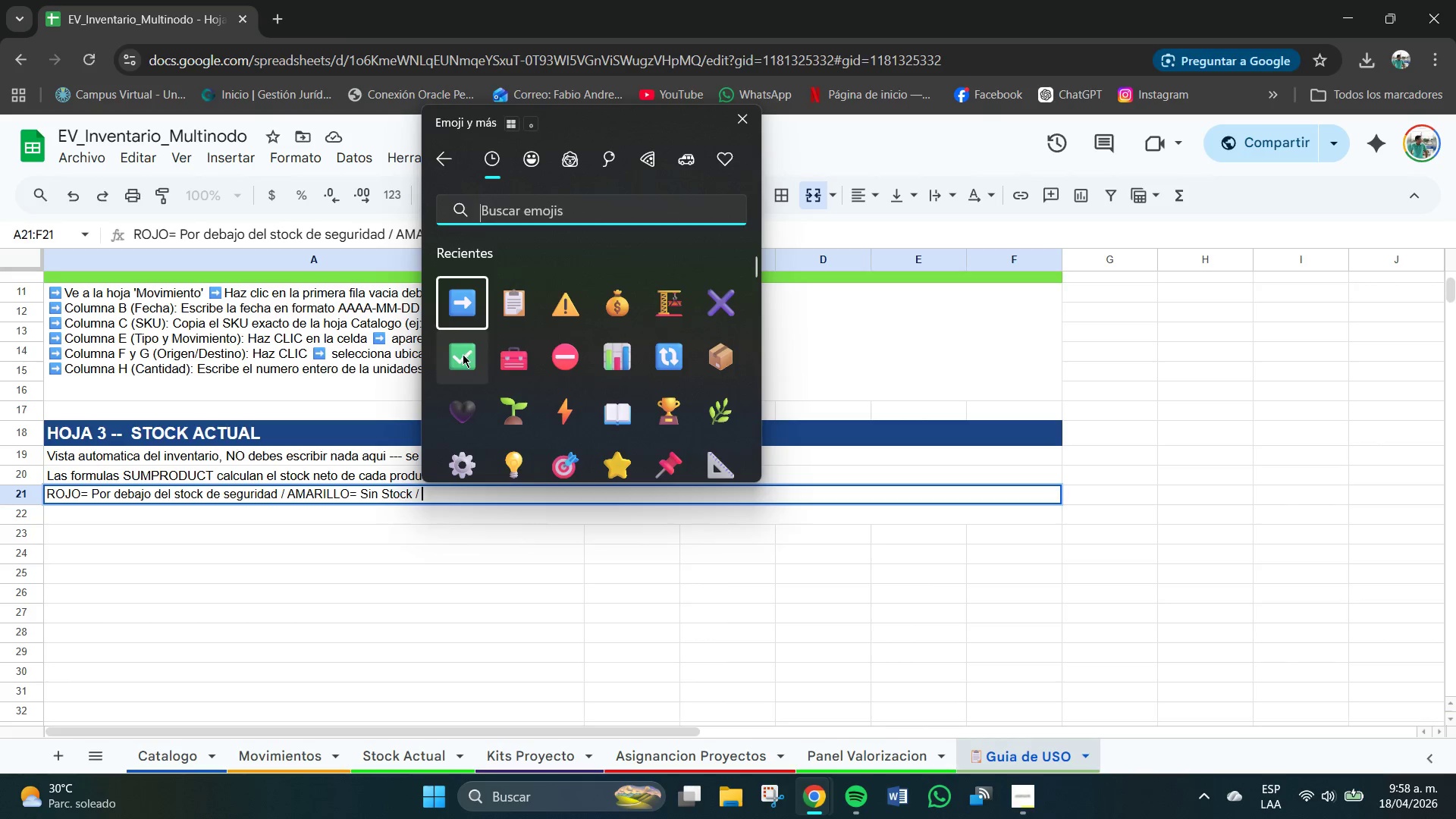 
left_click([454, 502])
 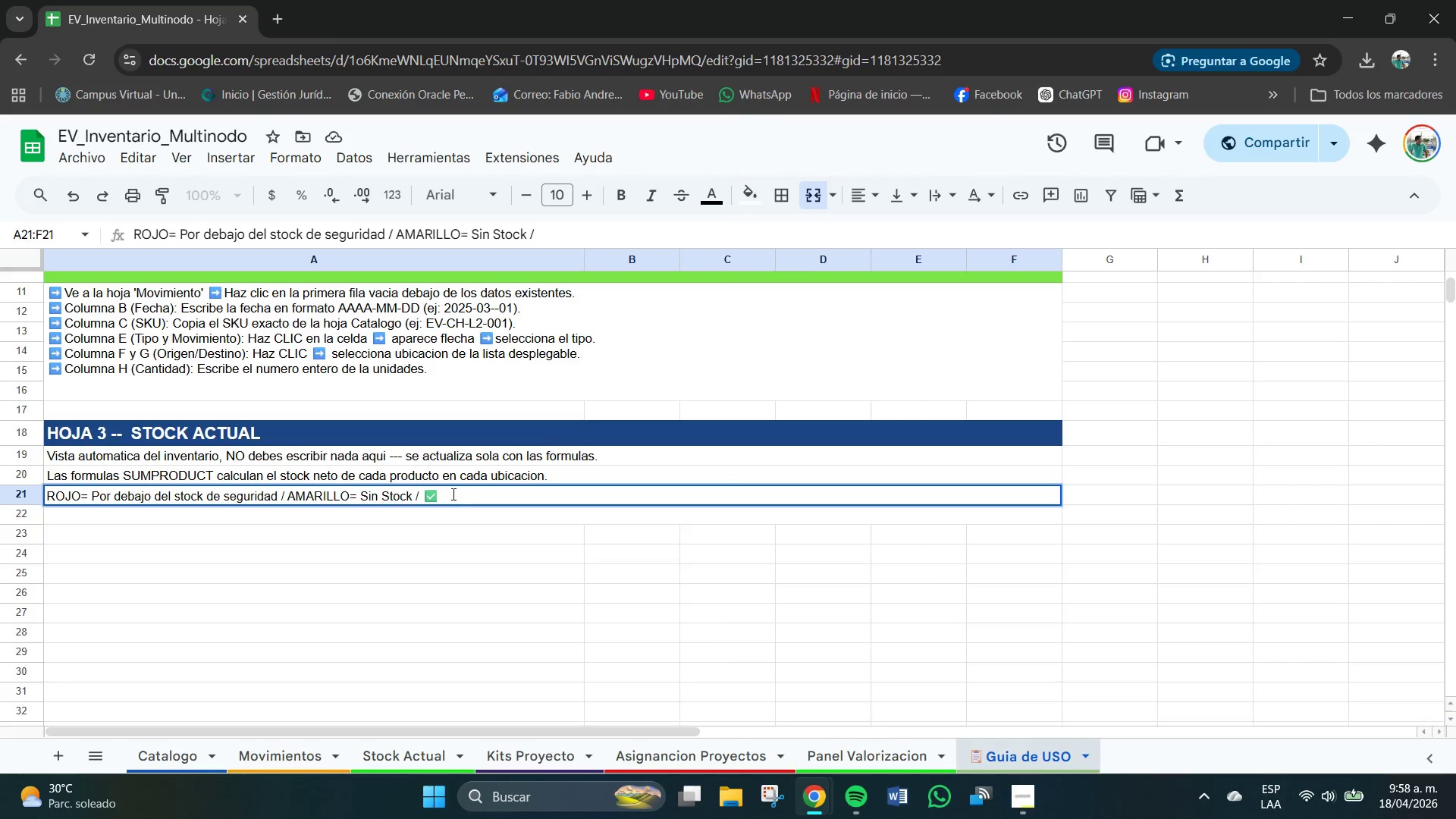 
left_click([453, 494])
 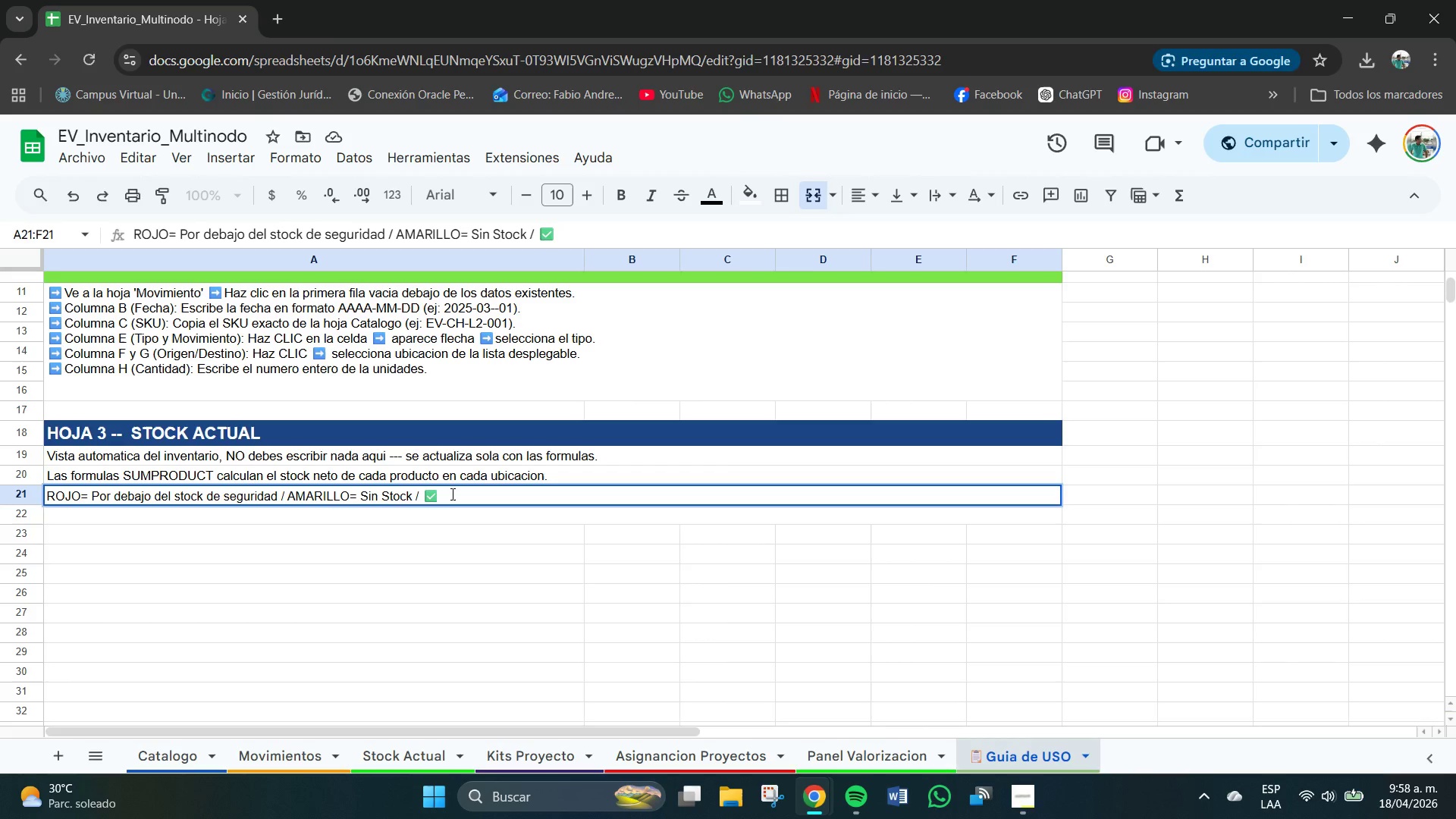 
type(VERDE ) Ok )
 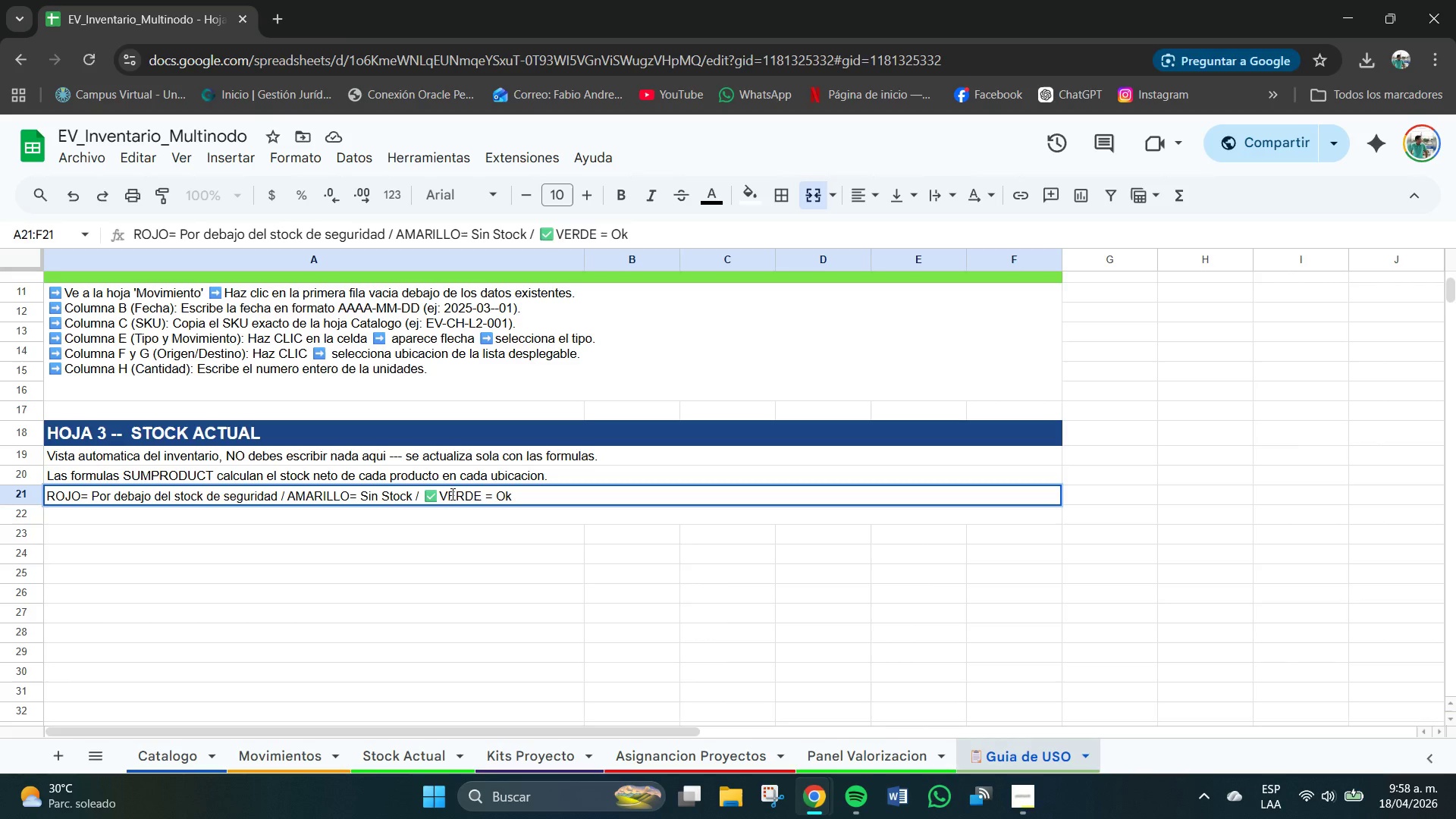 
key(Enter)
 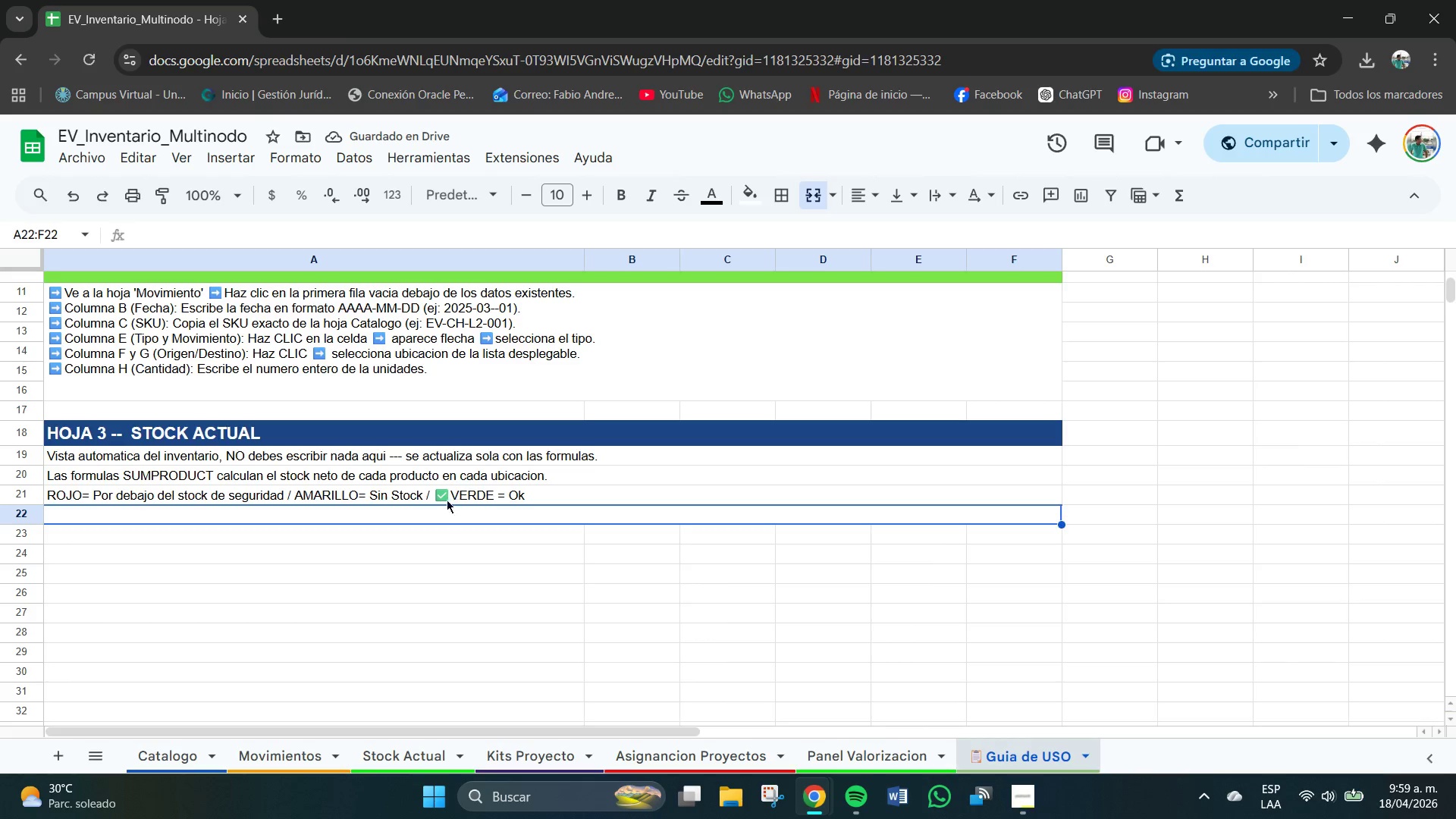 
left_click([57, 543])
 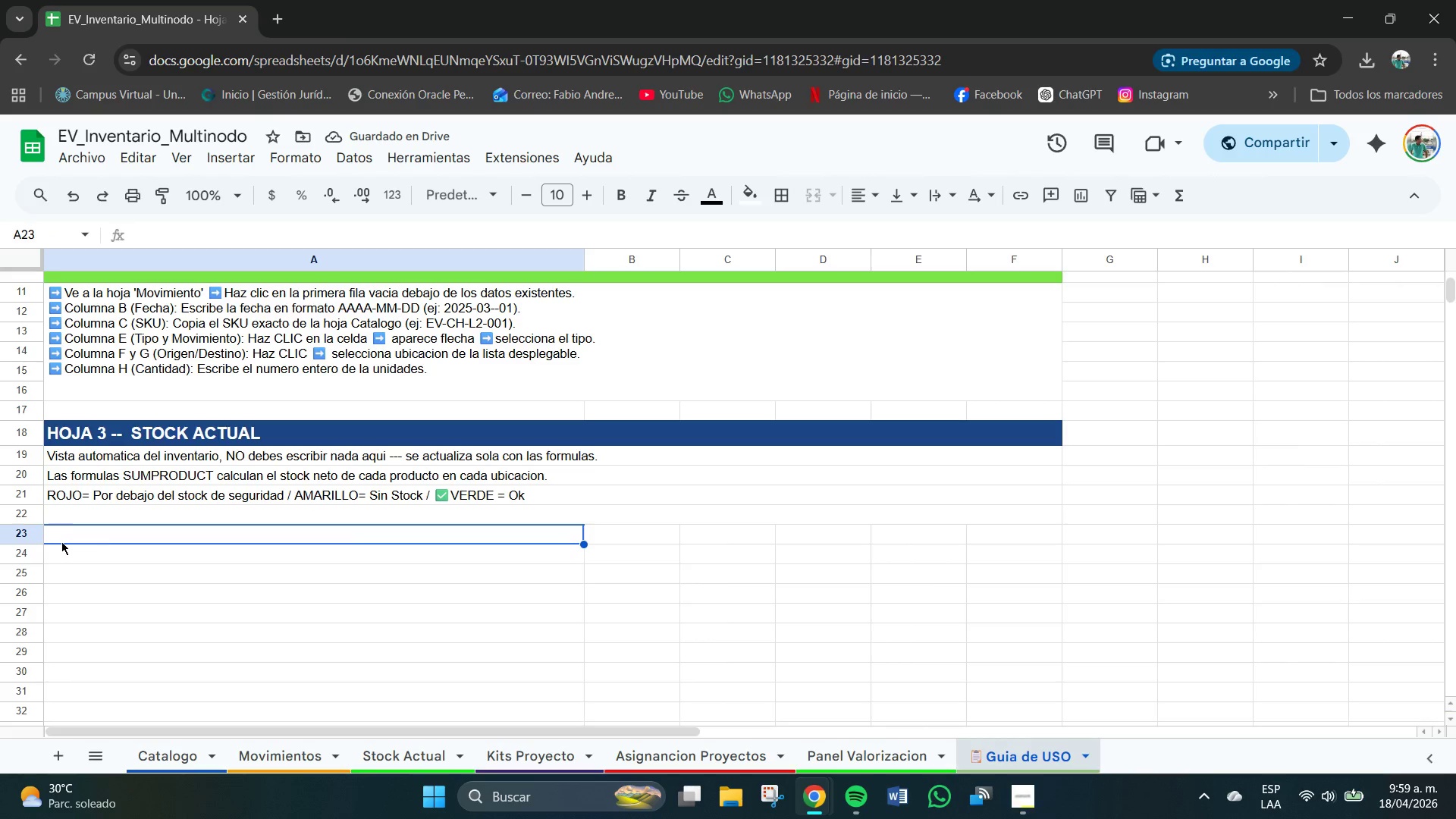 
left_click_drag(start_coordinate=[67, 542], to_coordinate=[1044, 538])
 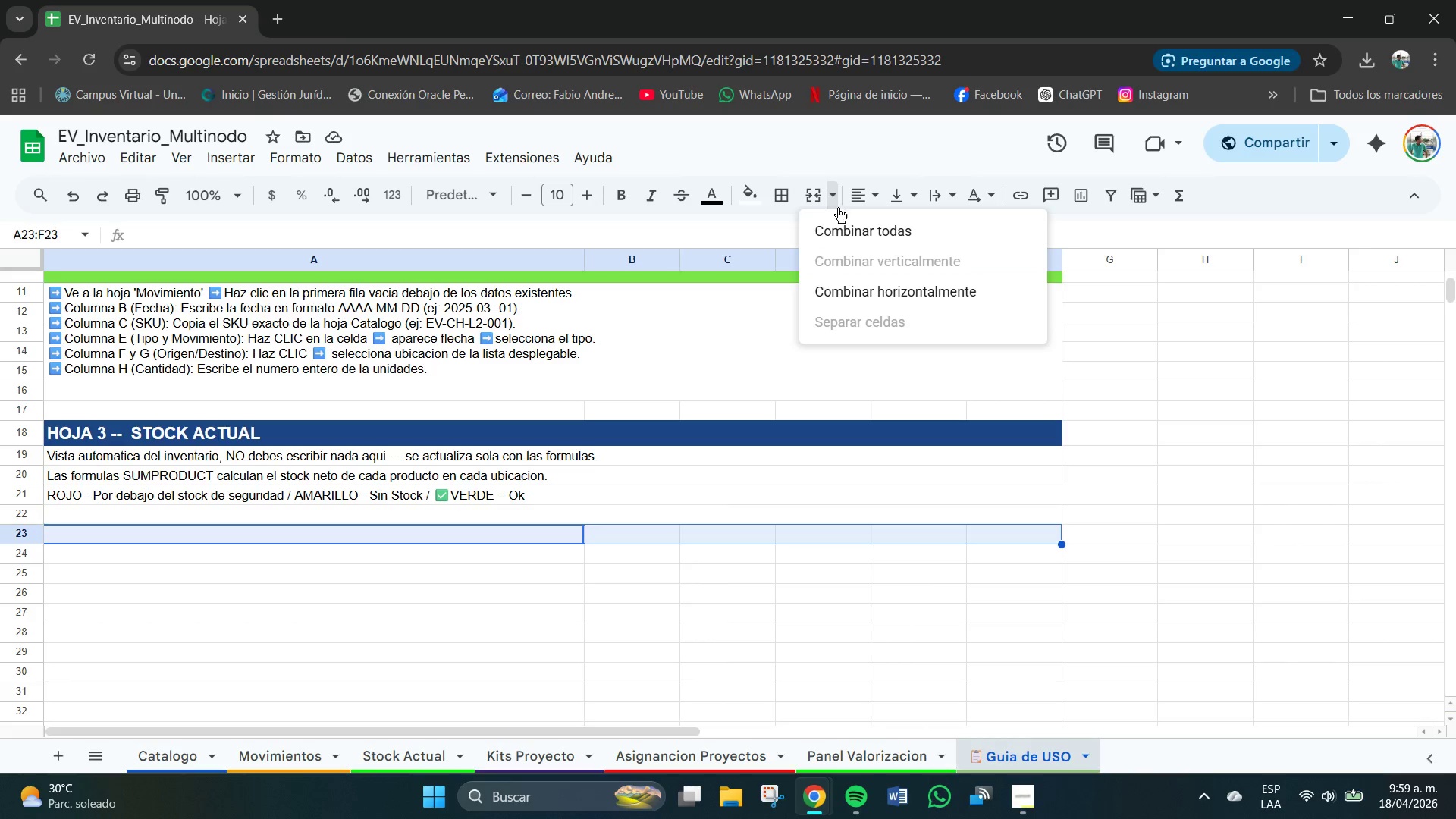 
double_click([847, 225])
 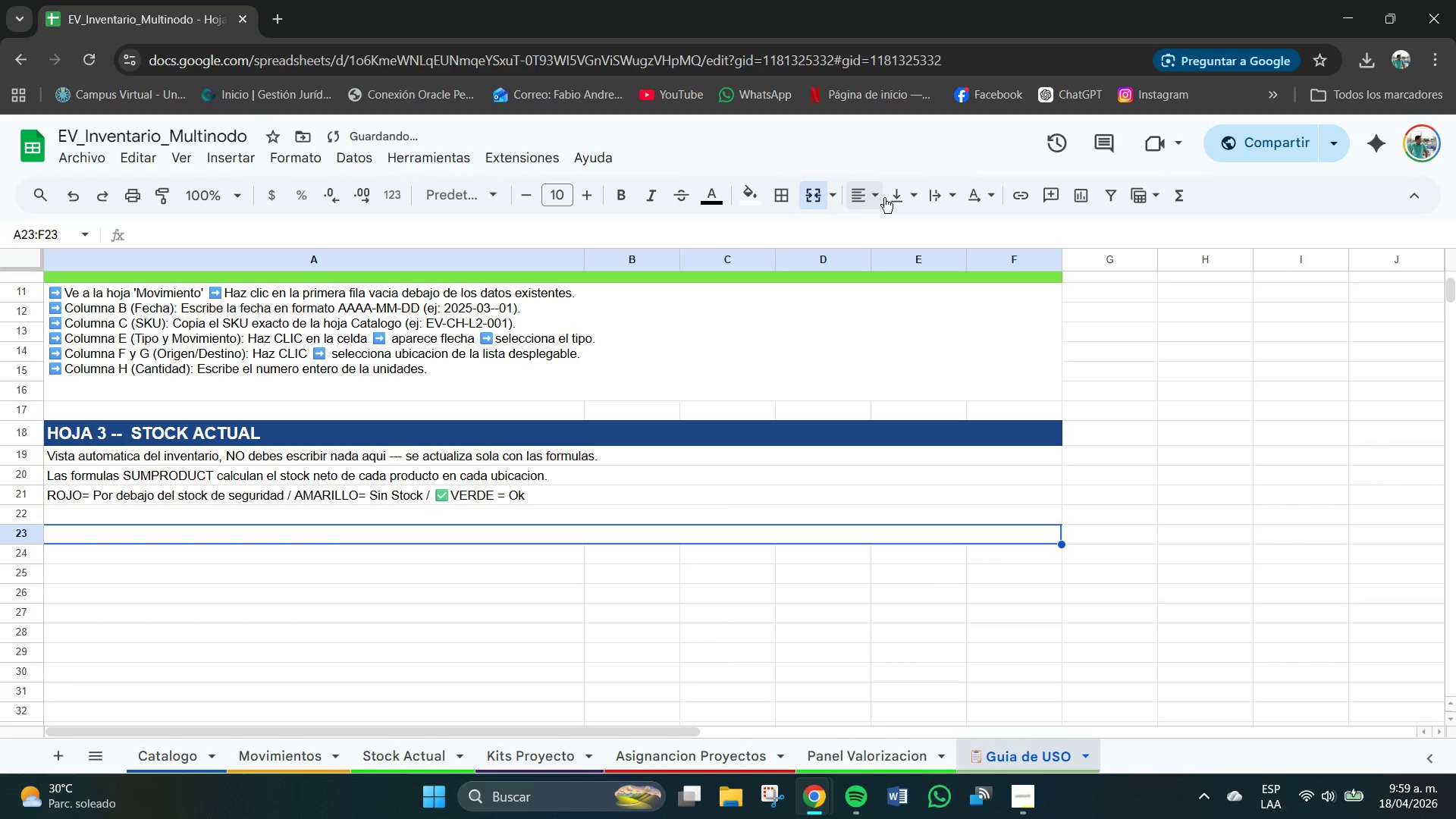 
left_click([893, 196])
 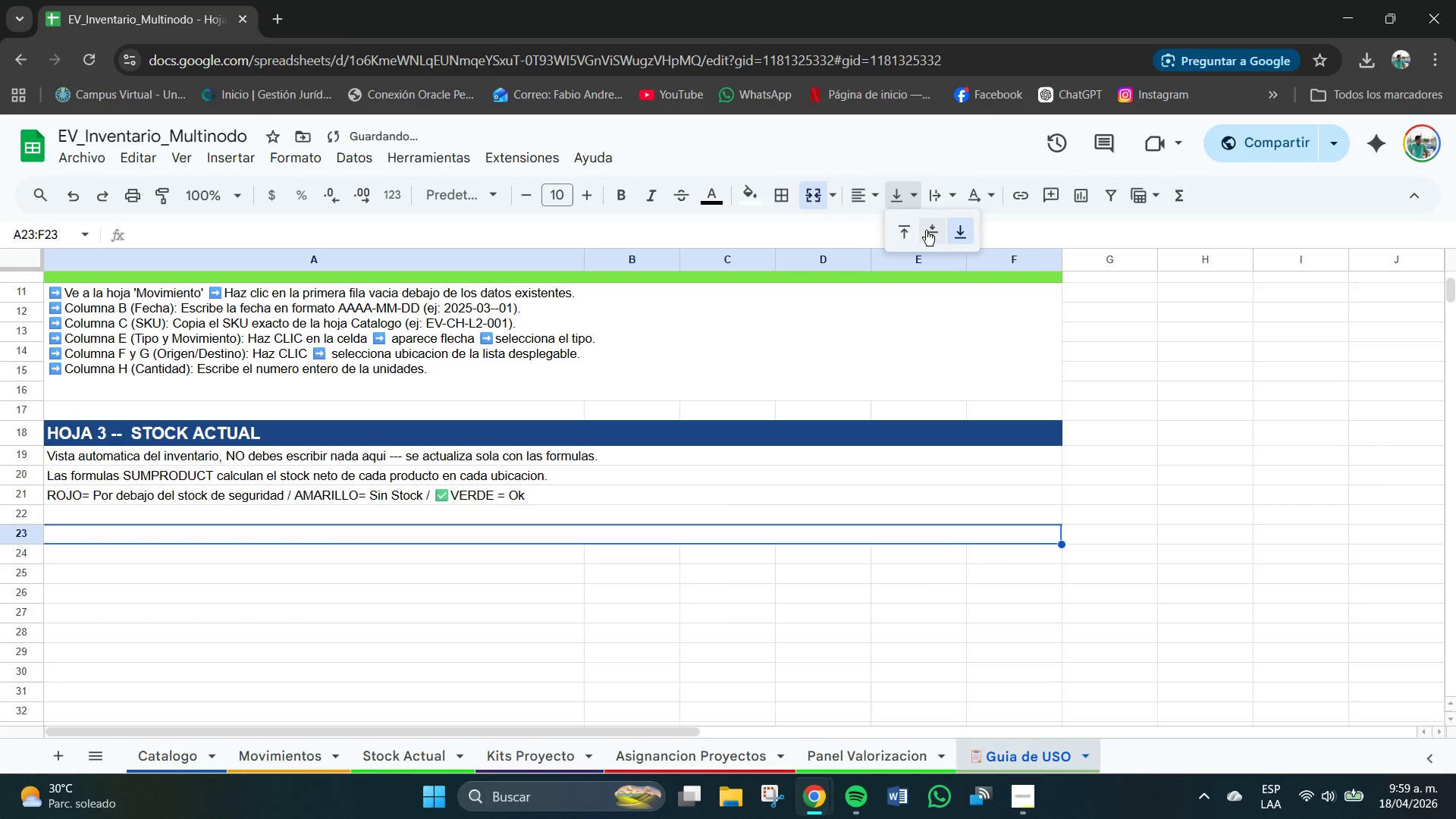 
left_click([927, 231])
 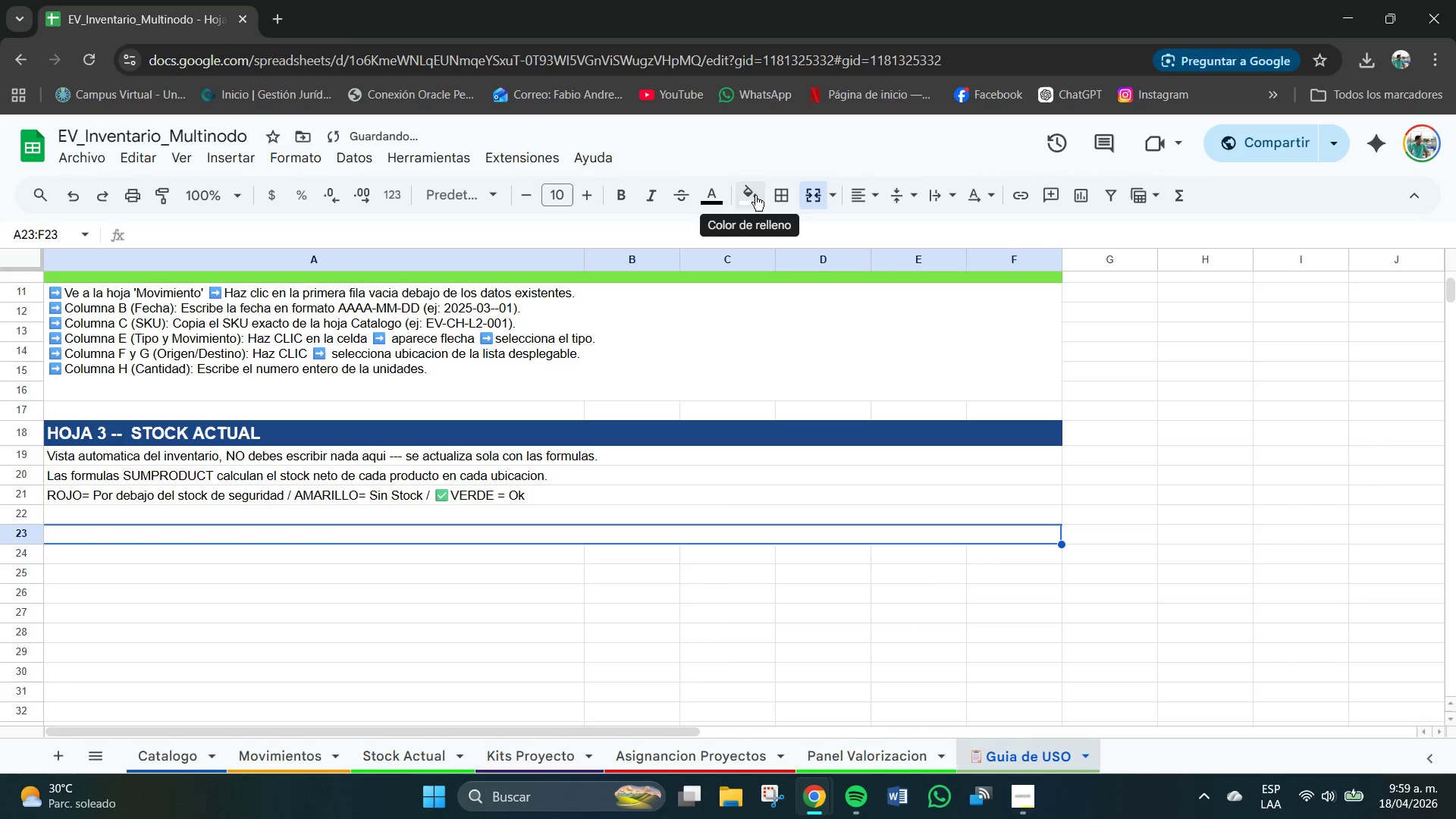 
left_click([755, 193])
 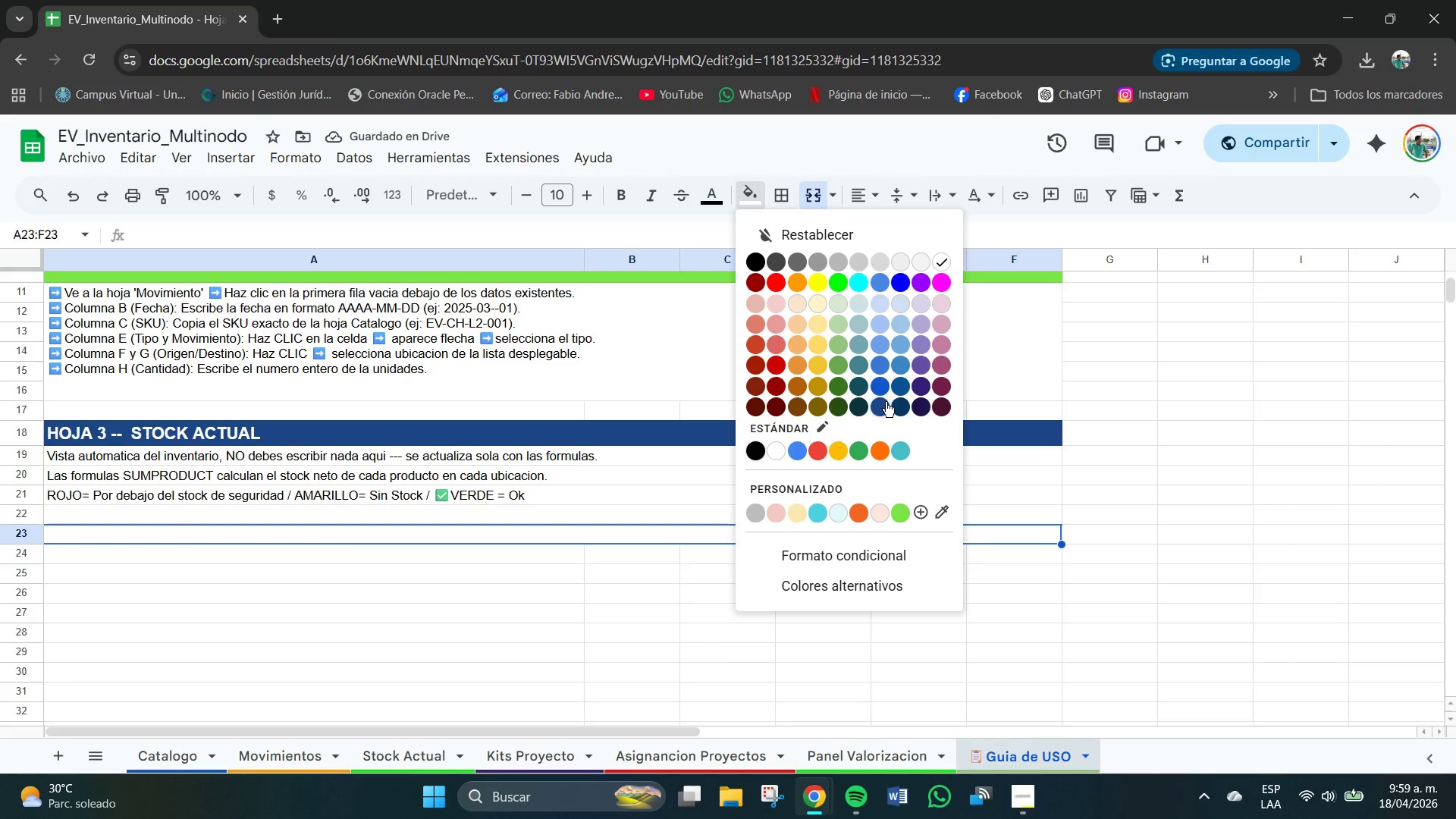 
left_click([880, 407])
 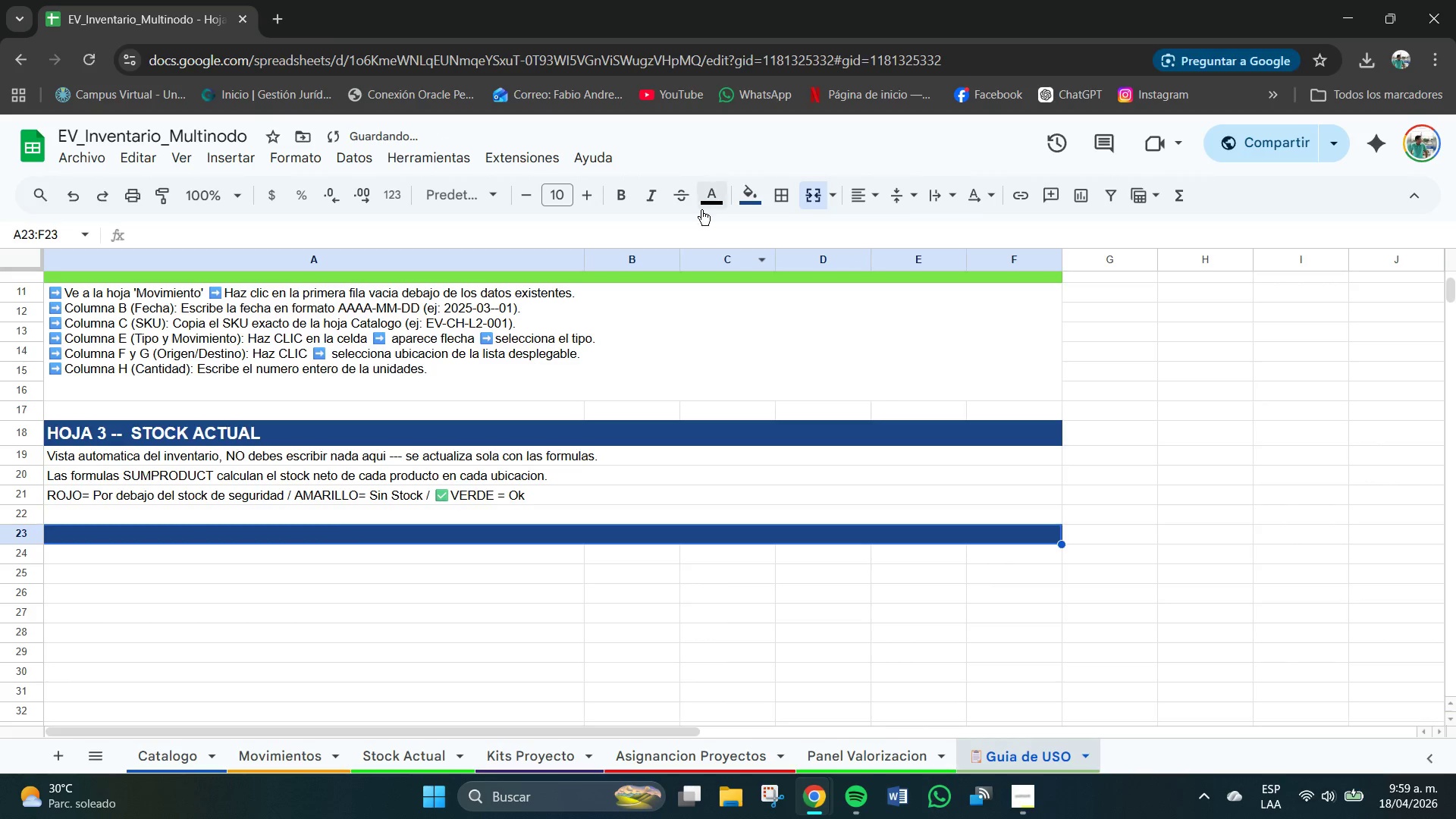 
left_click([714, 207])
 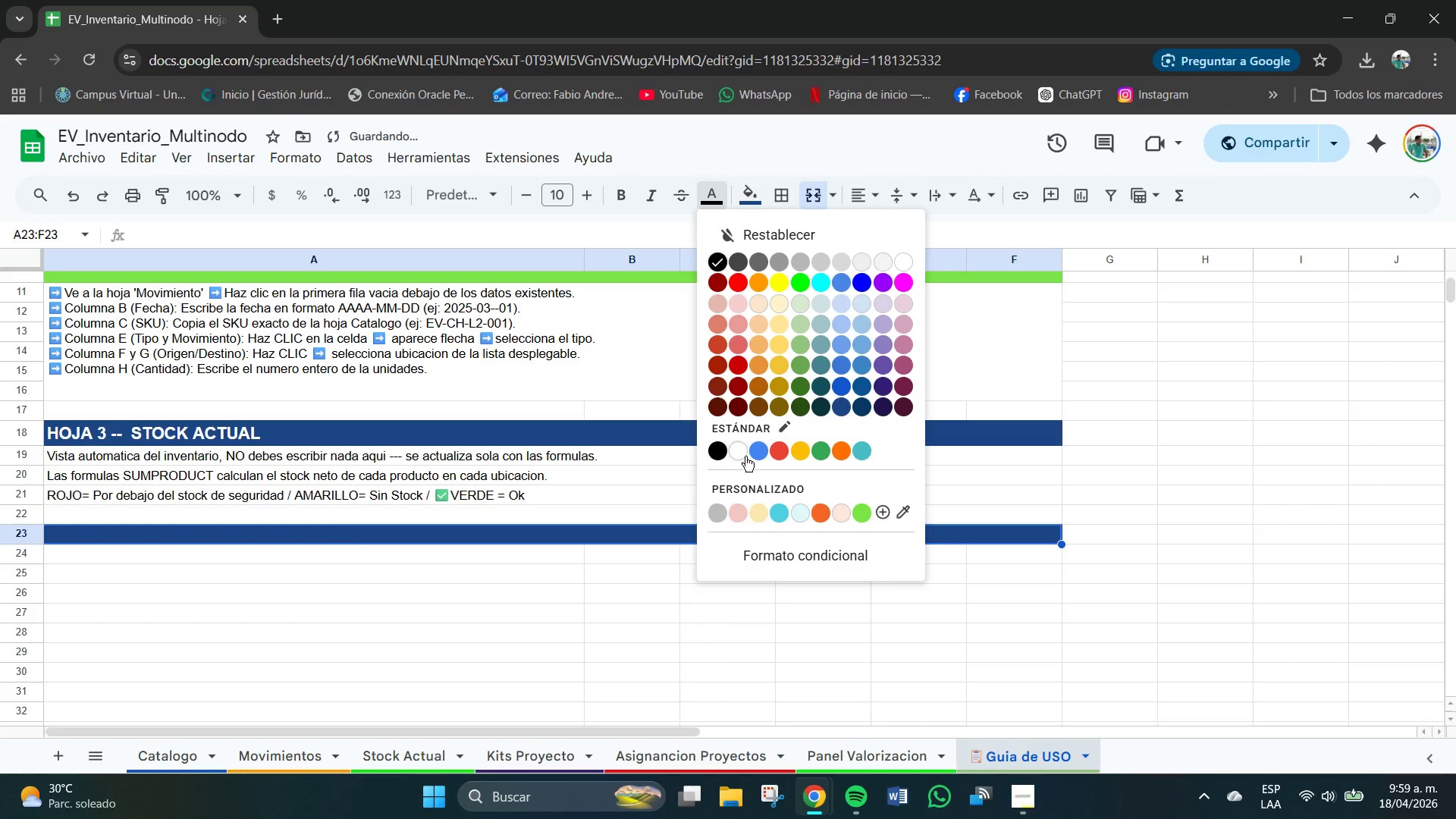 
left_click([739, 452])
 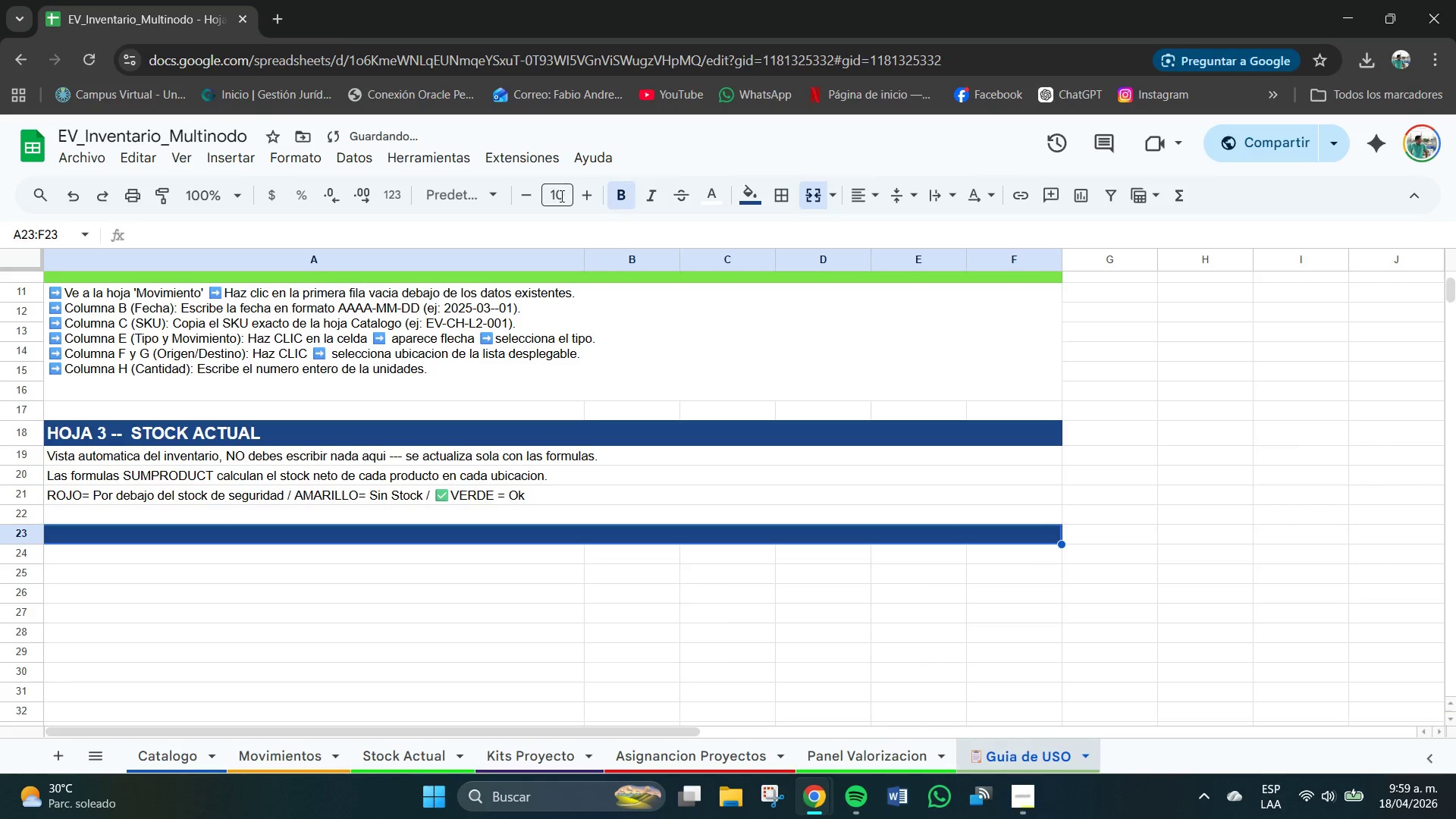 
left_click([565, 195])
 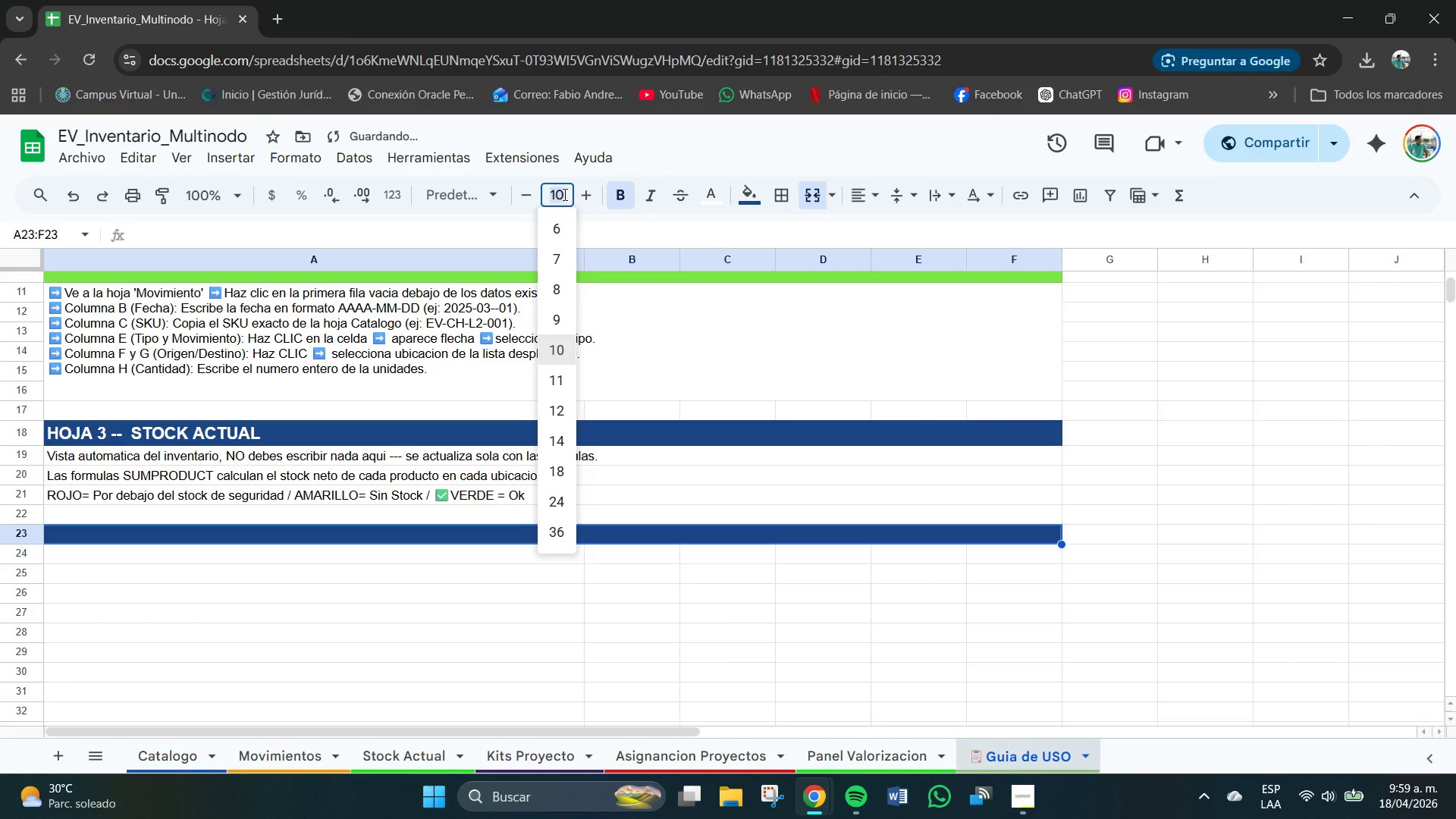 
key(Numpad1)
 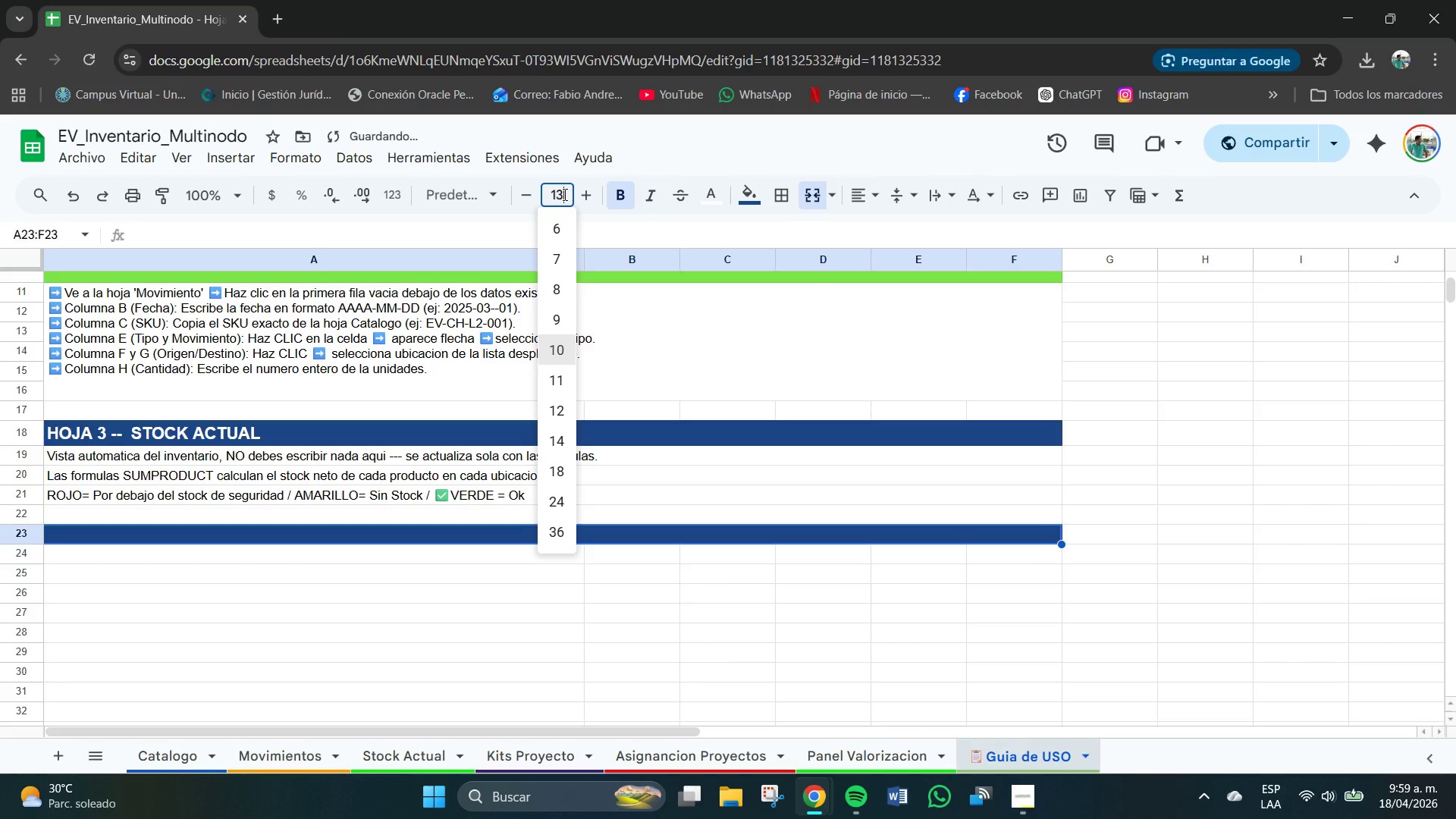 
key(Numpad3)
 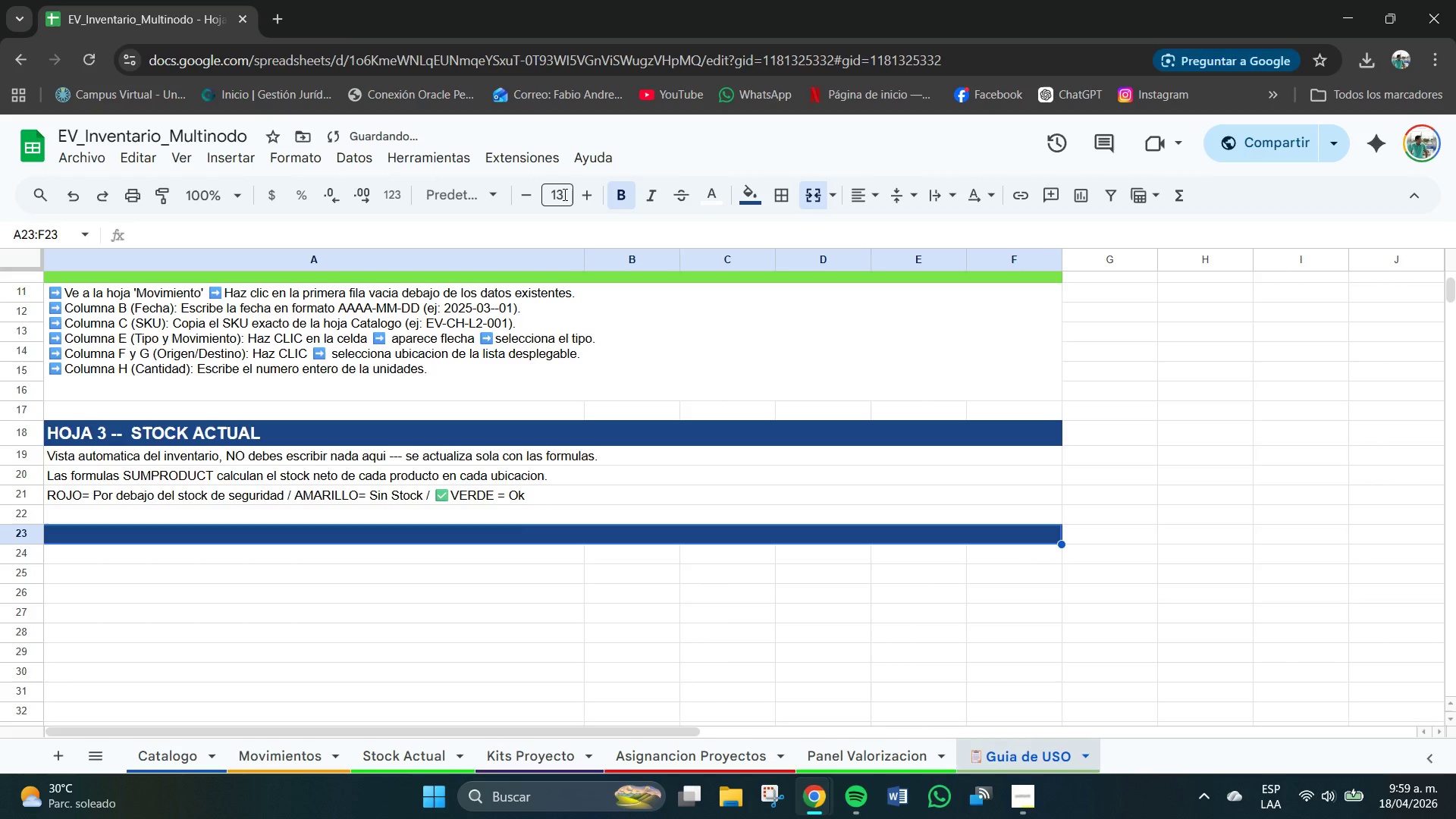 
key(NumpadEnter)
 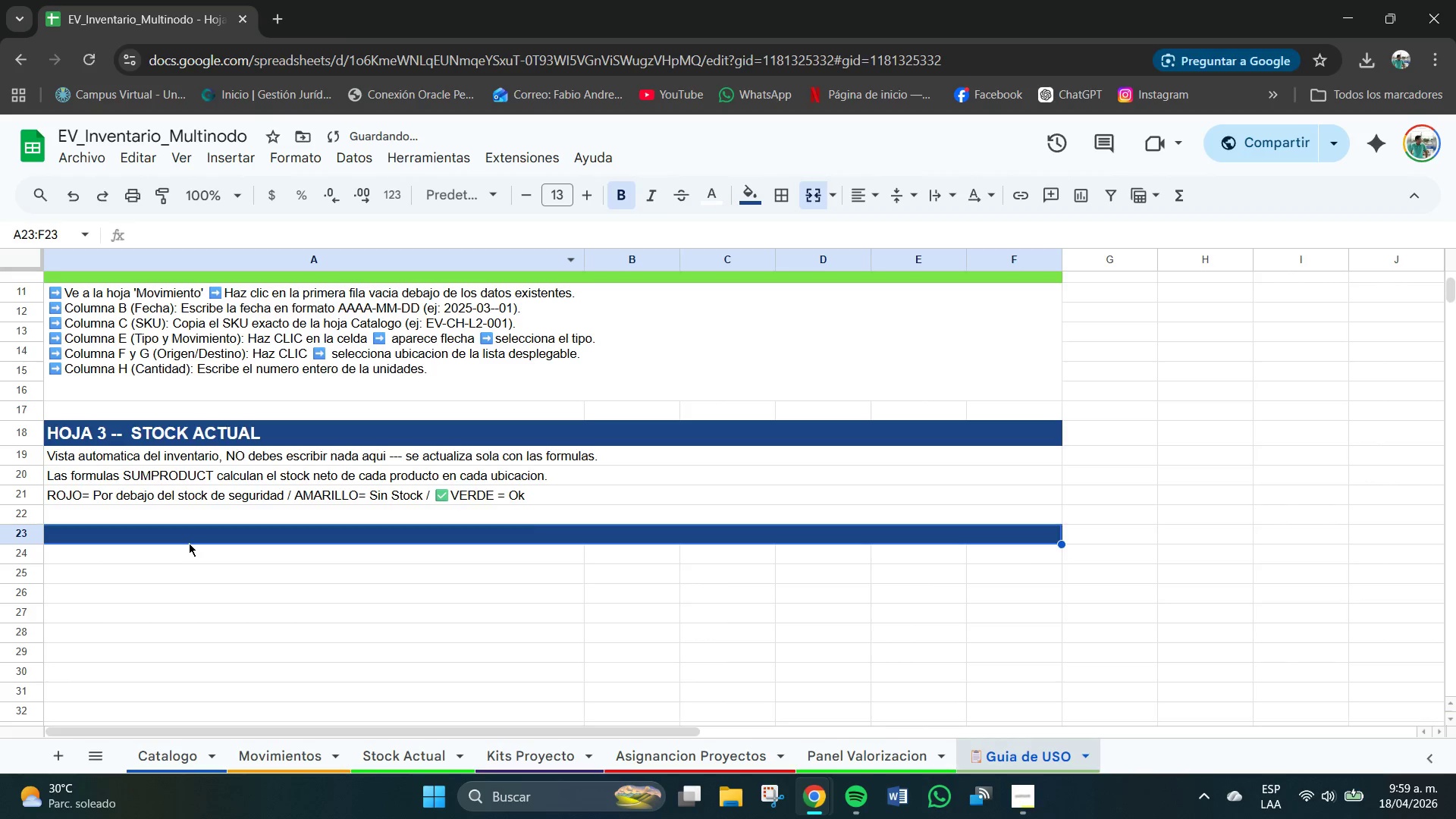 
double_click([184, 536])
 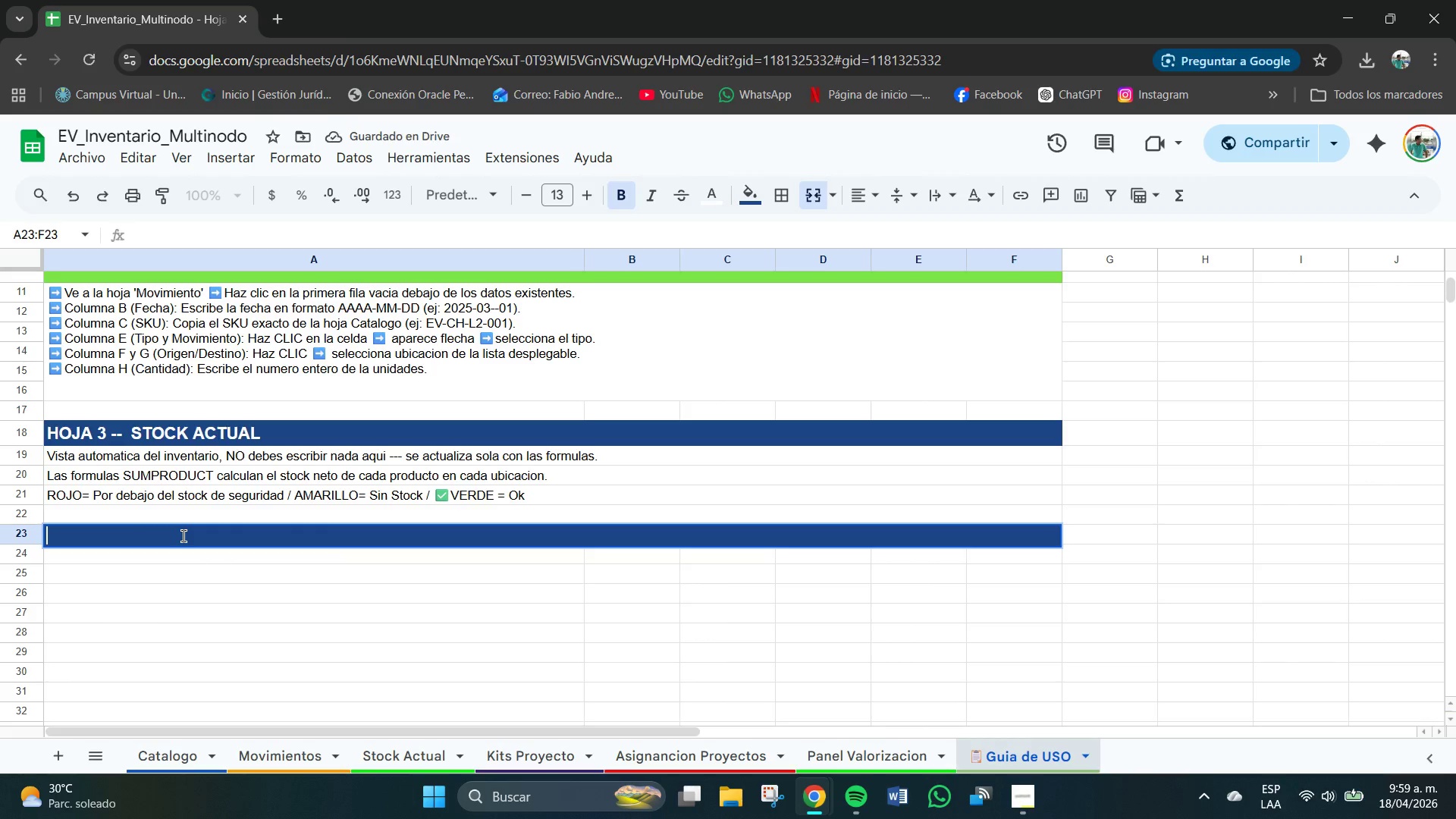 
type(HOJA 4 ..)
key(Backspace)
key(Backspace)
type(--- ASIGNACION PROYECTOS )
 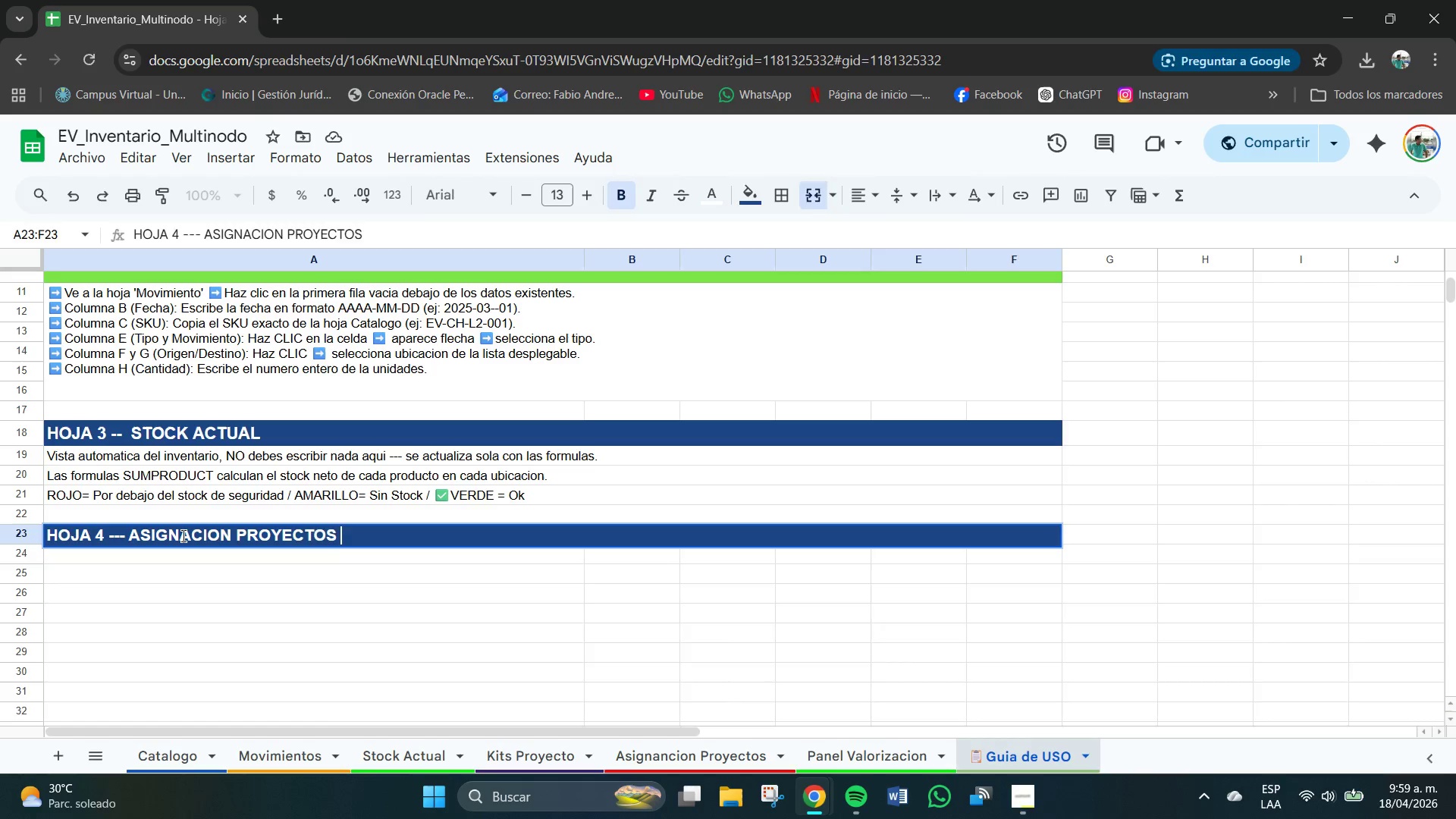 
key(Enter)